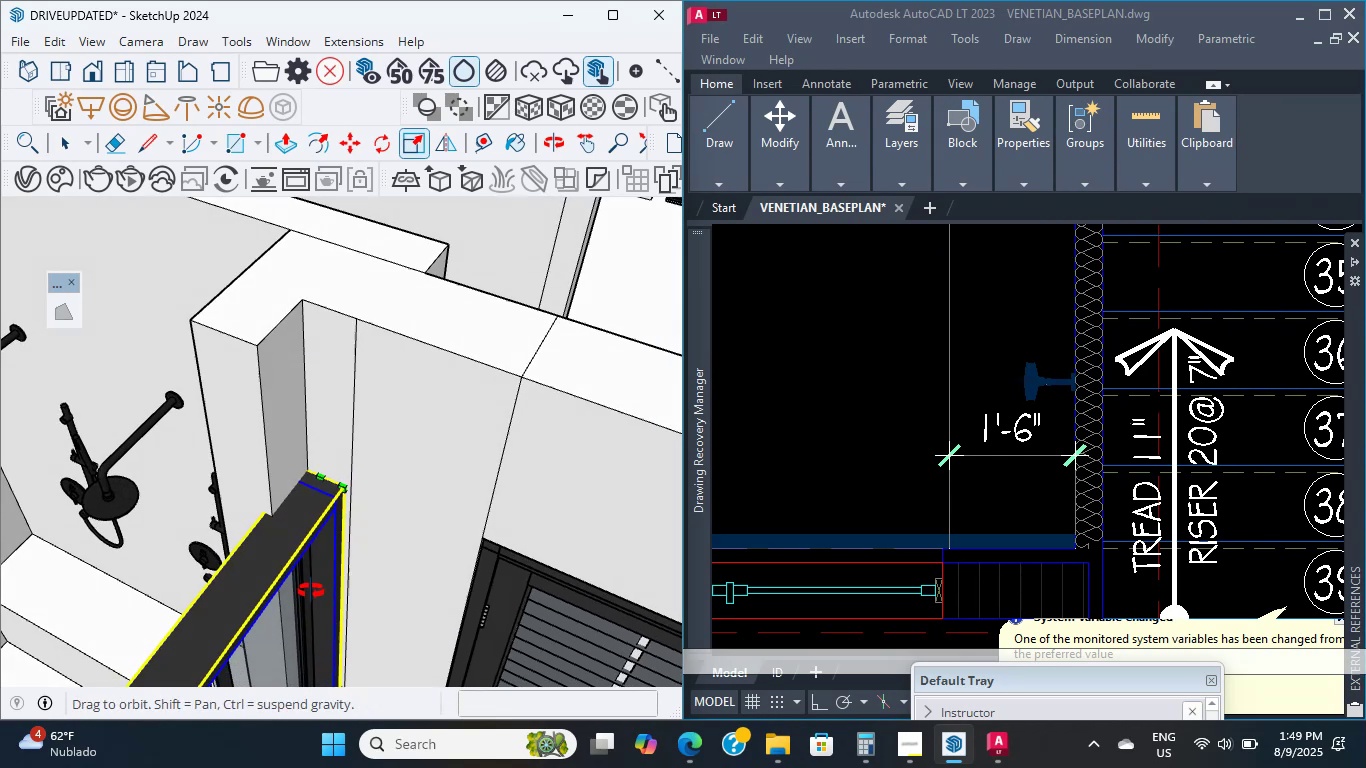 
key(Shift+ShiftLeft)
 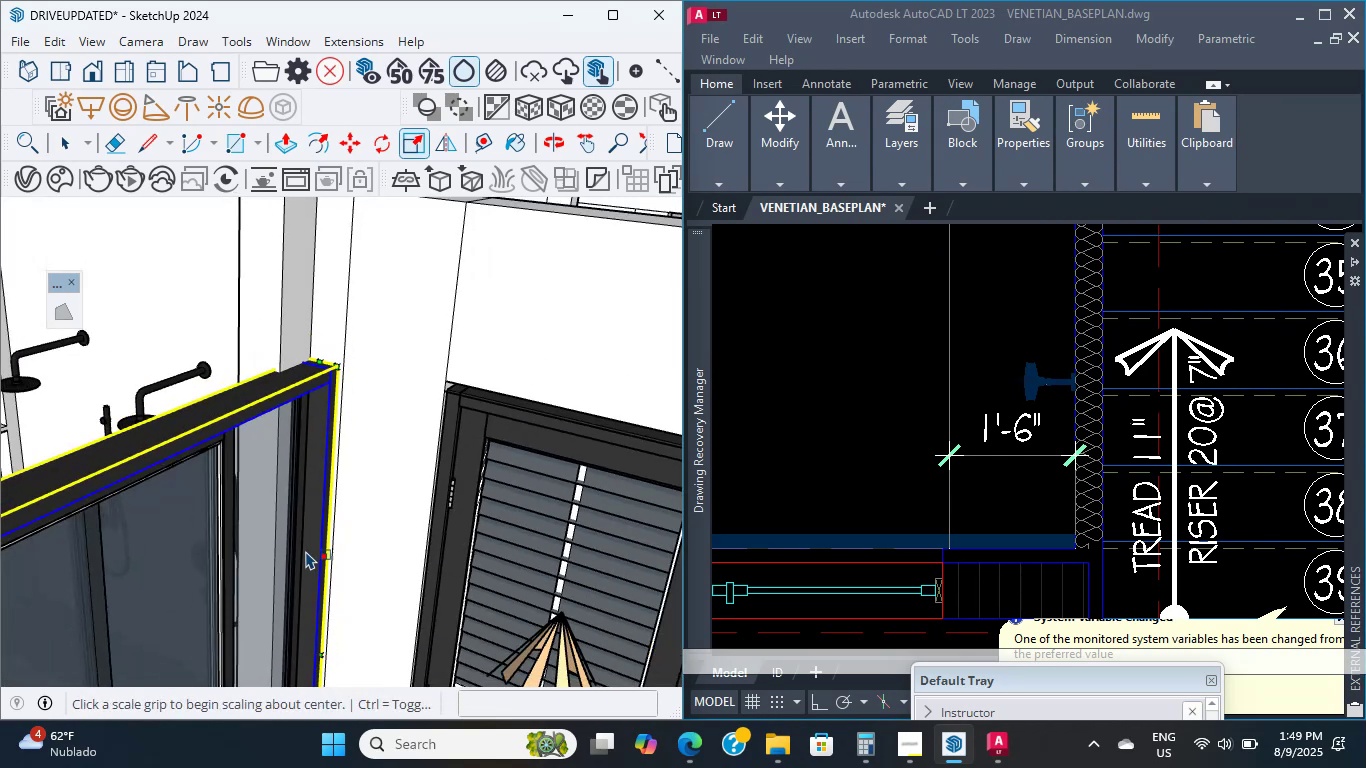 
hold_key(key=ShiftLeft, duration=1.25)
 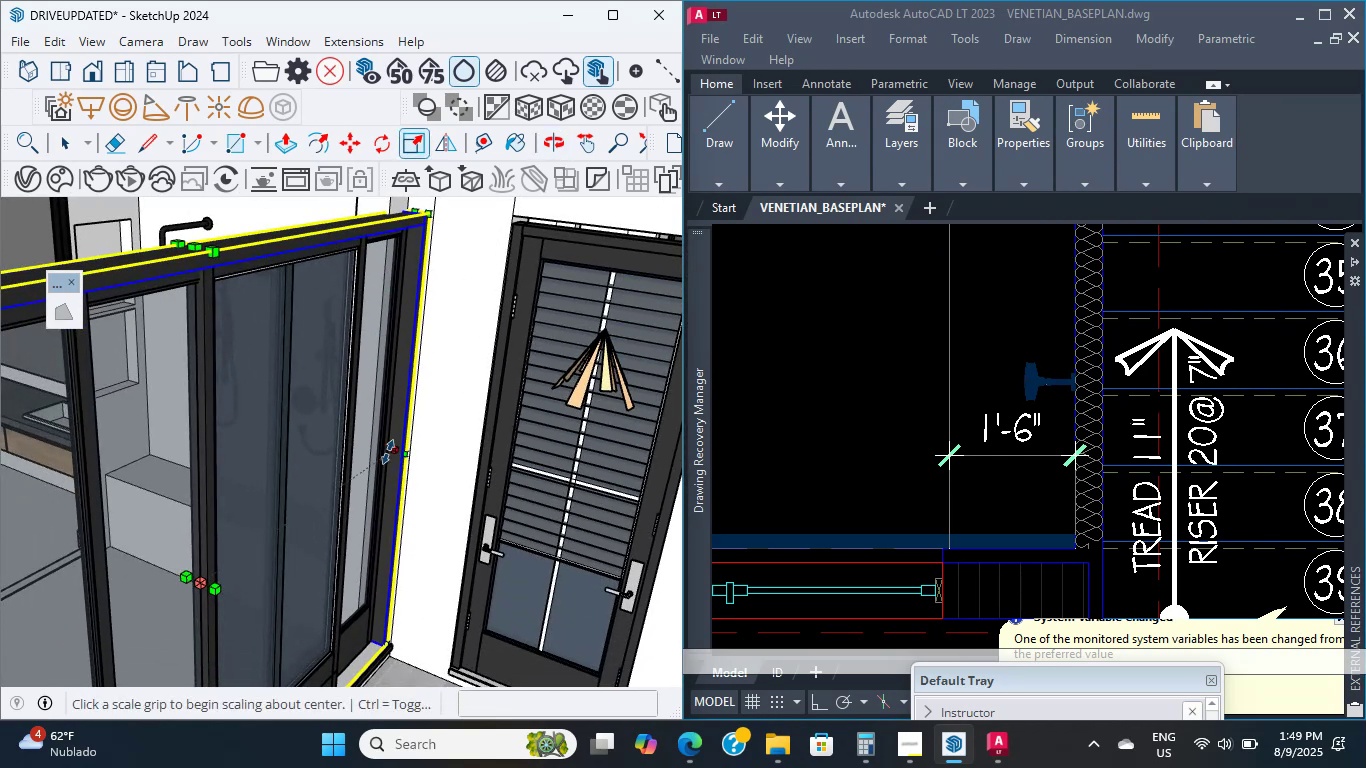 
left_click([392, 451])
 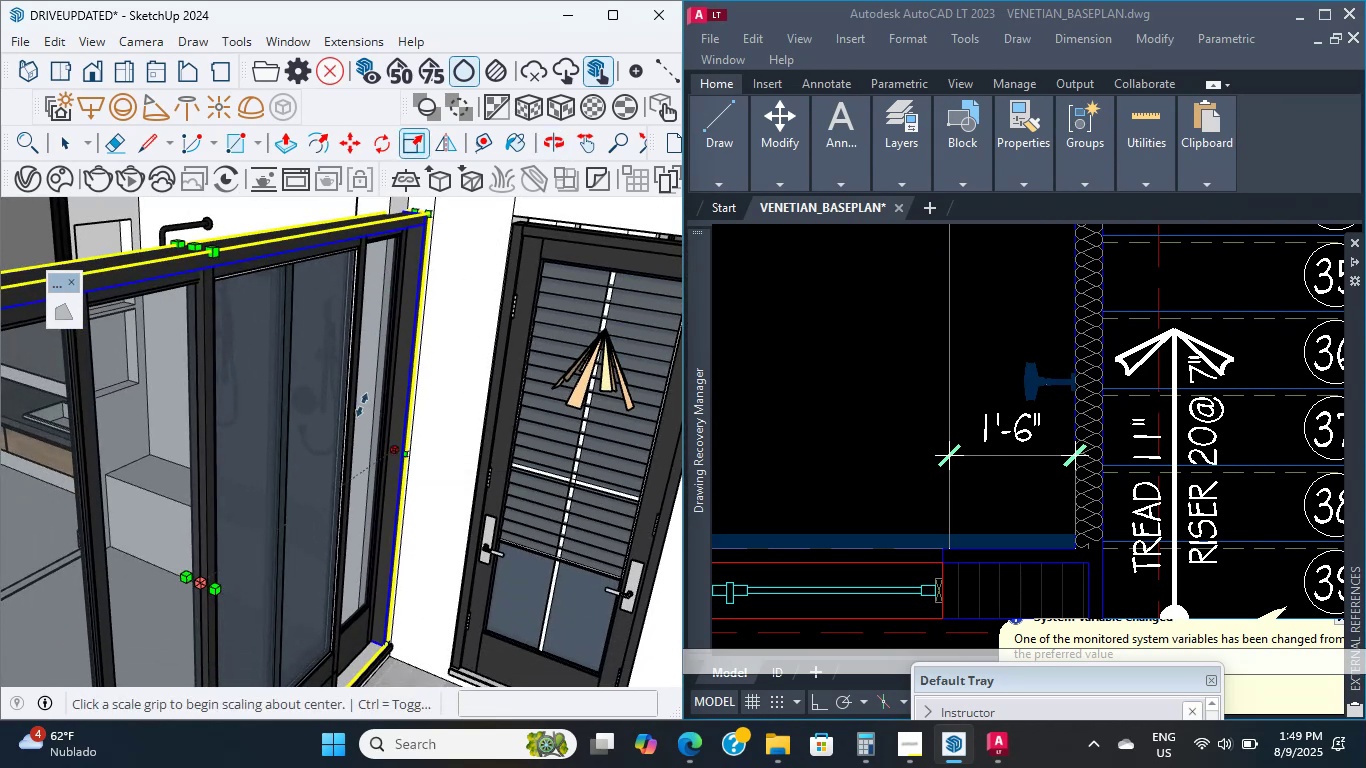 
hold_key(key=ShiftLeft, duration=0.55)
scroll: coordinate [343, 336], scroll_direction: down, amount: 1.0
 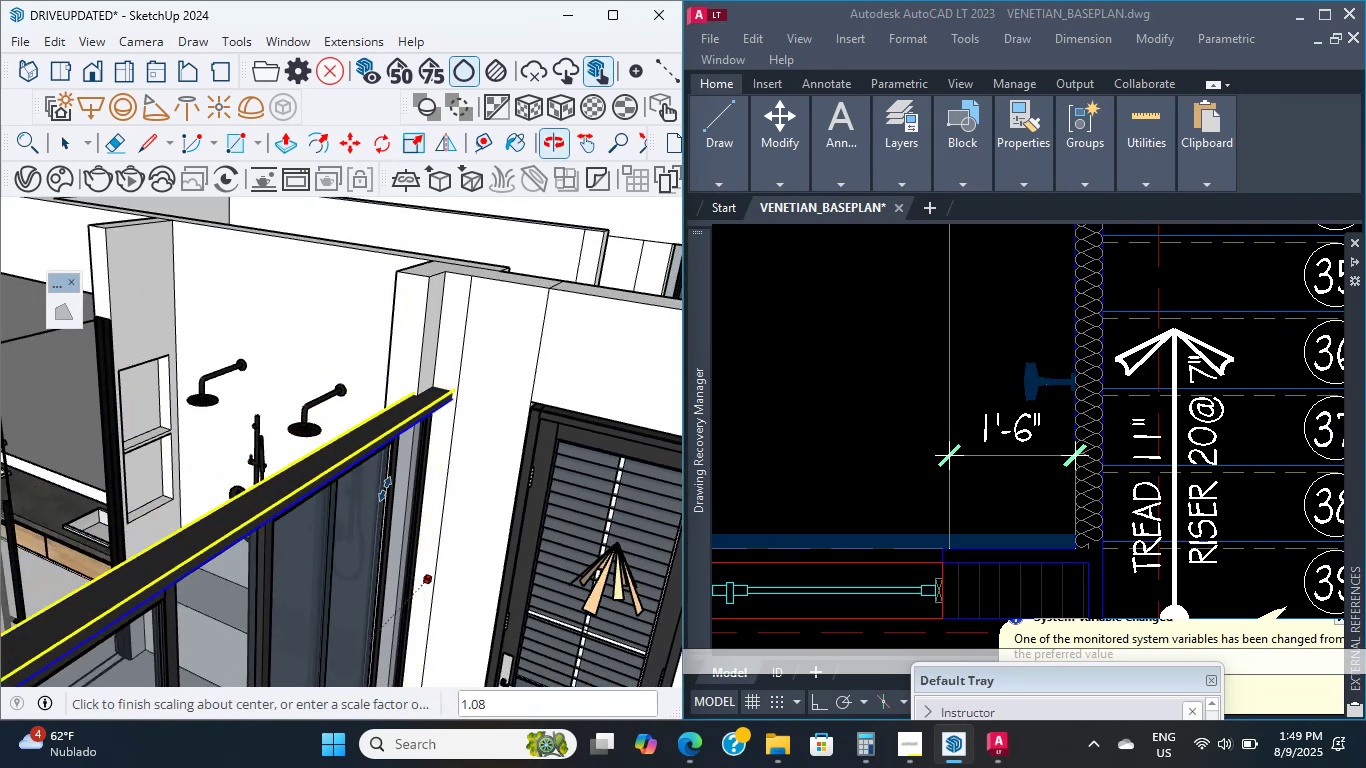 
scroll: coordinate [400, 461], scroll_direction: up, amount: 3.0
 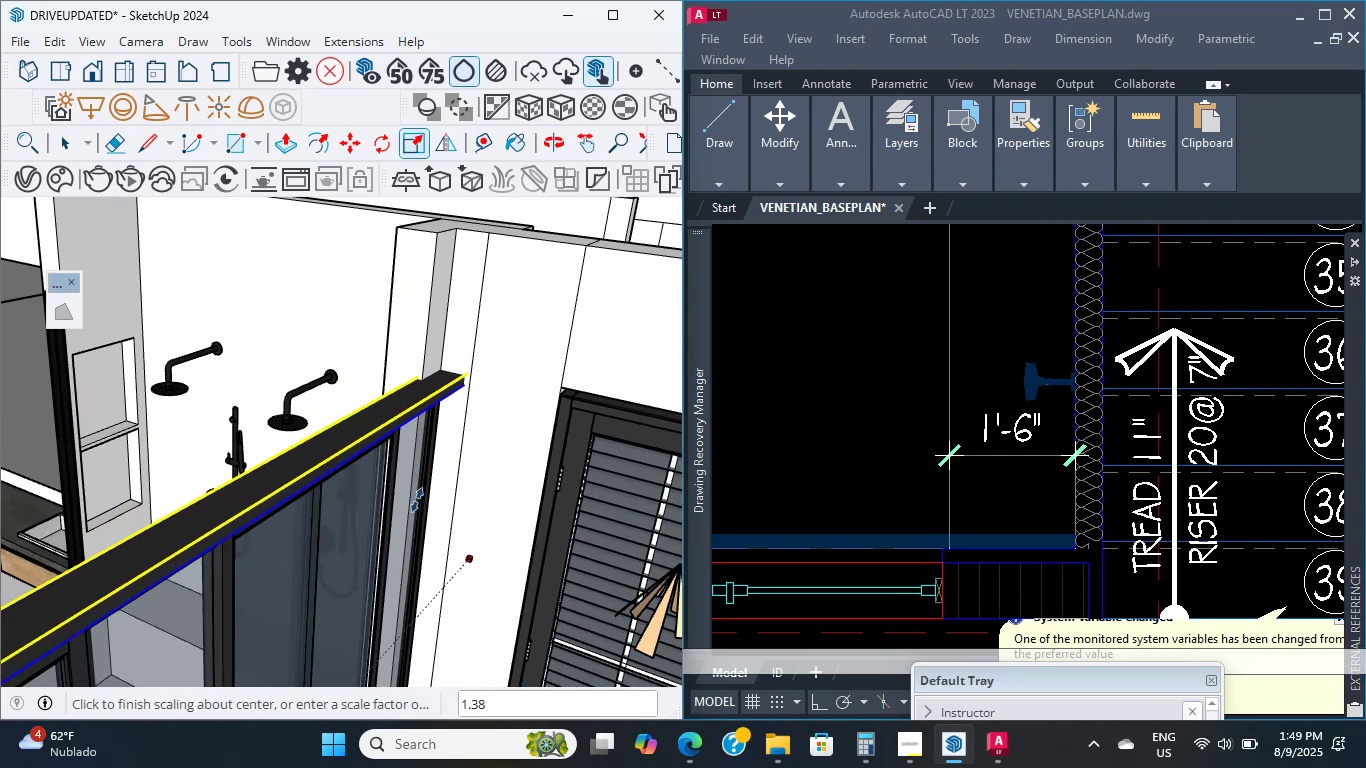 
key(Escape)
 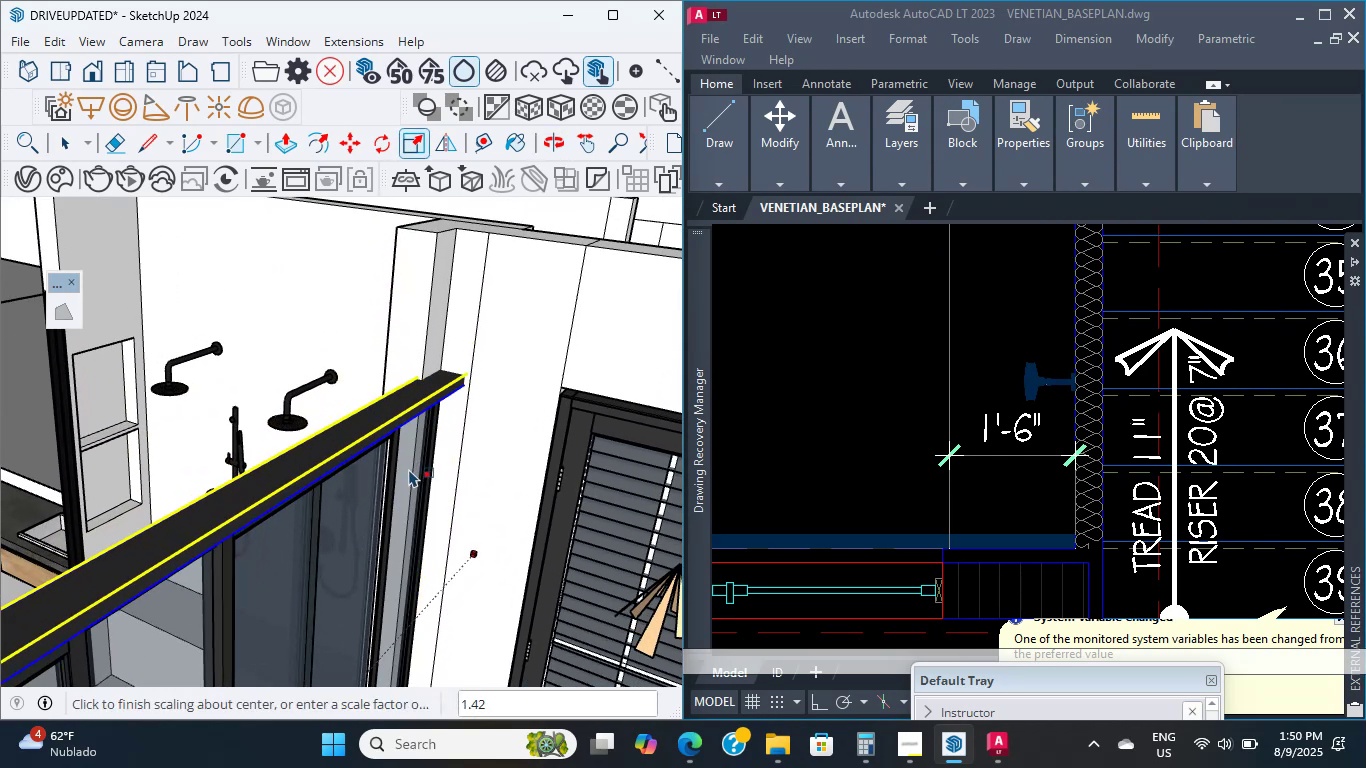 
key(Escape)
 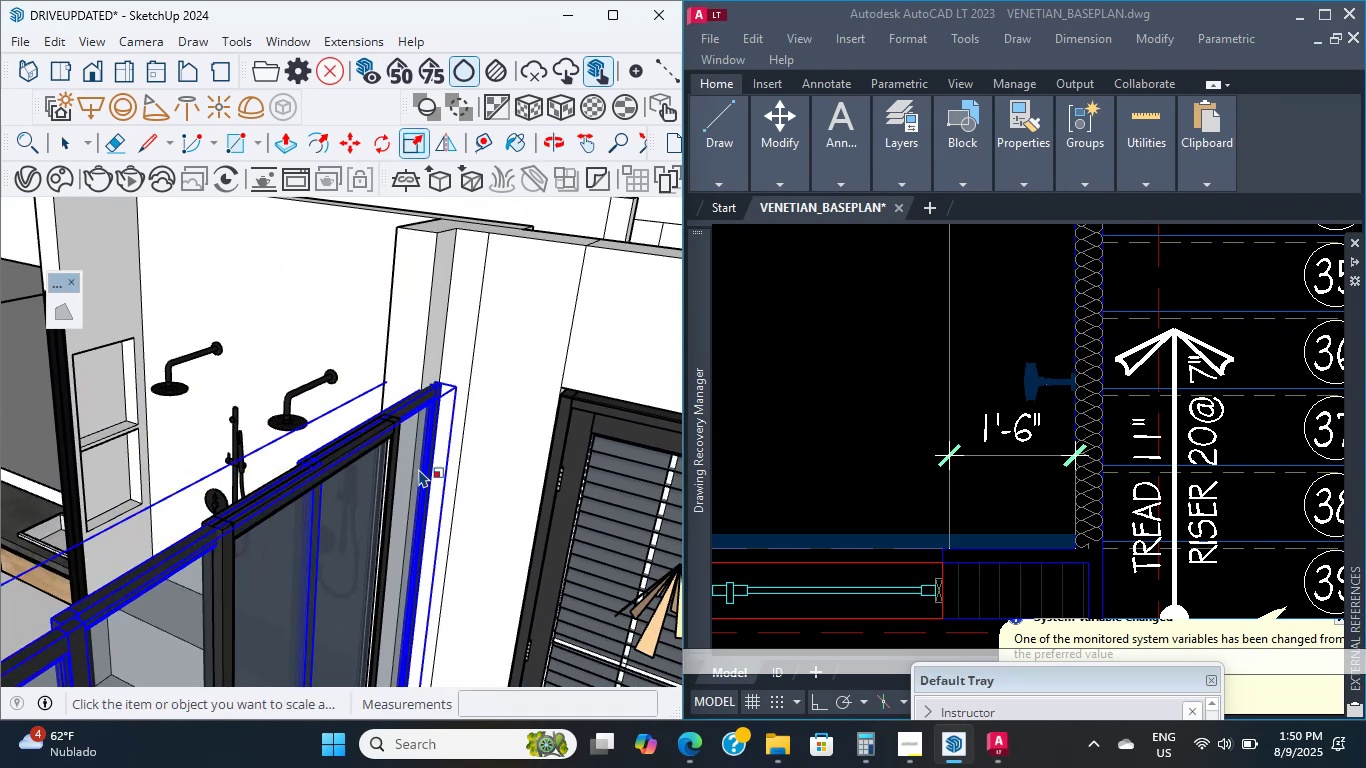 
scroll: coordinate [370, 498], scroll_direction: down, amount: 16.0
 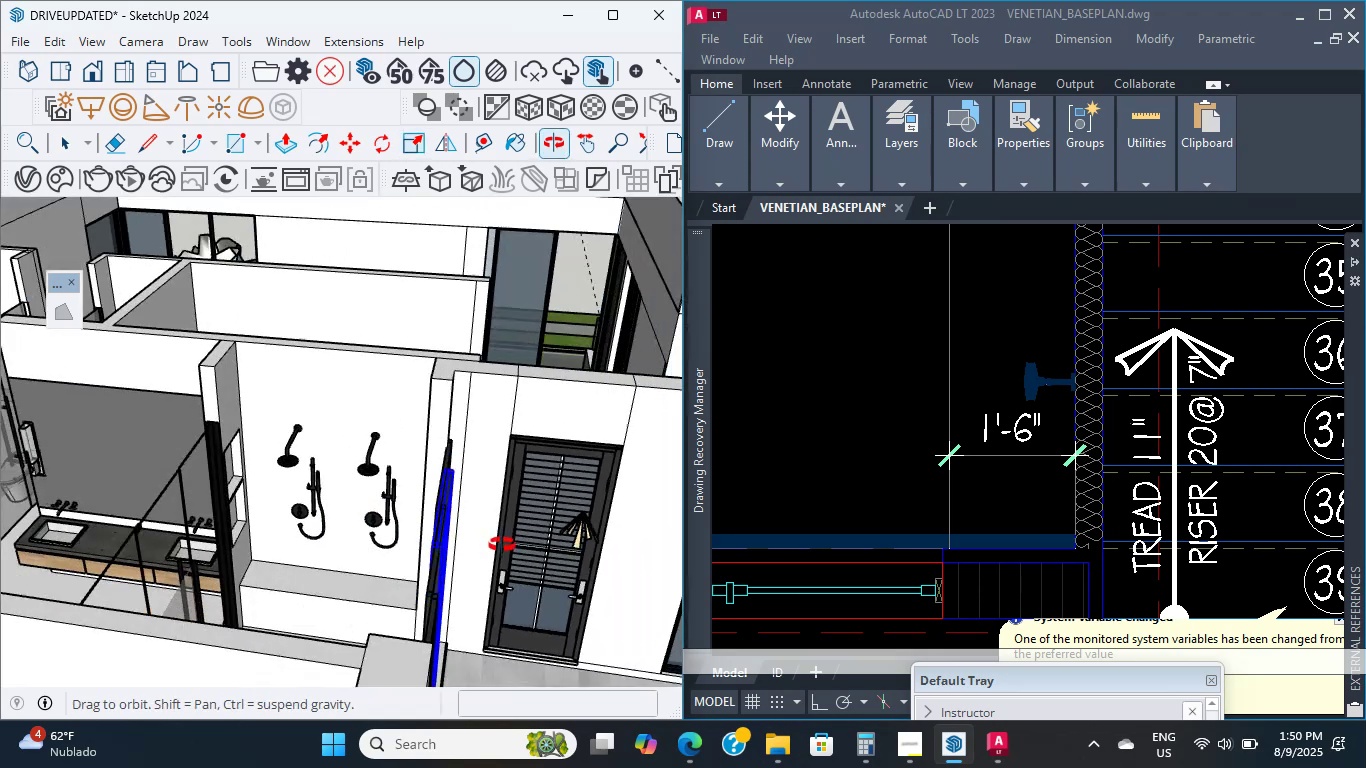 
hold_key(key=ShiftLeft, duration=0.47)
 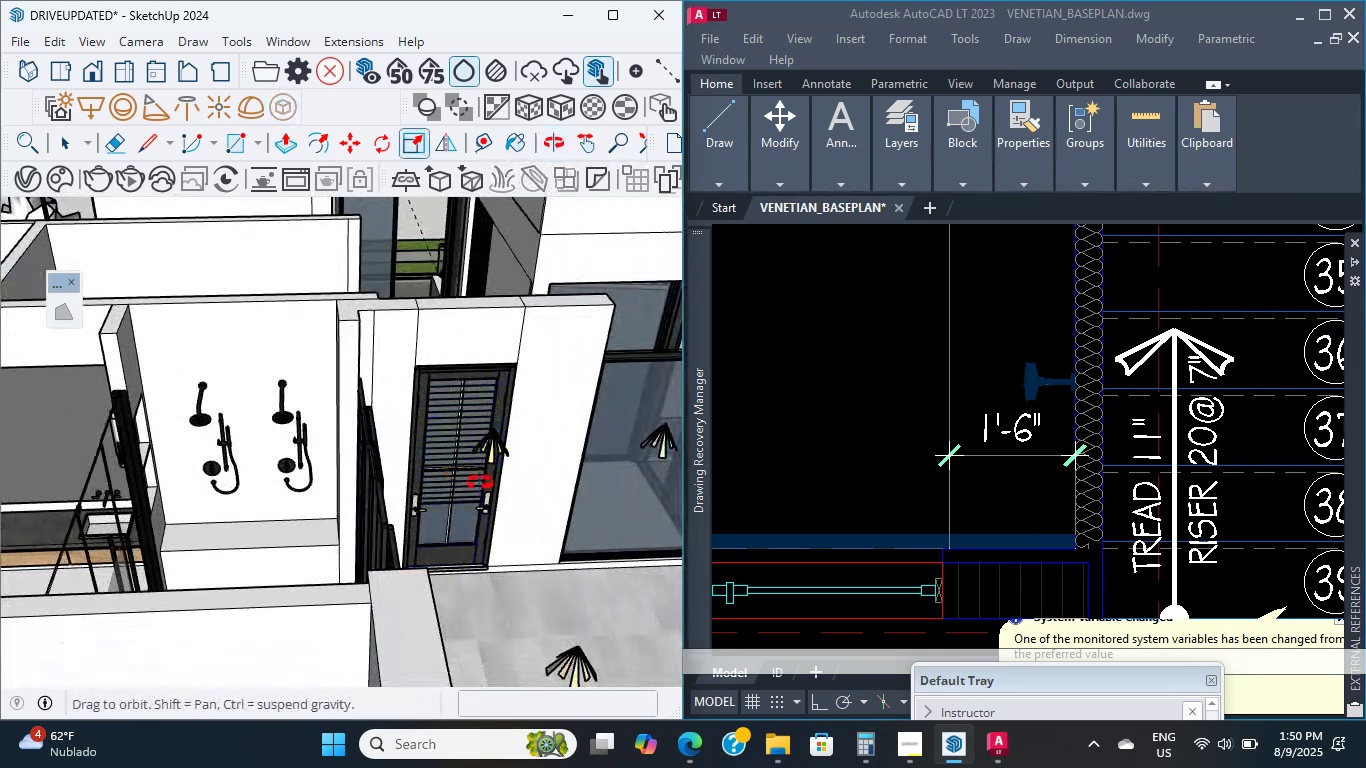 
hold_key(key=ShiftLeft, duration=0.56)
scroll: coordinate [482, 518], scroll_direction: up, amount: 5.0
 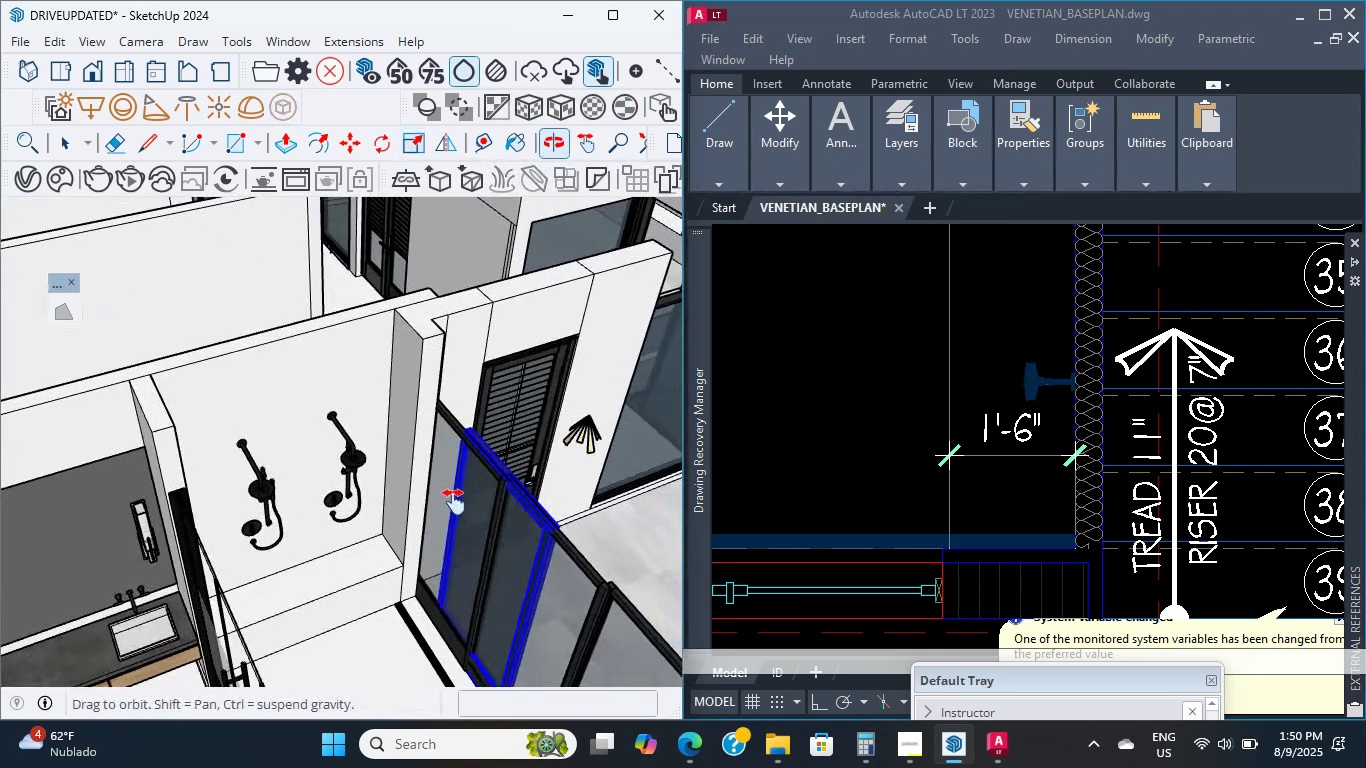 
key(Control+Z)
 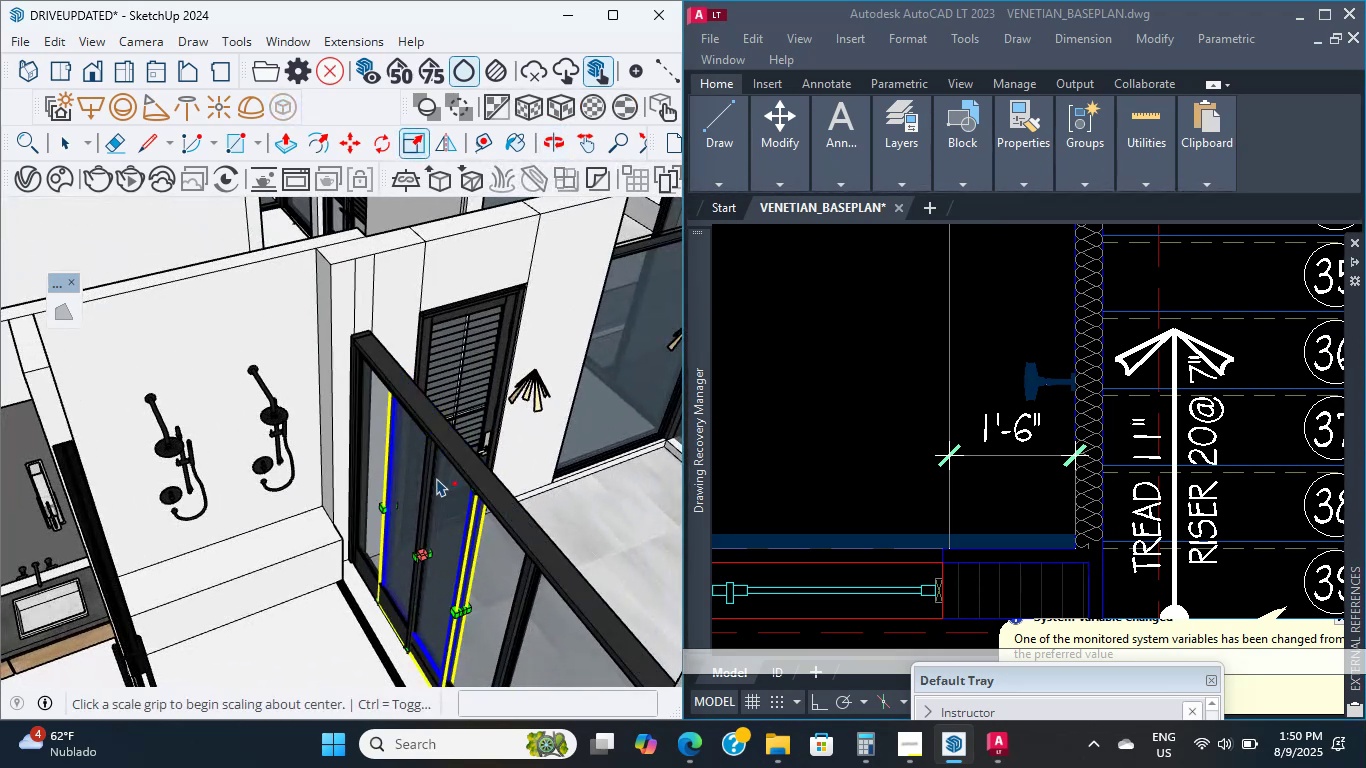 
hold_key(key=ShiftLeft, duration=0.74)
scroll: coordinate [409, 429], scroll_direction: up, amount: 3.0
 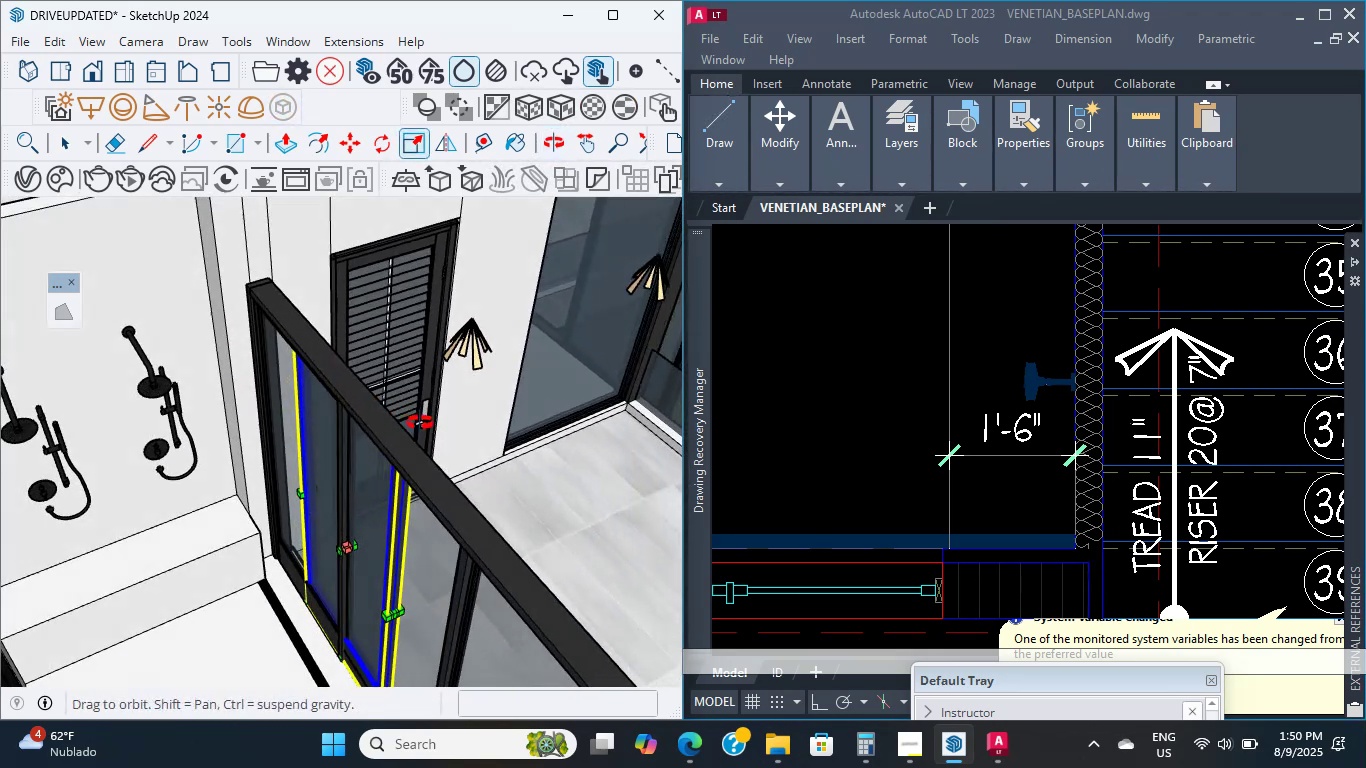 
hold_key(key=ShiftLeft, duration=0.41)
scroll: coordinate [318, 396], scroll_direction: up, amount: 3.0
 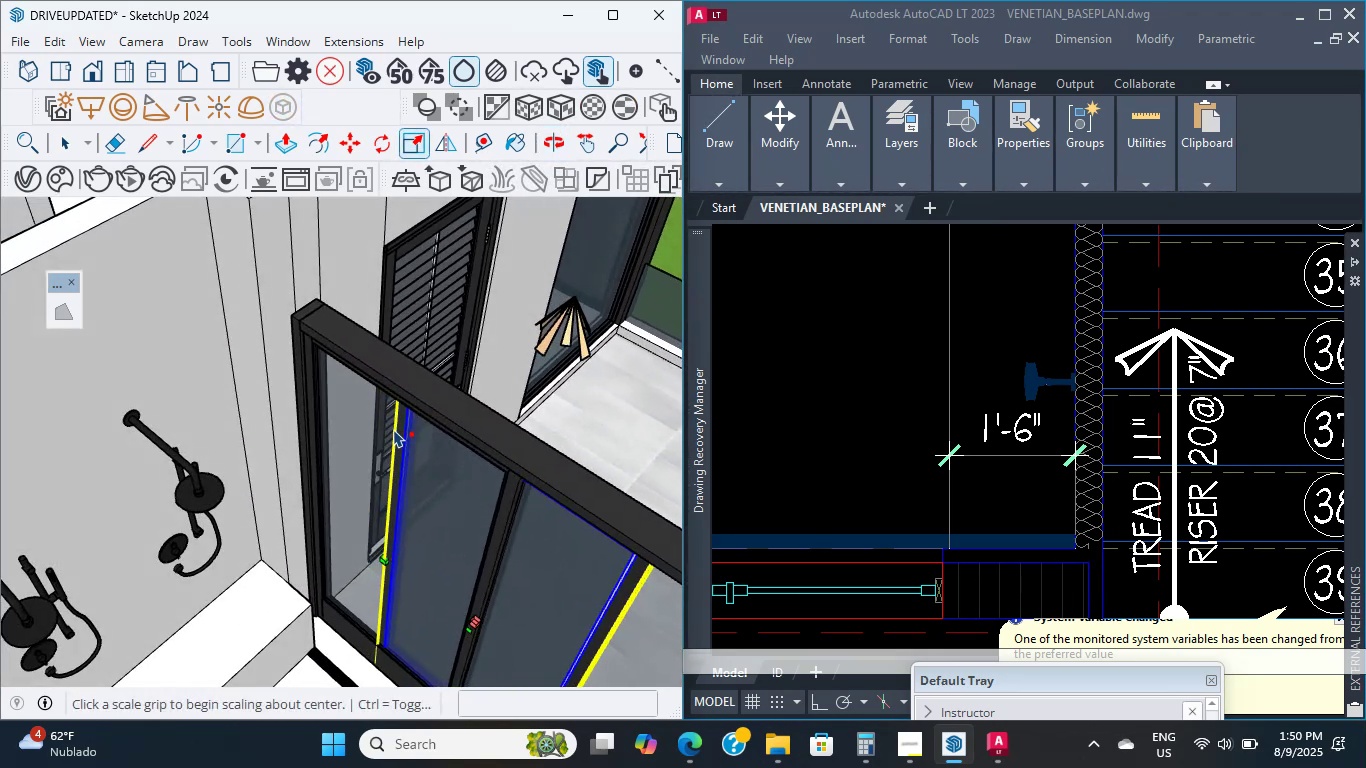 
scroll: coordinate [388, 430], scroll_direction: down, amount: 1.0
 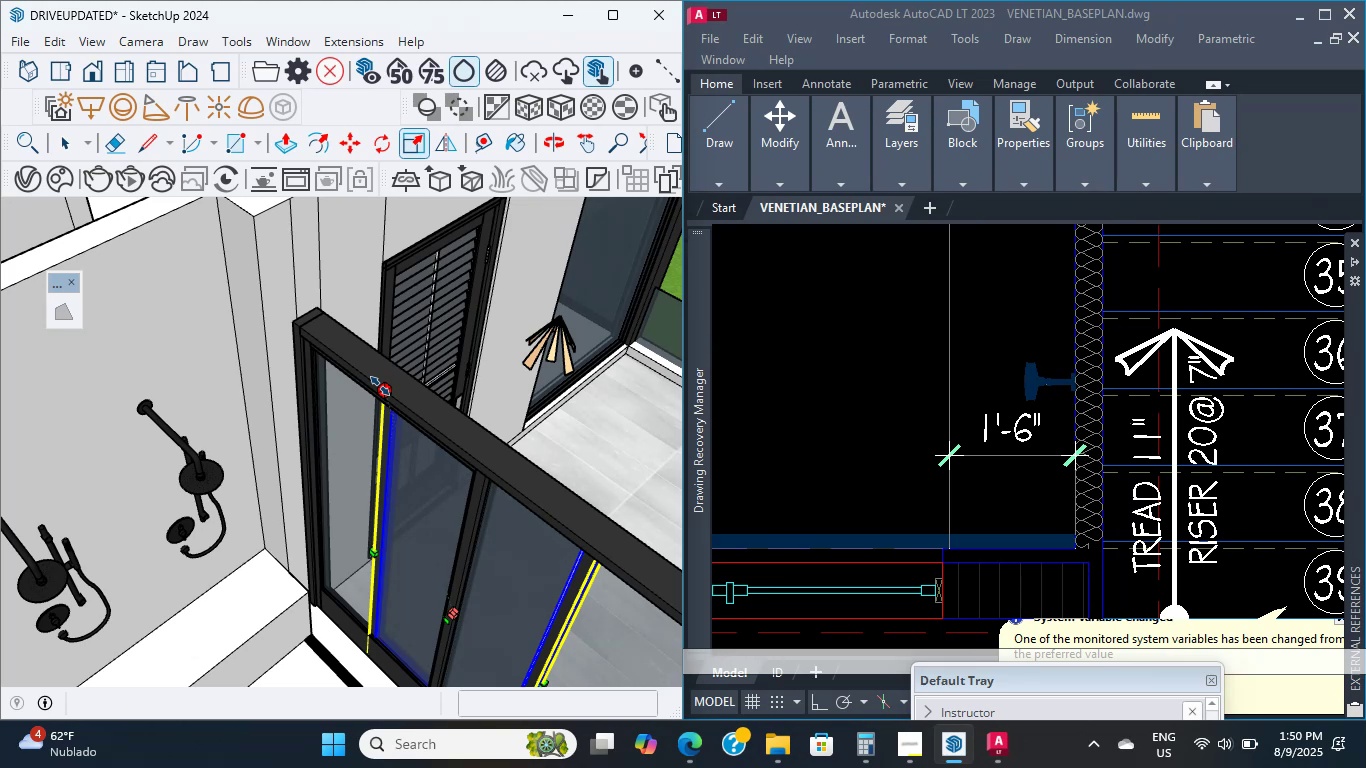 
wait(35.43)
 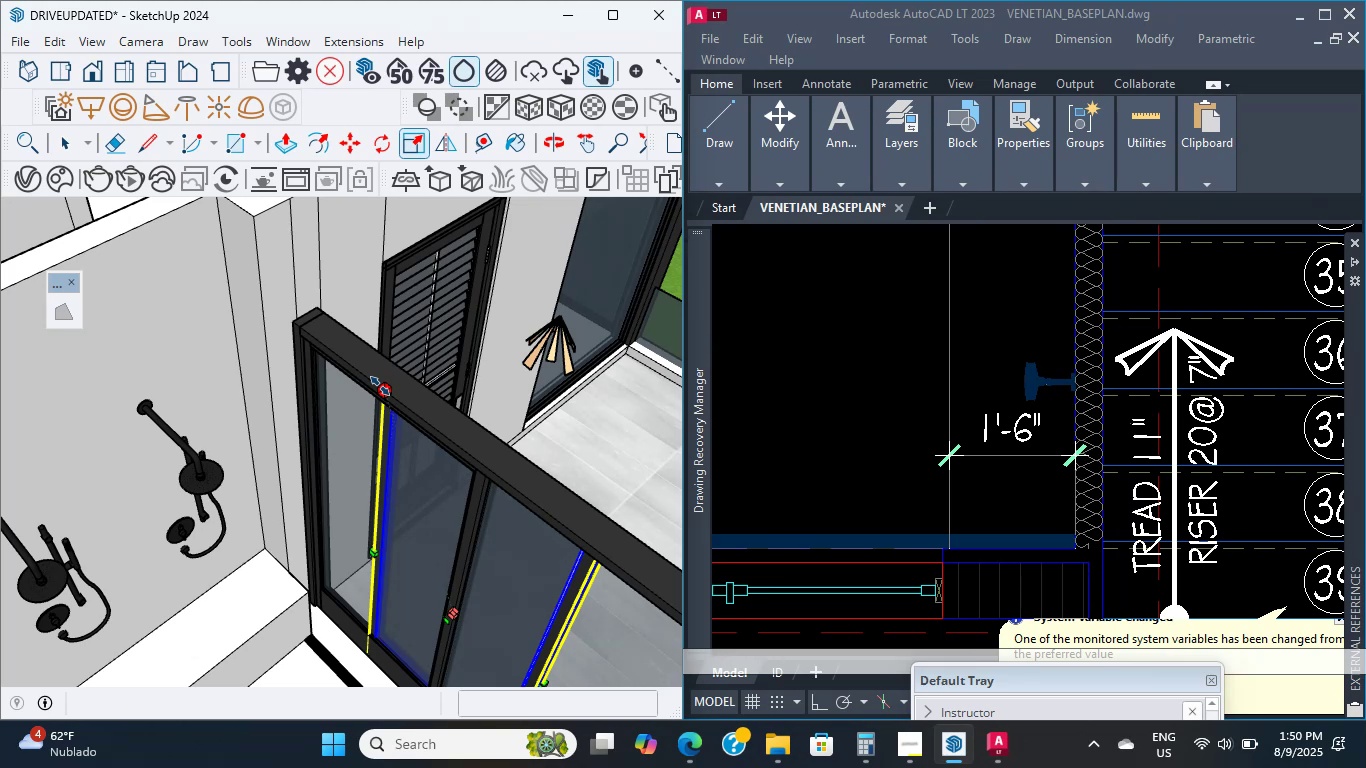 
scroll: coordinate [392, 389], scroll_direction: up, amount: 5.0
 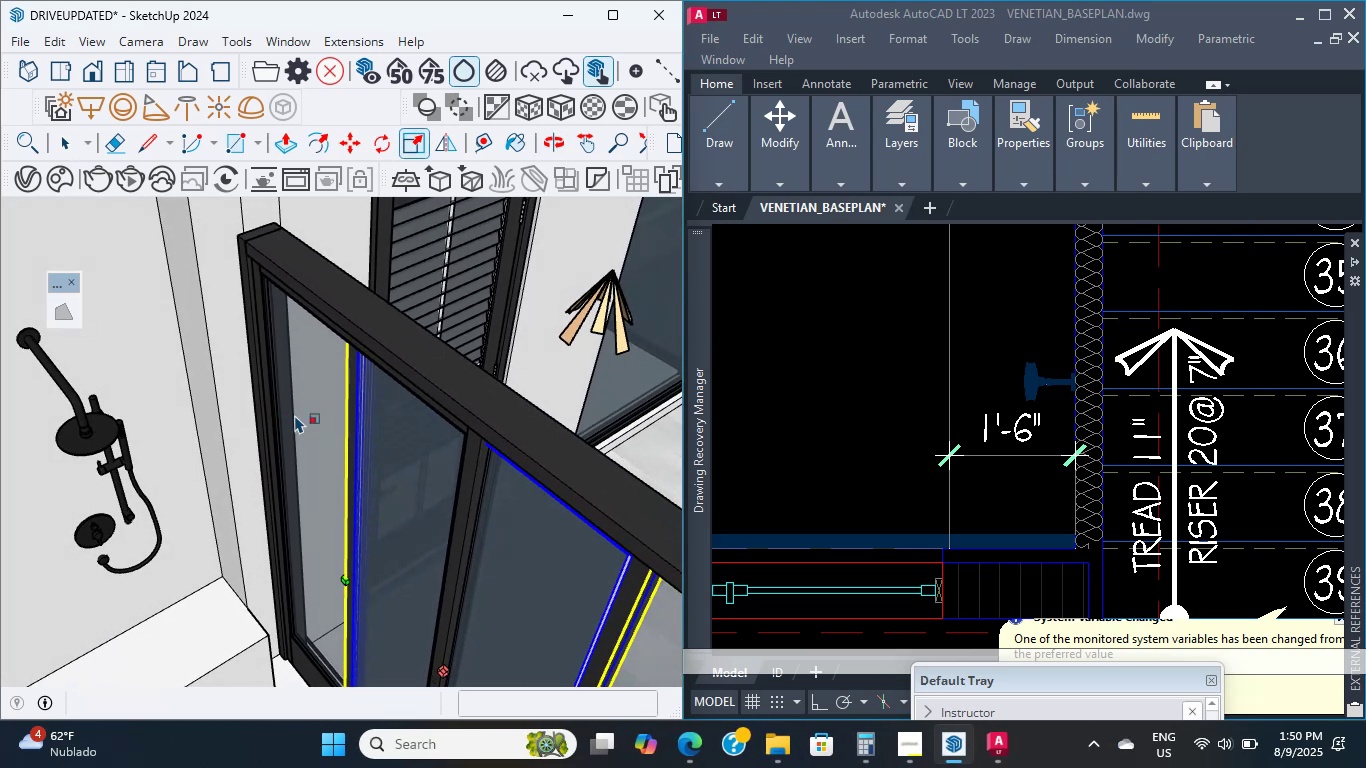 
wait(7.98)
 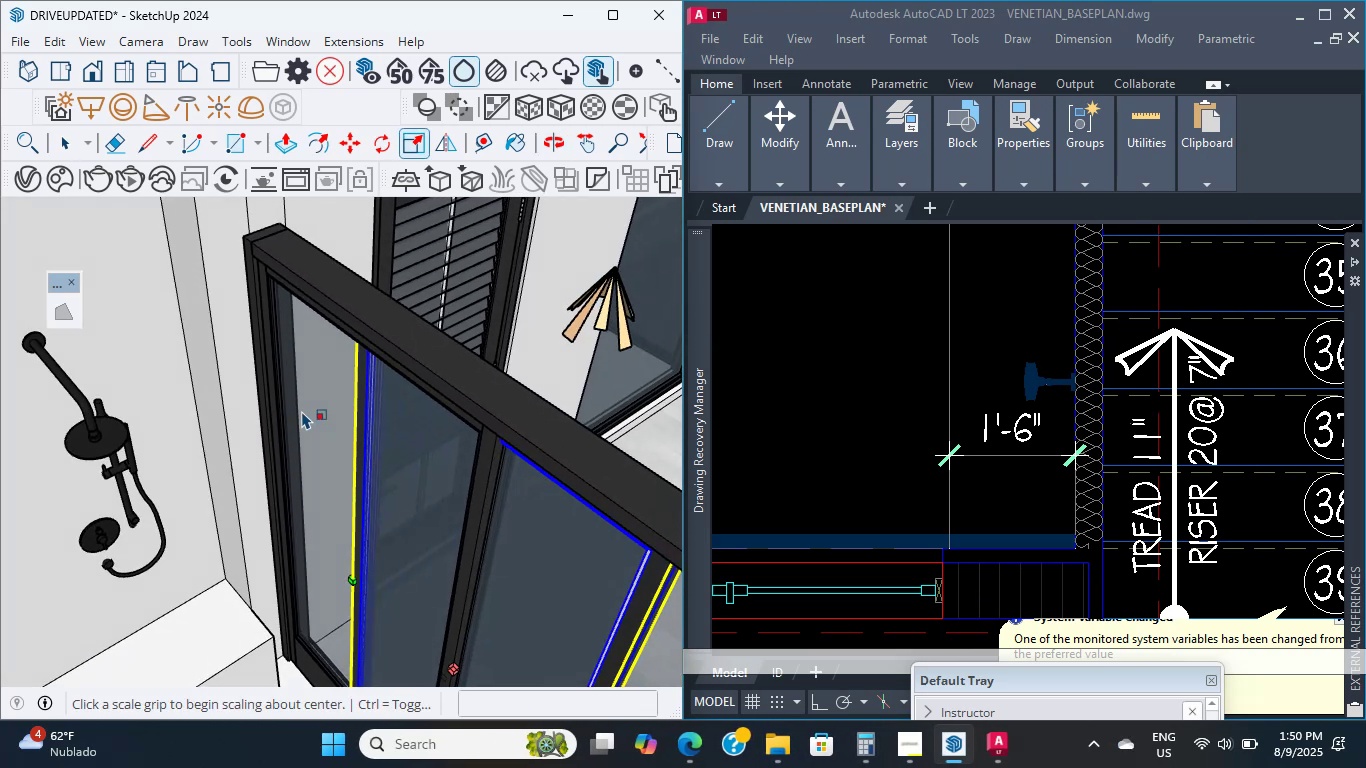 
scroll: coordinate [286, 407], scroll_direction: down, amount: 5.0
 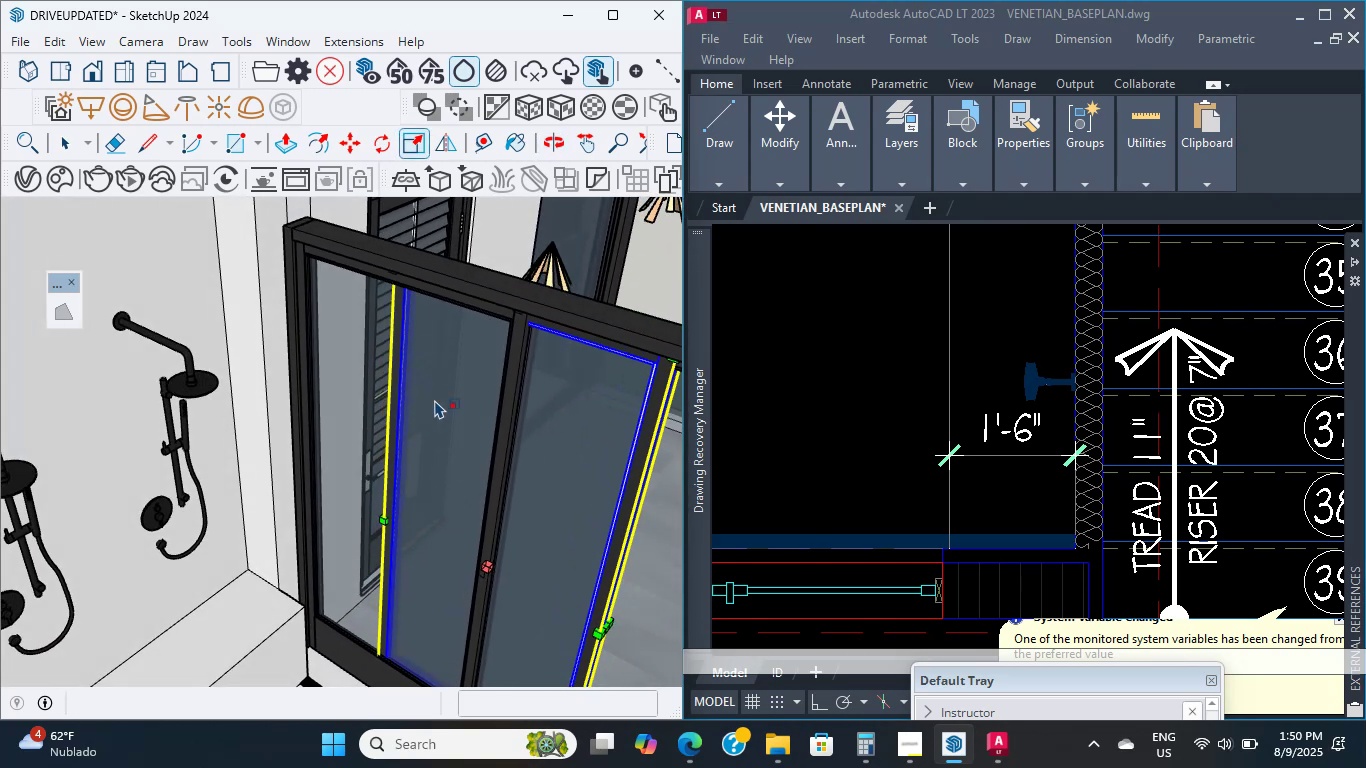 
scroll: coordinate [416, 388], scroll_direction: up, amount: 2.0
 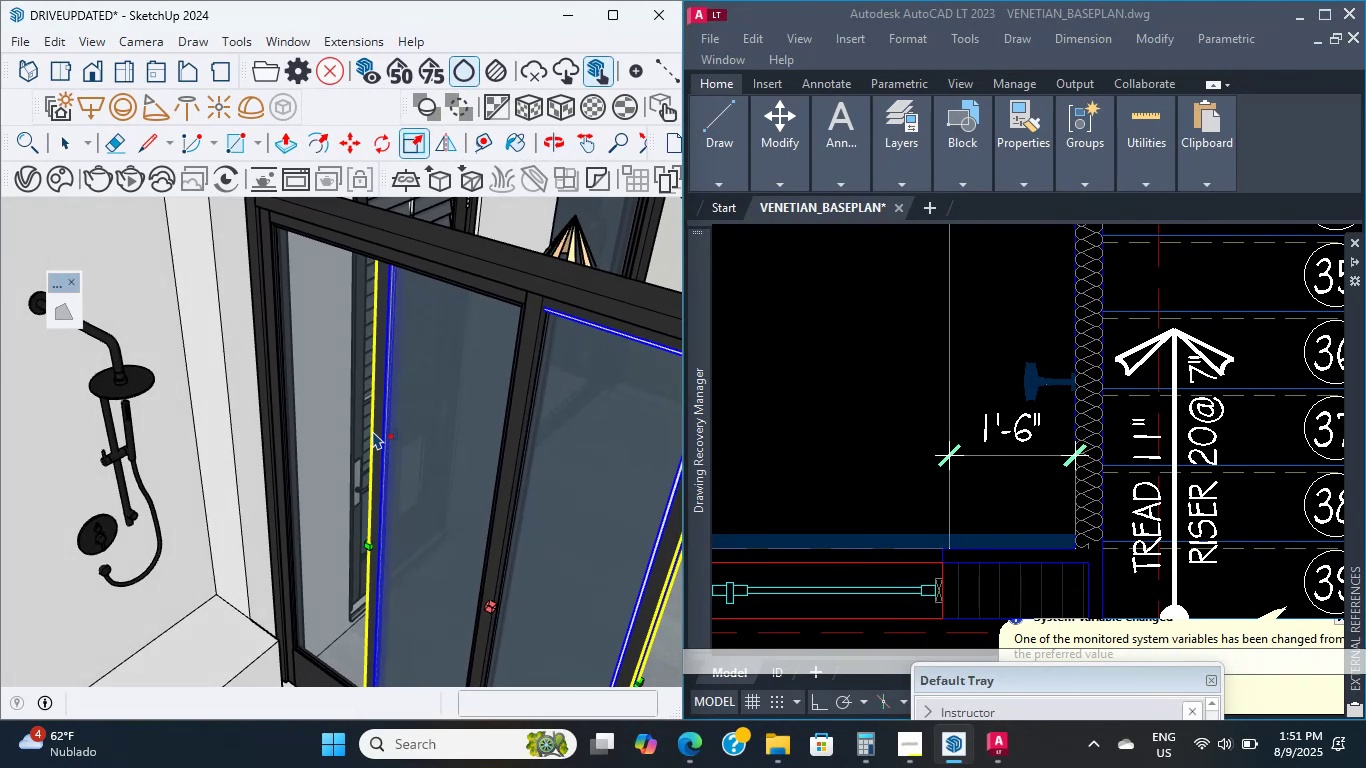 
wait(10.28)
 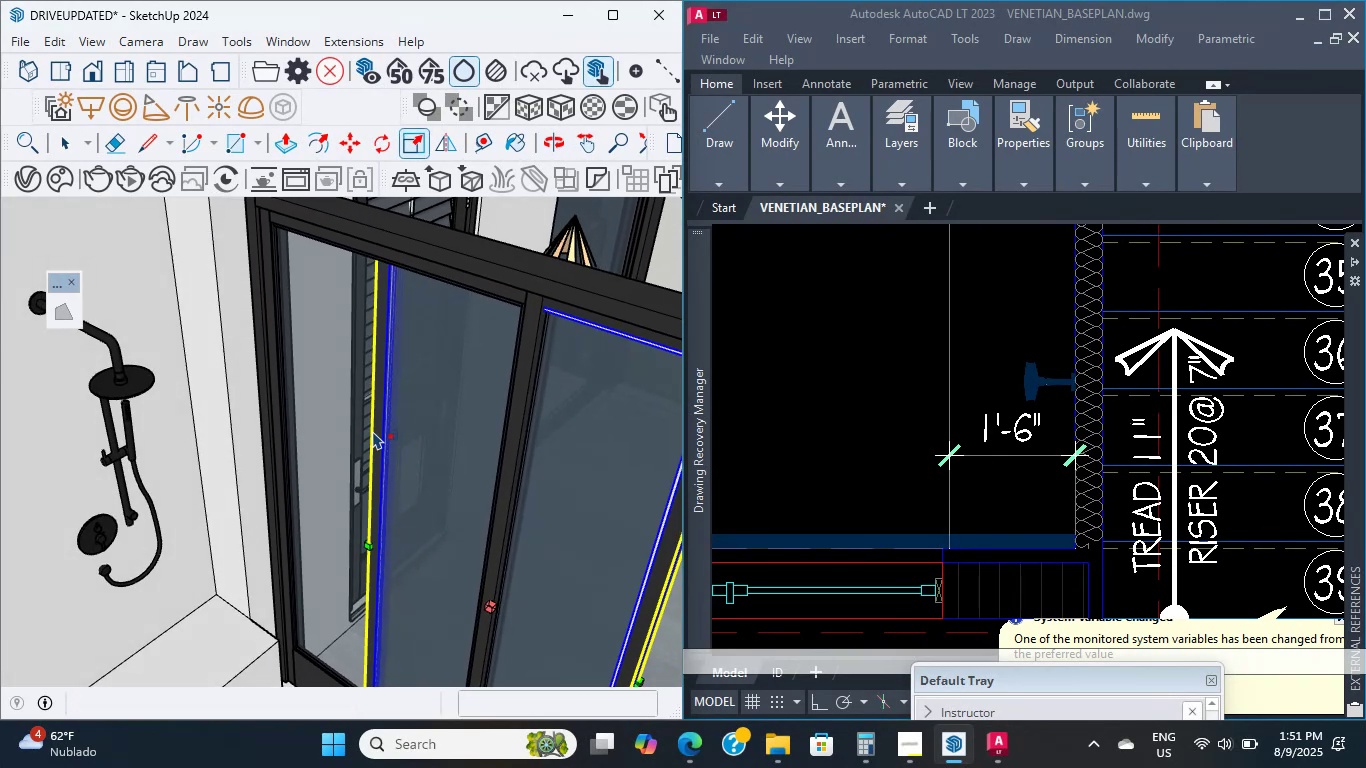 
scroll: coordinate [419, 481], scroll_direction: up, amount: 4.0
 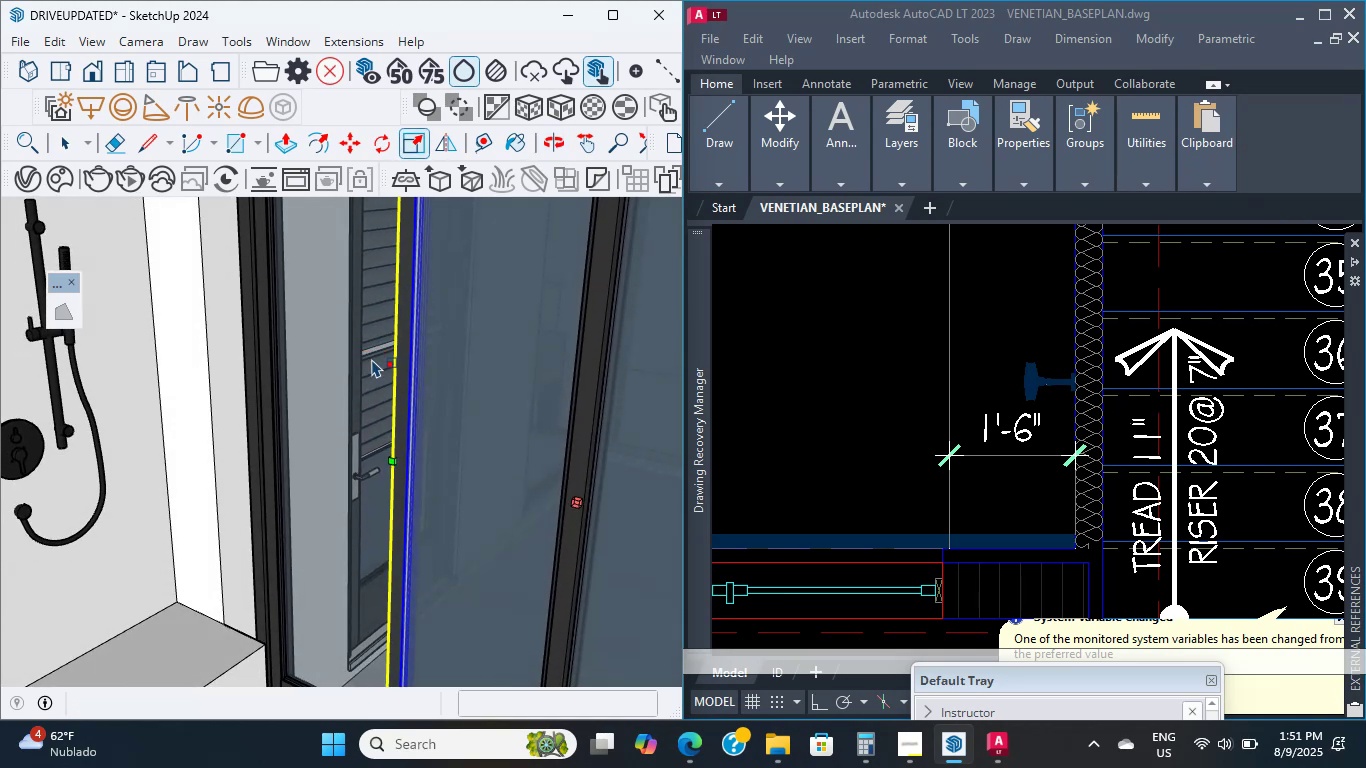 
wait(25.2)
 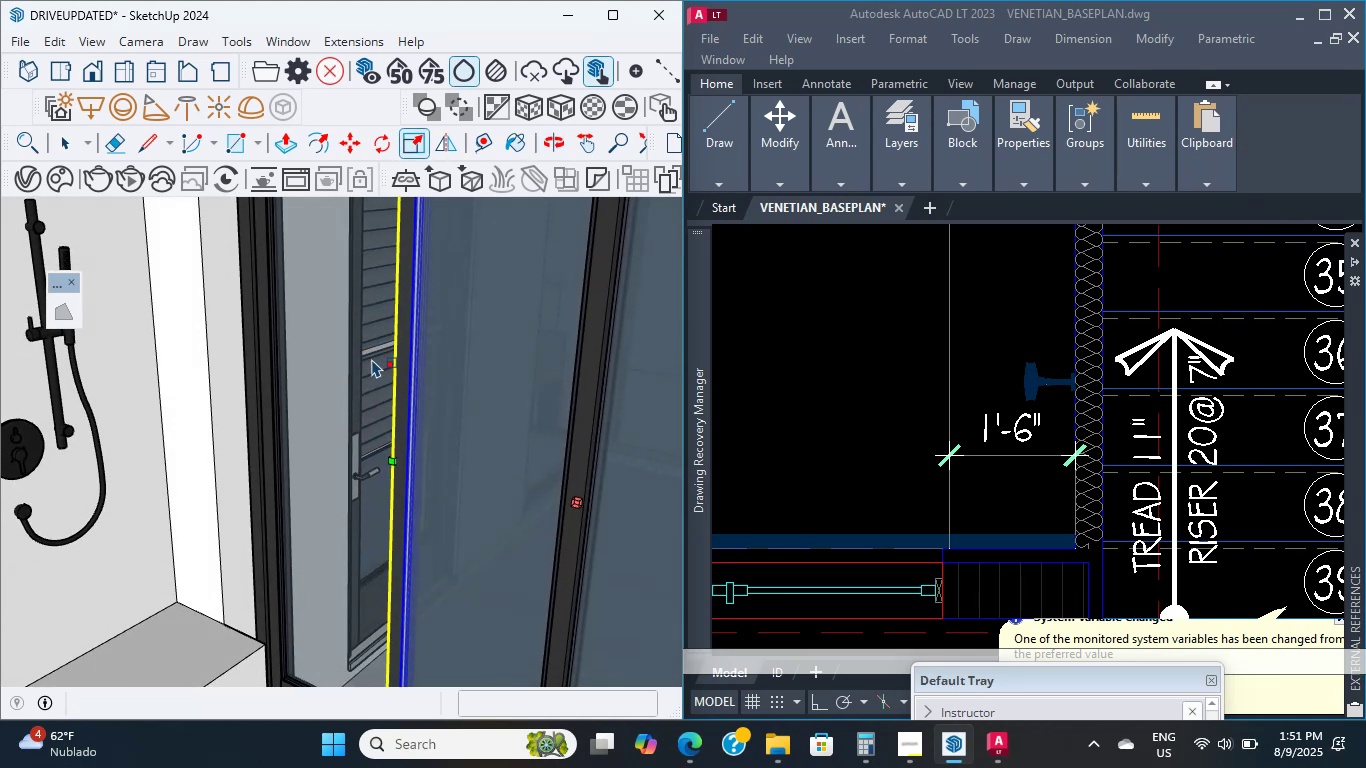 
scroll: coordinate [388, 366], scroll_direction: down, amount: 4.0
 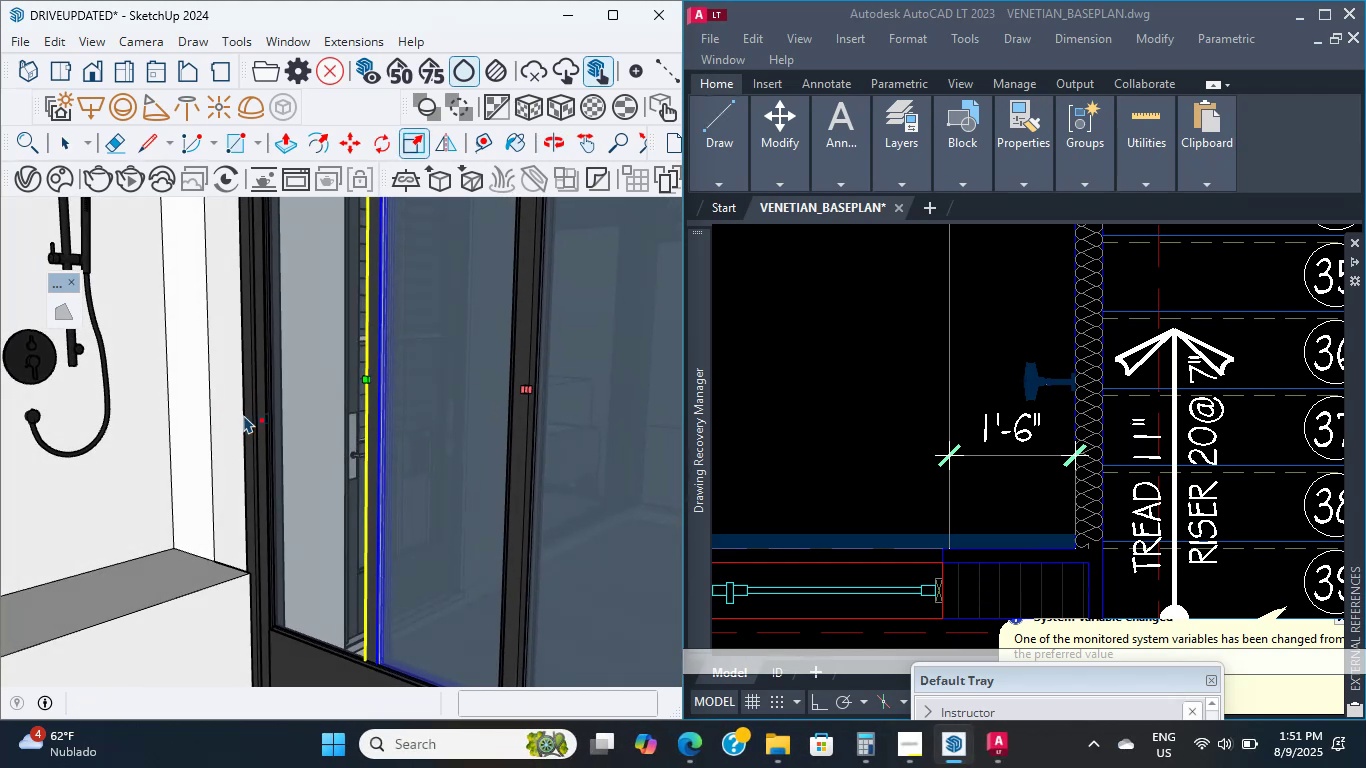 
wait(16.03)
 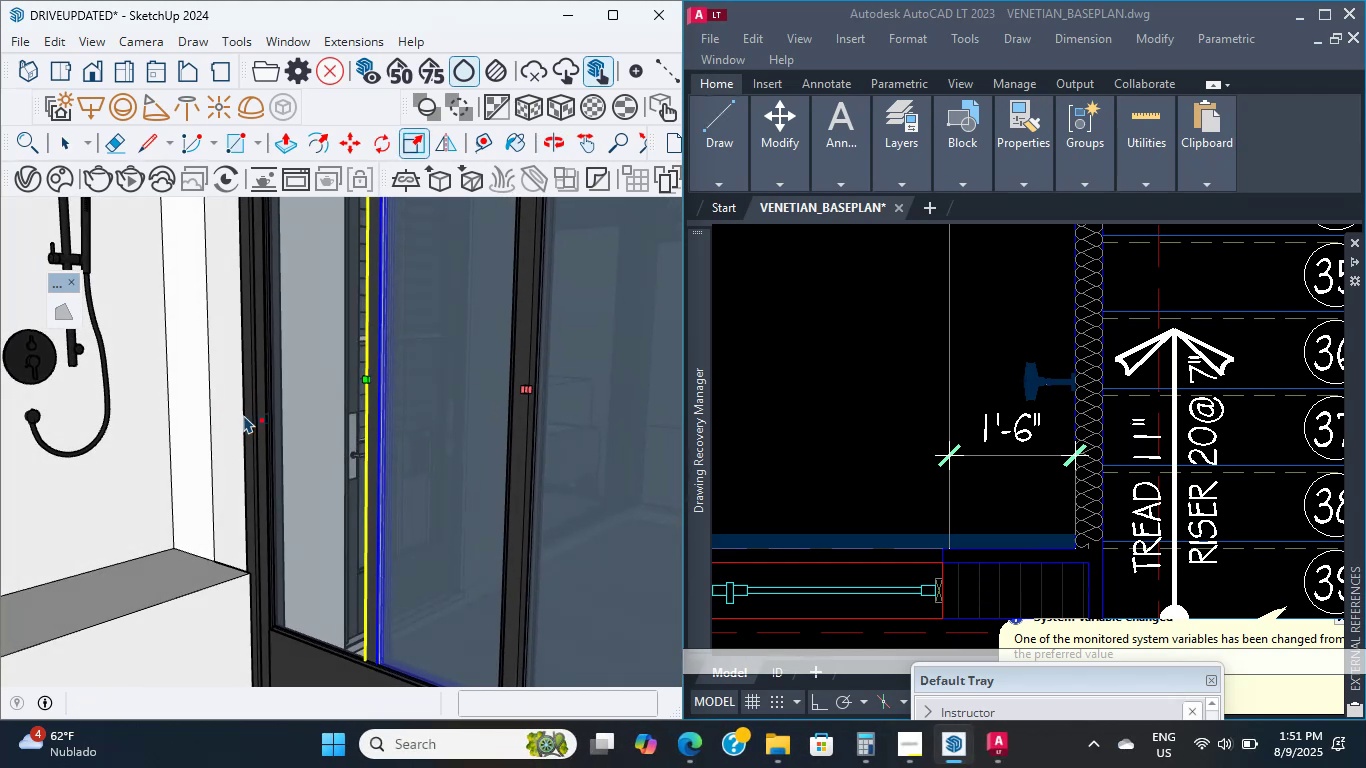 
scroll: coordinate [257, 419], scroll_direction: up, amount: 9.0
 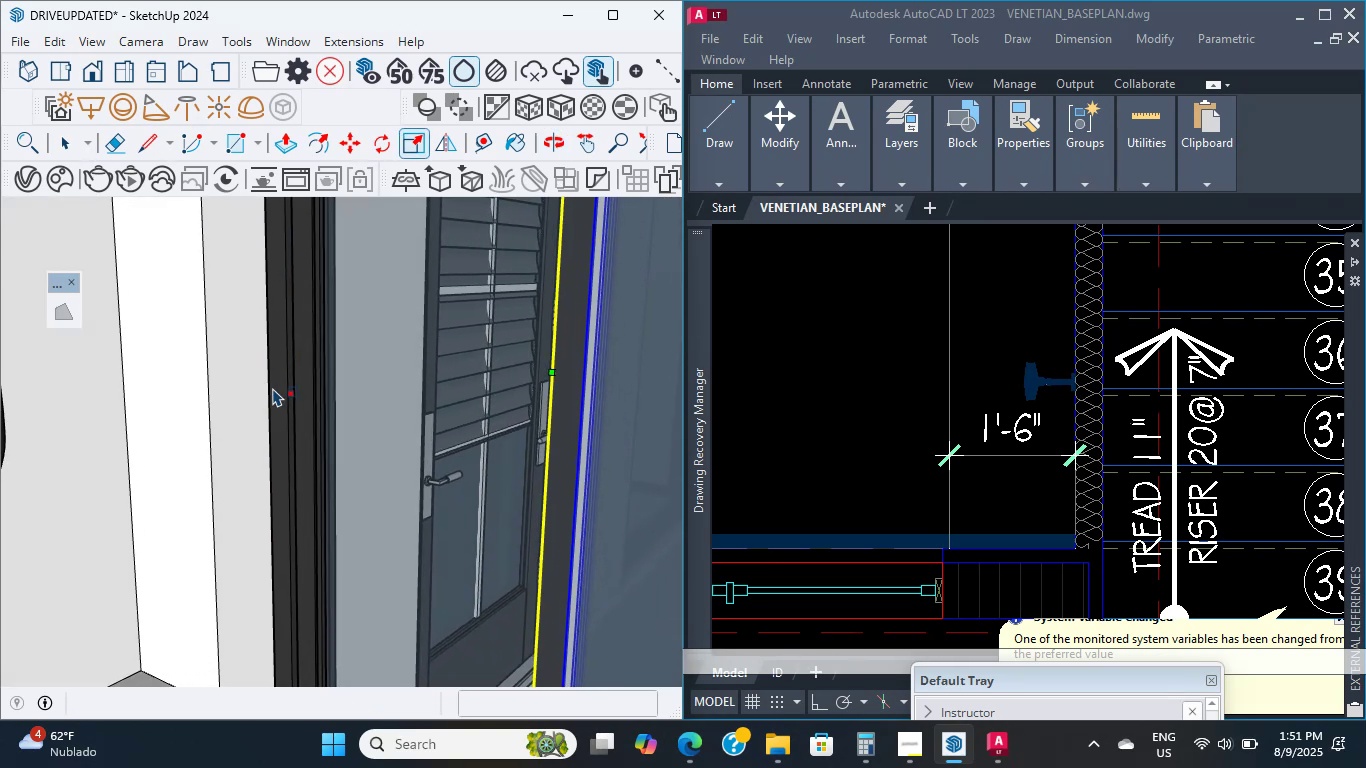 
wait(9.5)
 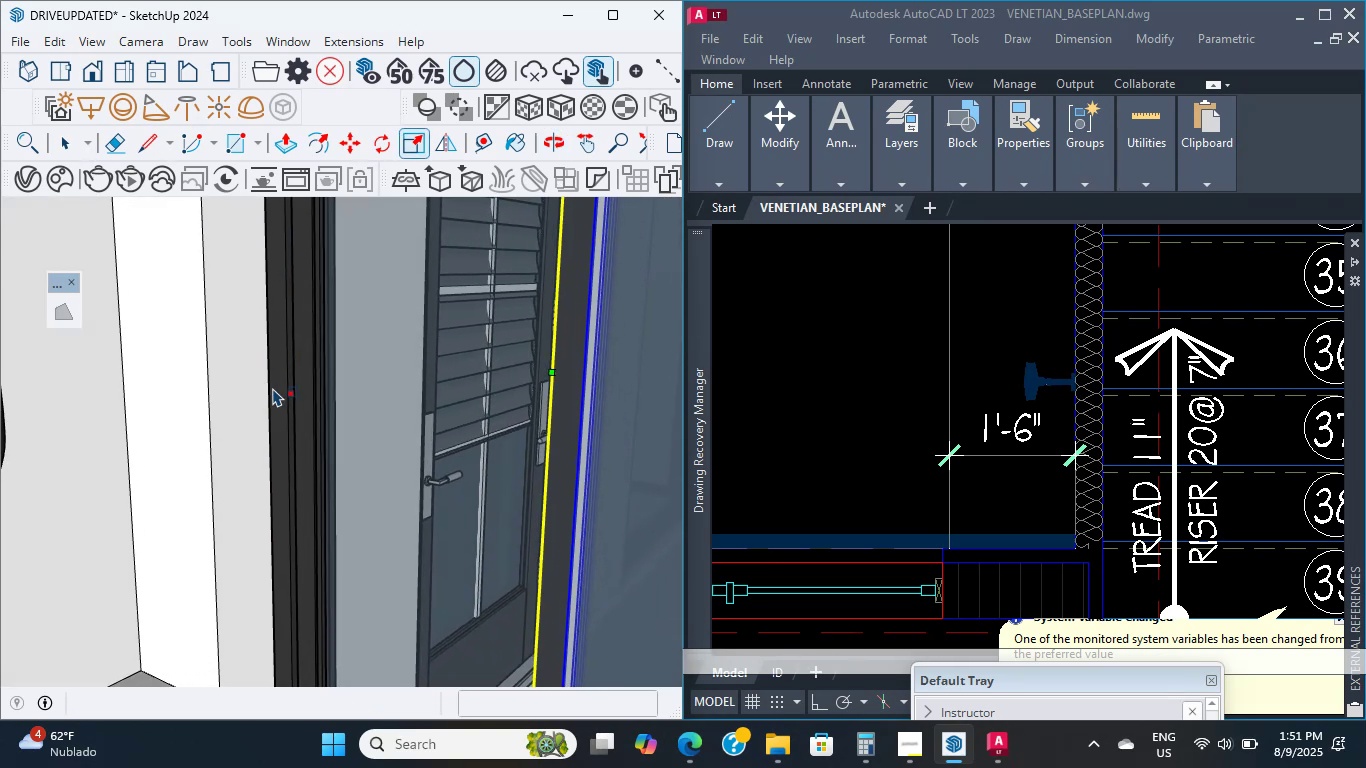 
scroll: coordinate [308, 418], scroll_direction: up, amount: 1.0
 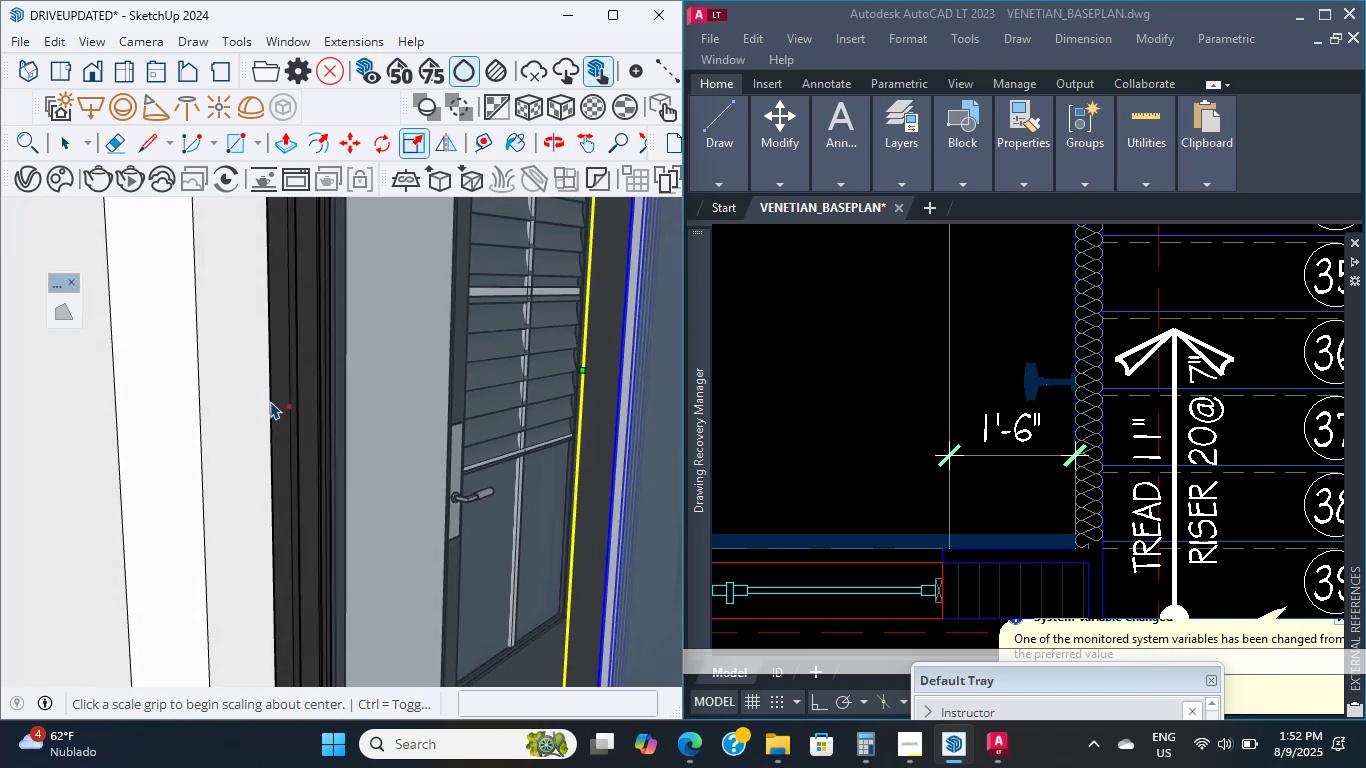 
wait(8.95)
 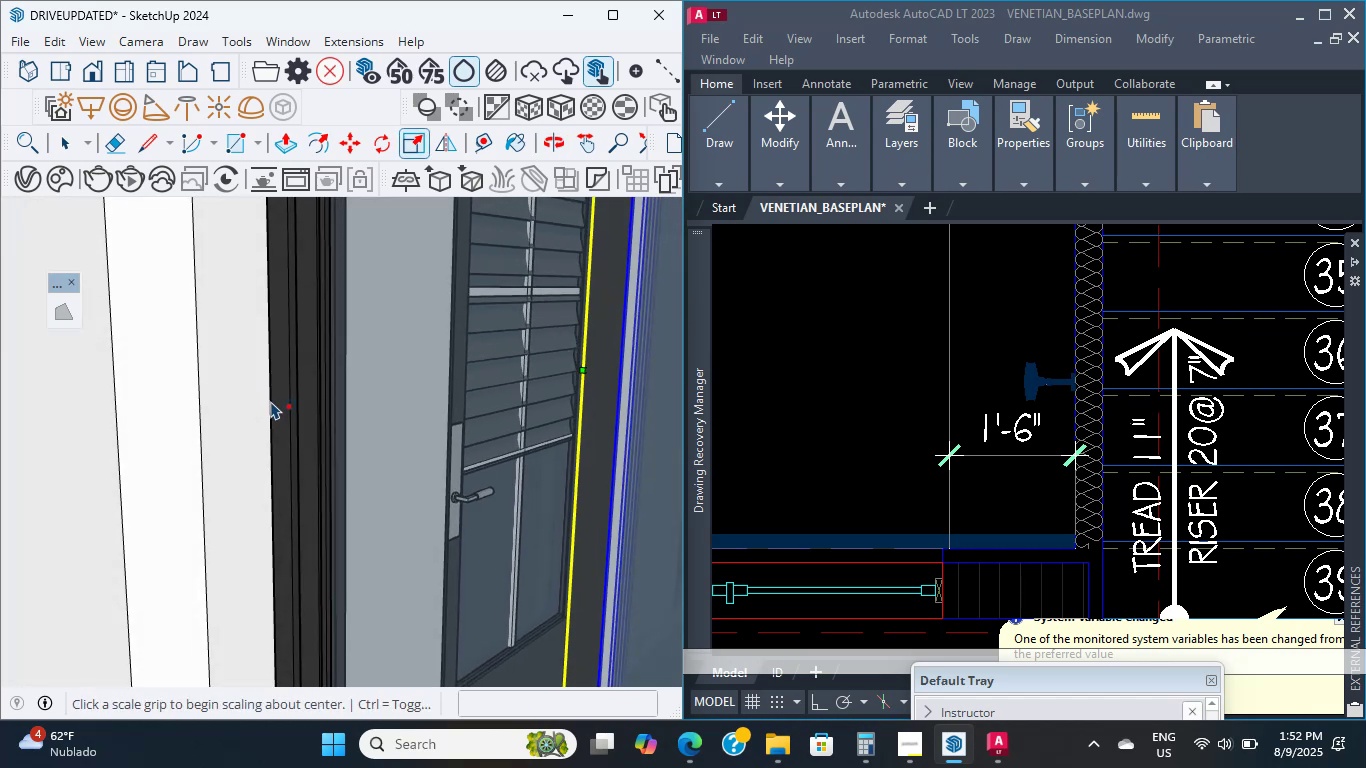 
left_click([82, 141])
 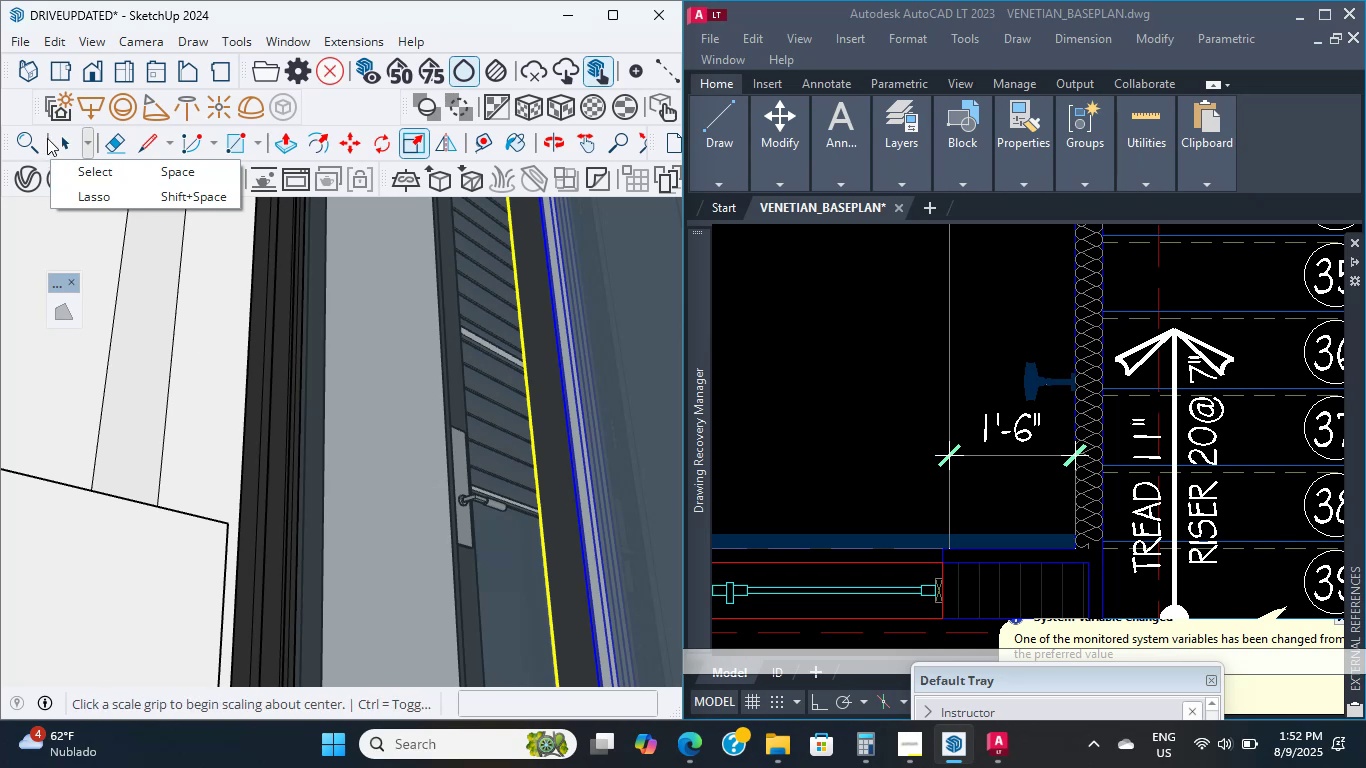 
left_click([56, 147])
 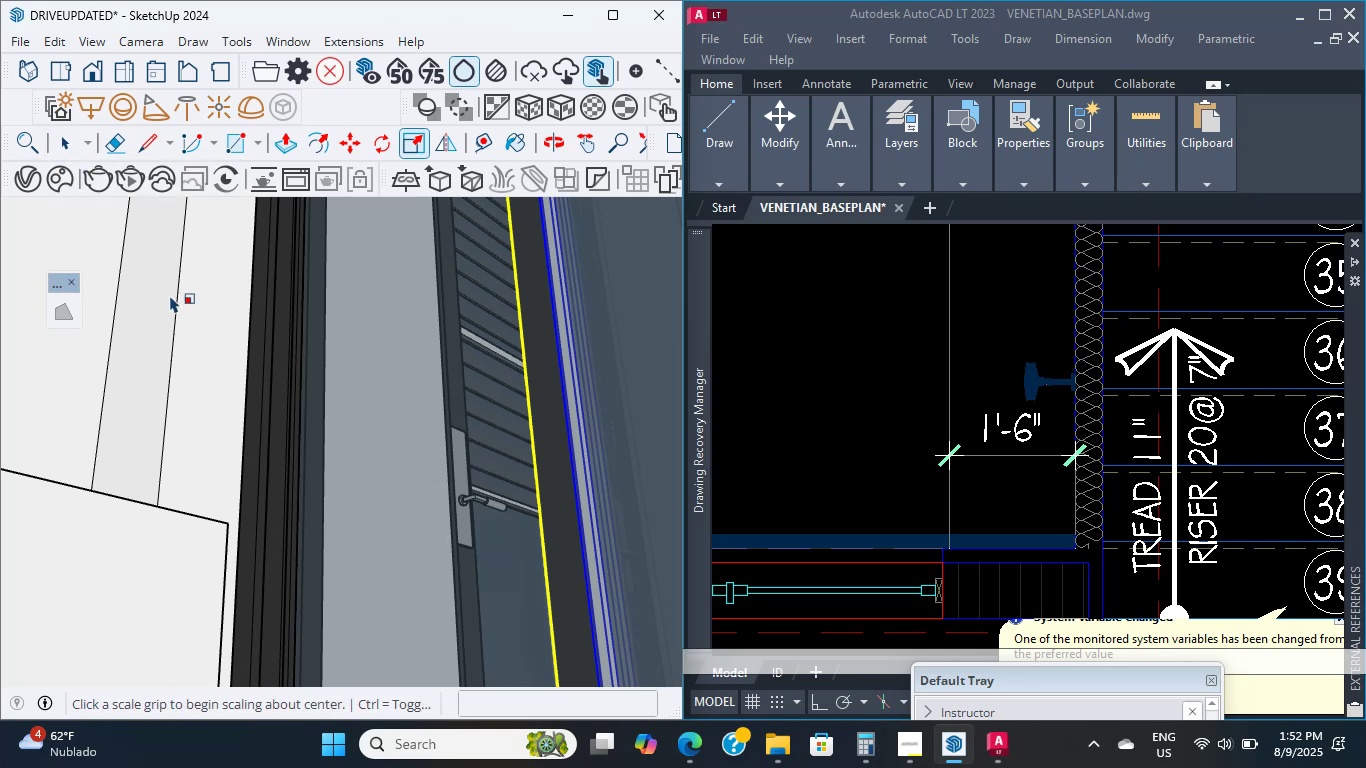 
left_click([200, 320])
 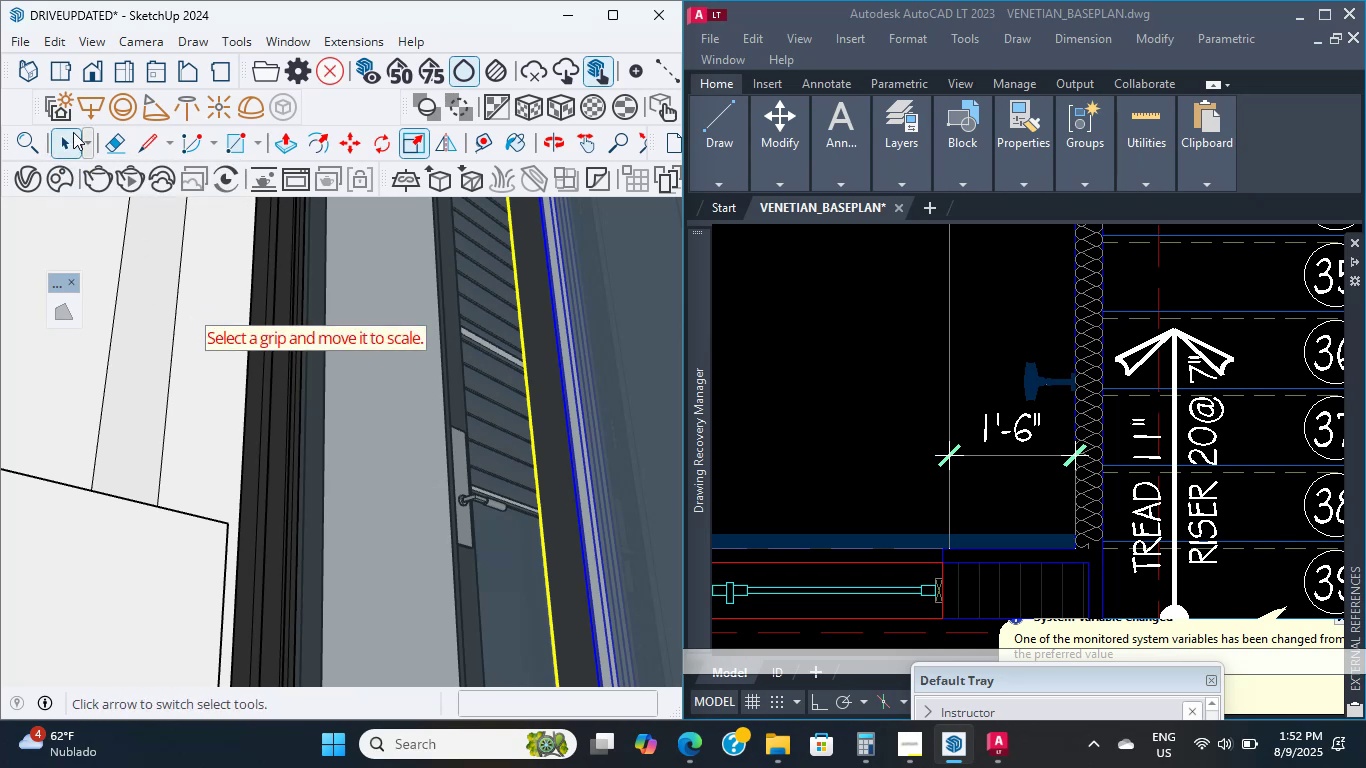 
double_click([215, 330])
 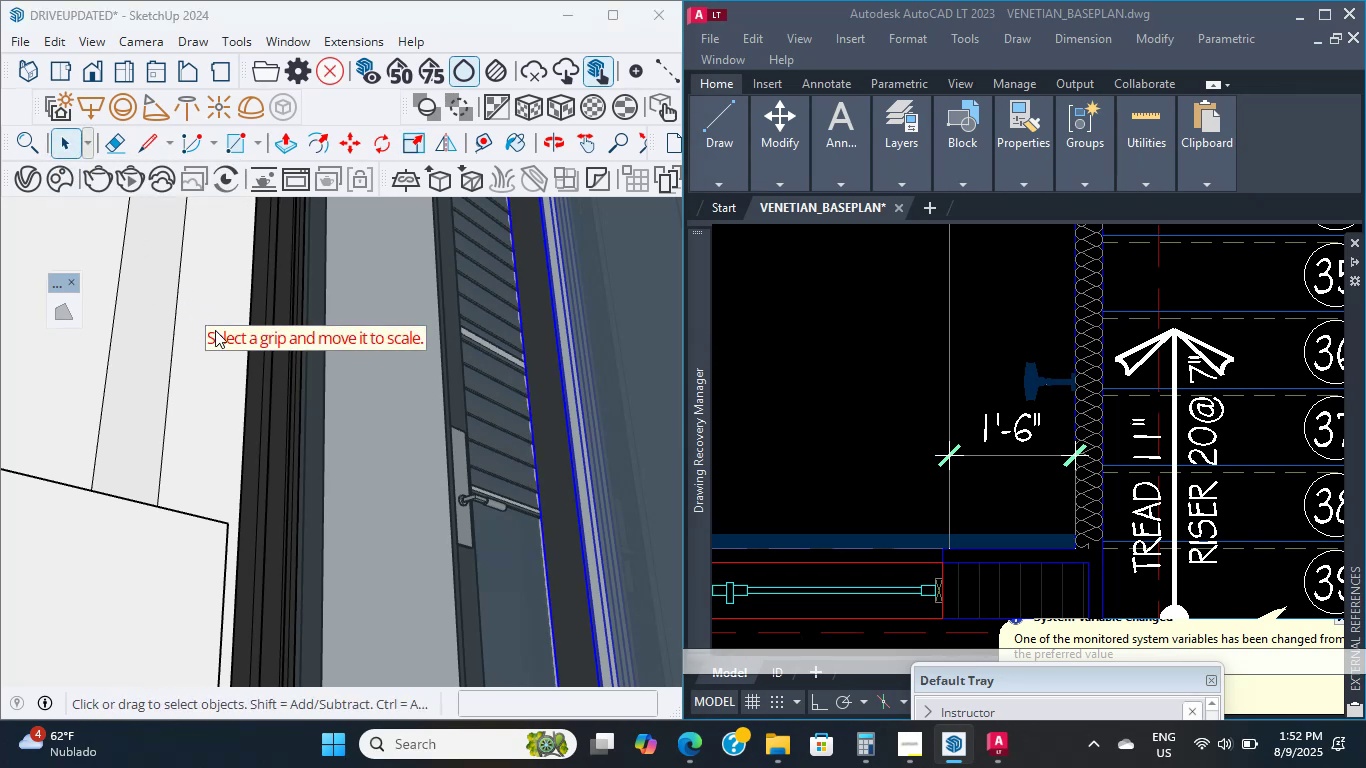 
double_click([189, 284])
 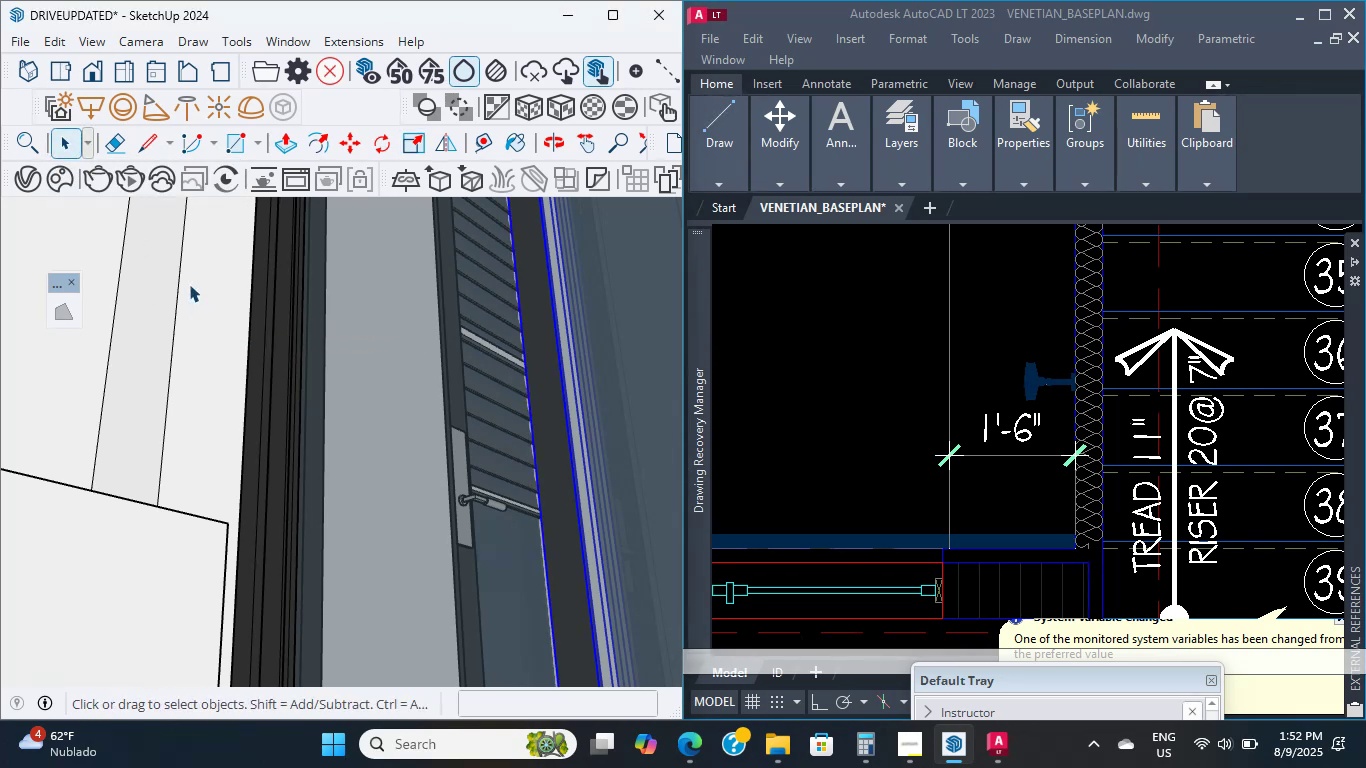 
triple_click([189, 284])
 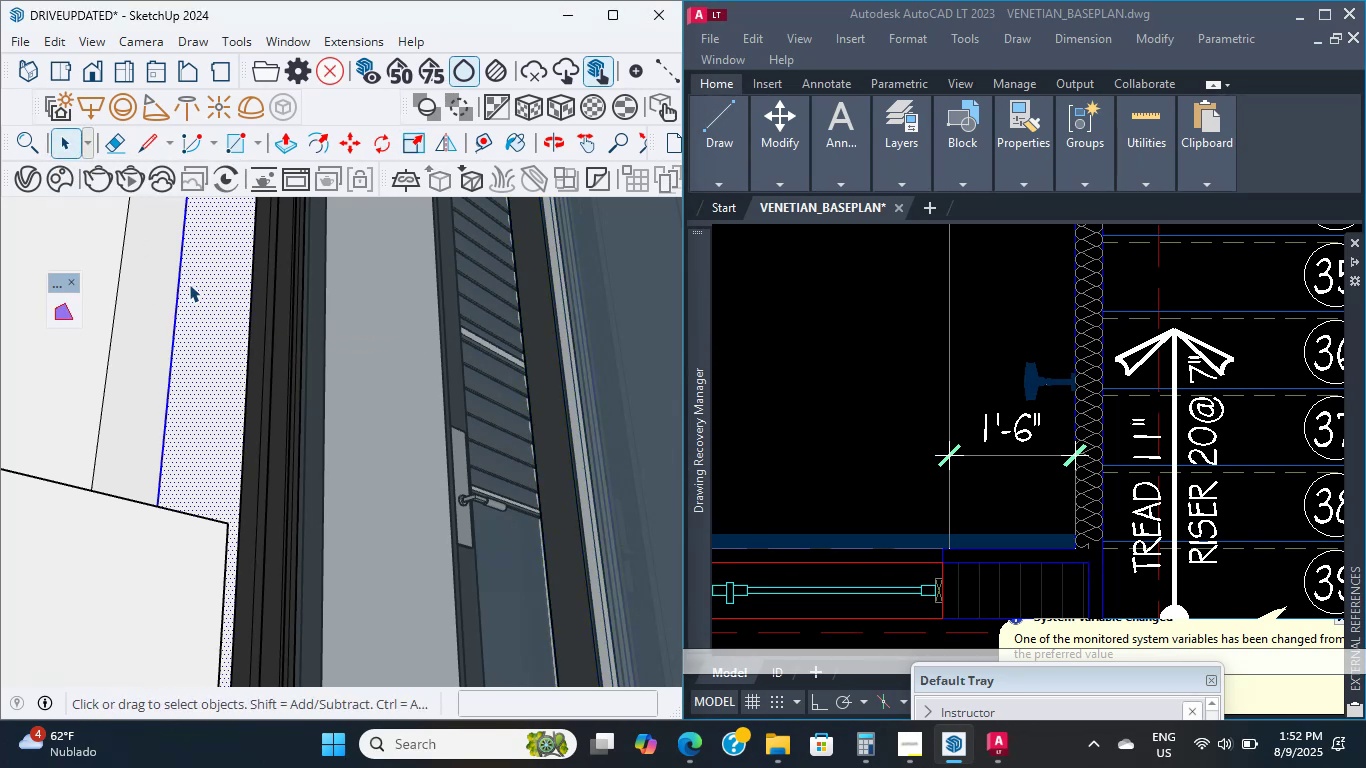 
scroll: coordinate [189, 284], scroll_direction: up, amount: 8.0
 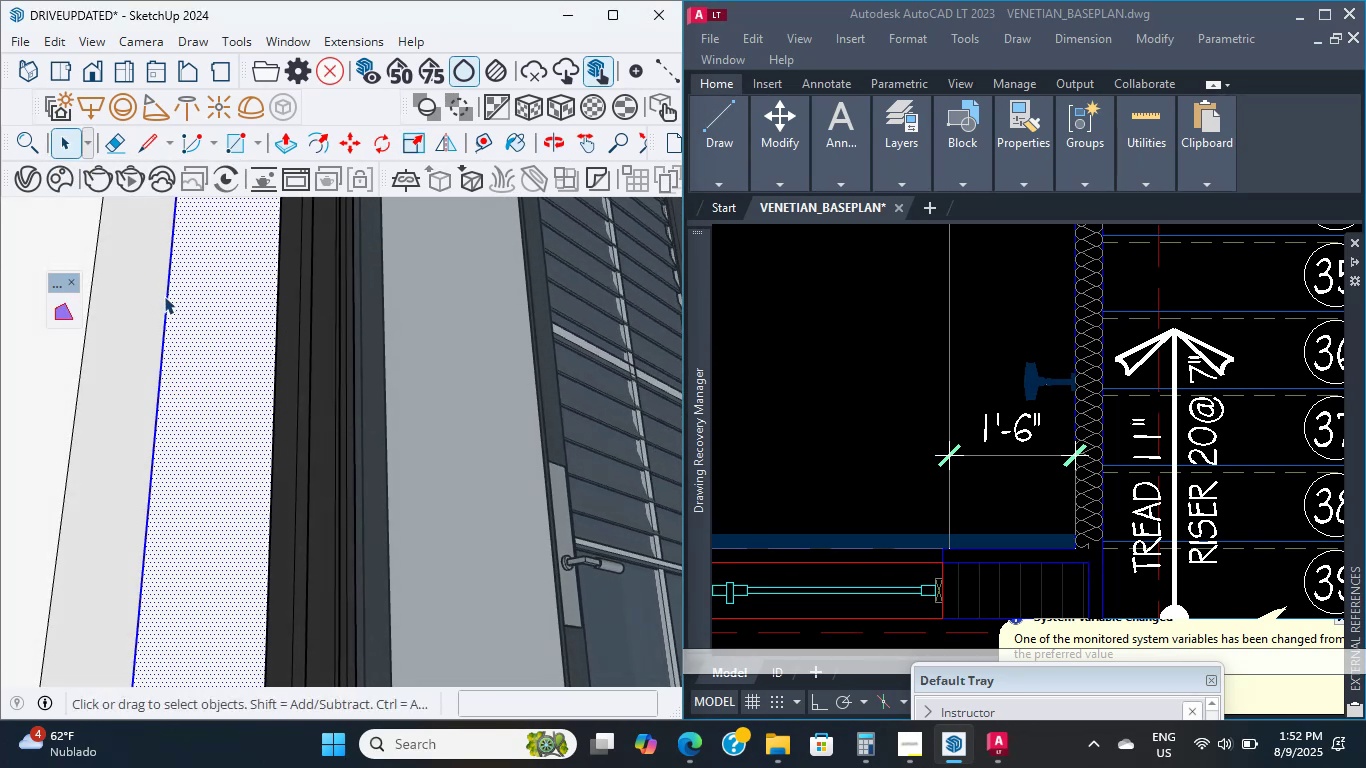 
wait(5.58)
 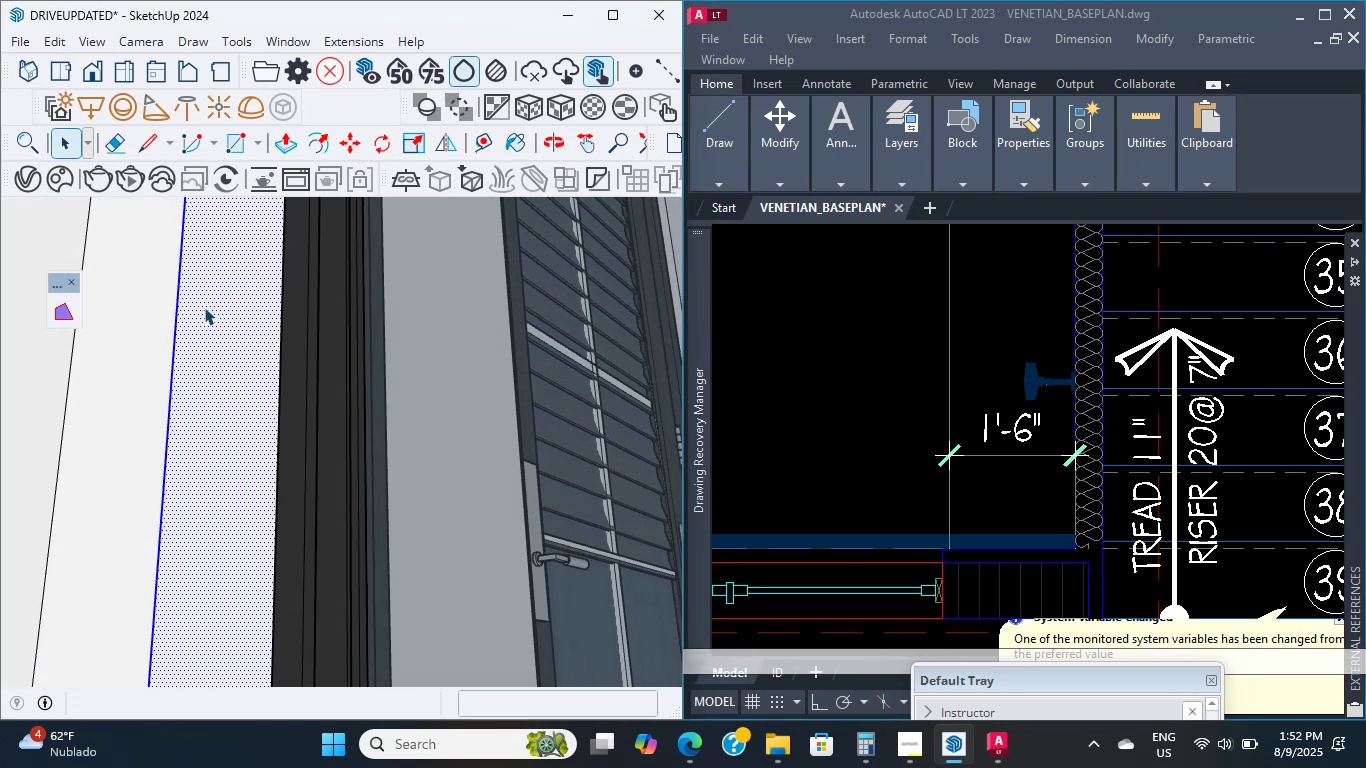 
scroll: coordinate [261, 400], scroll_direction: up, amount: 6.0
 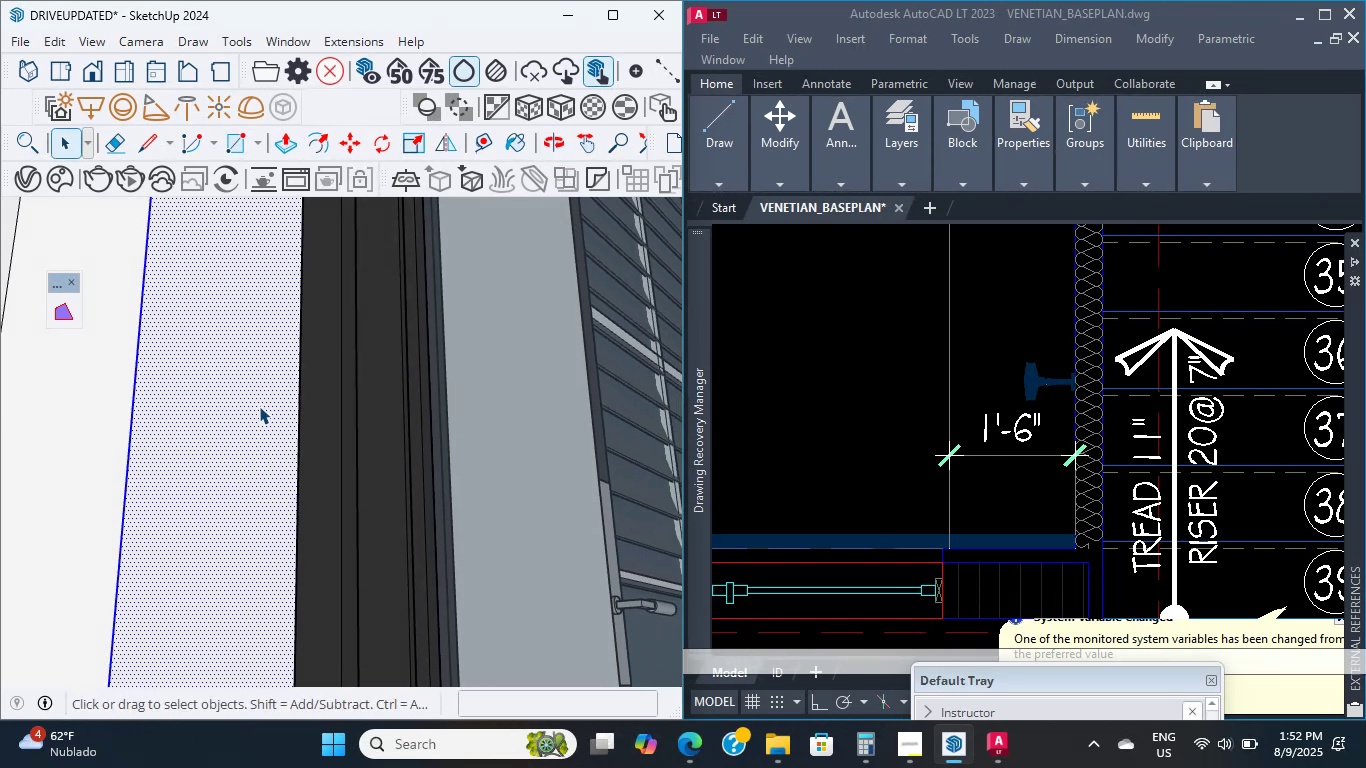 
wait(6.92)
 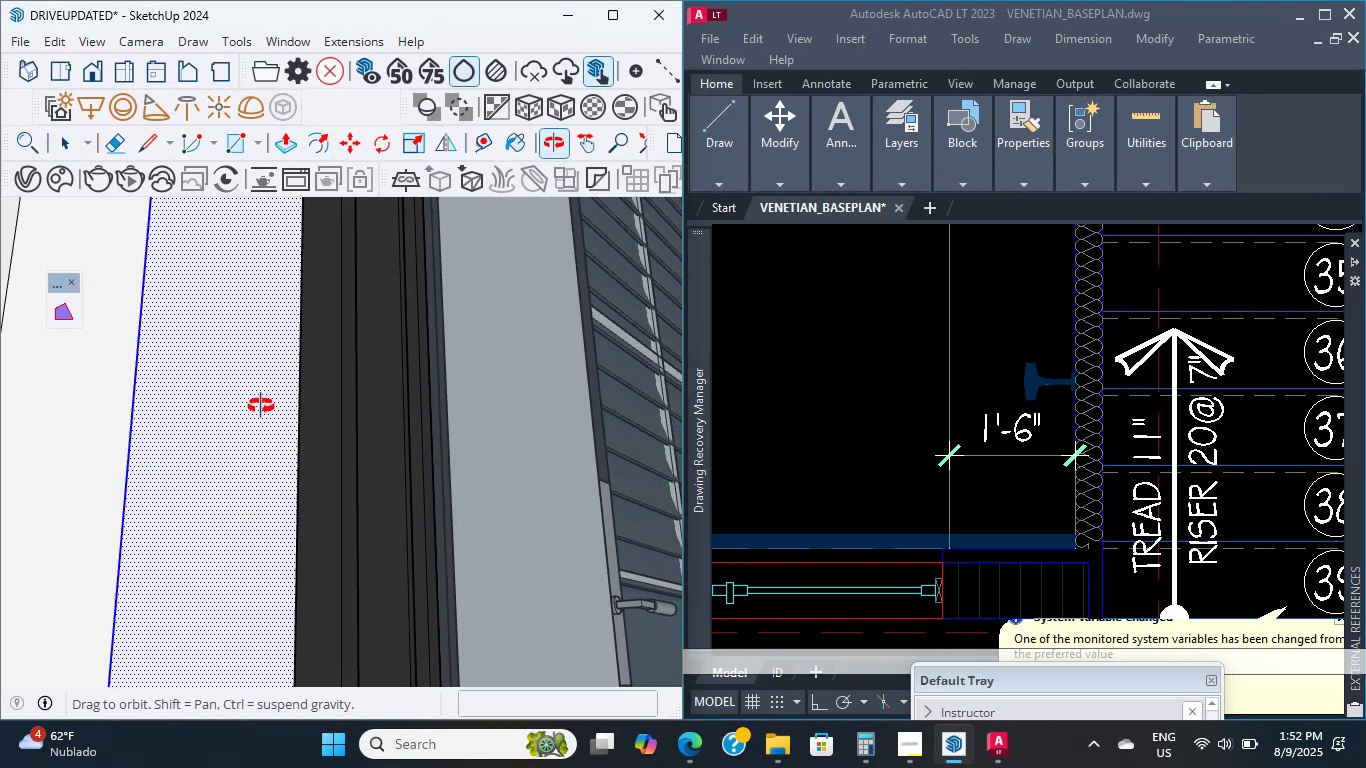 
scroll: coordinate [253, 393], scroll_direction: down, amount: 4.0
 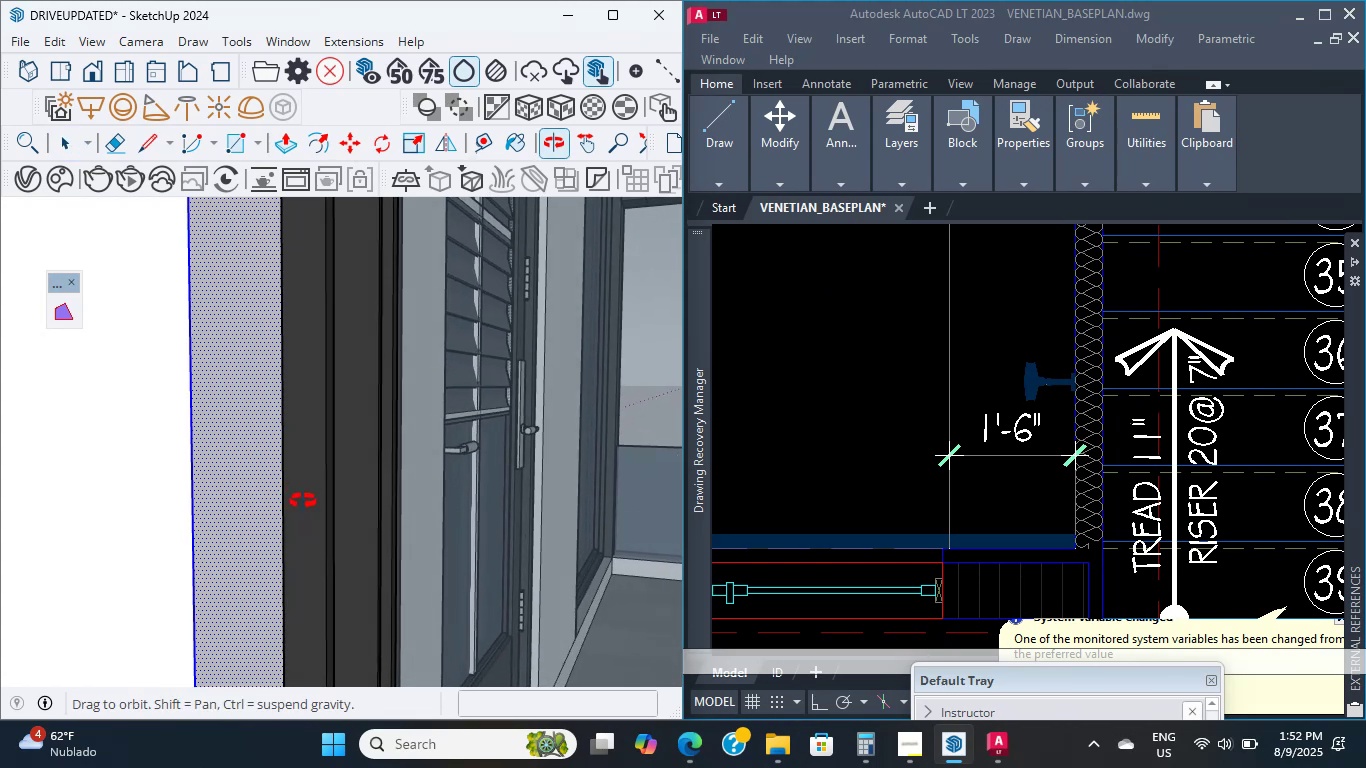 
wait(14.95)
 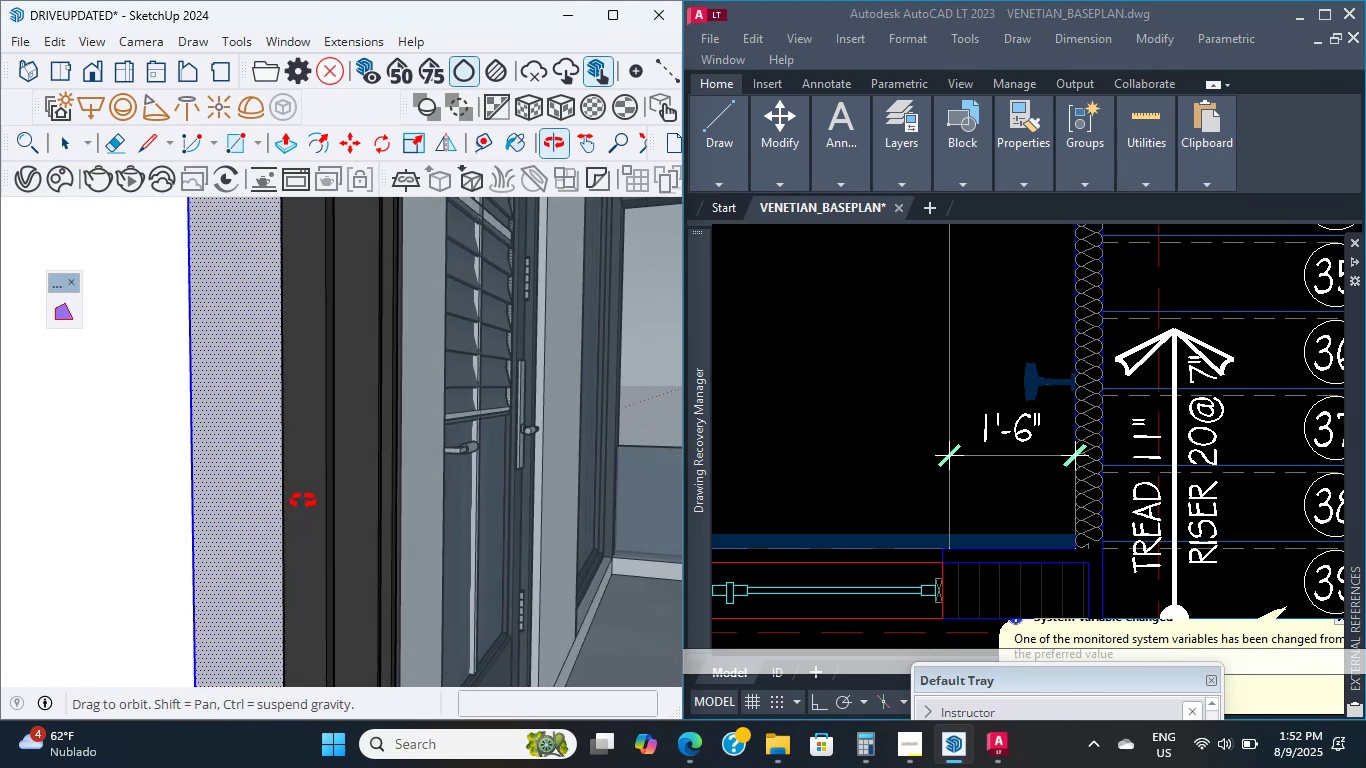 
scroll: coordinate [257, 486], scroll_direction: down, amount: 10.0
 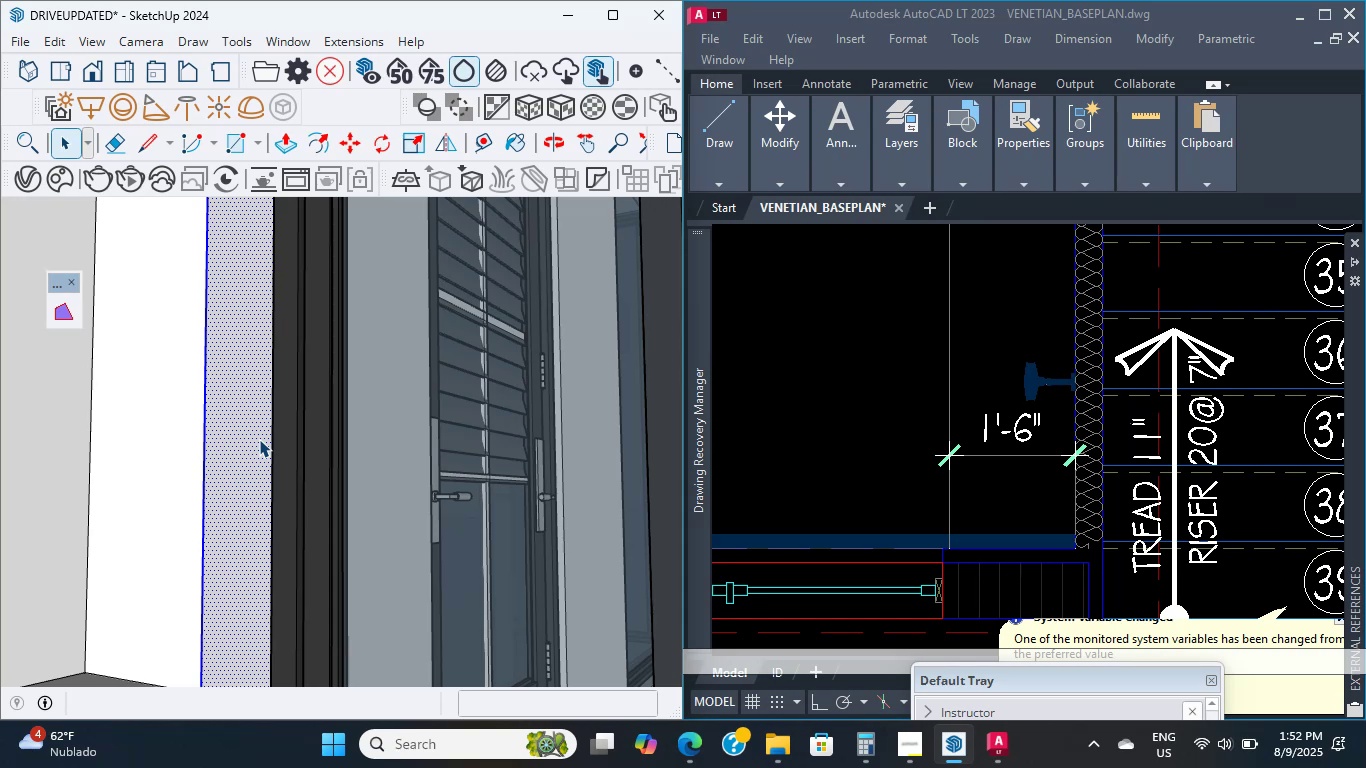 
wait(11.2)
 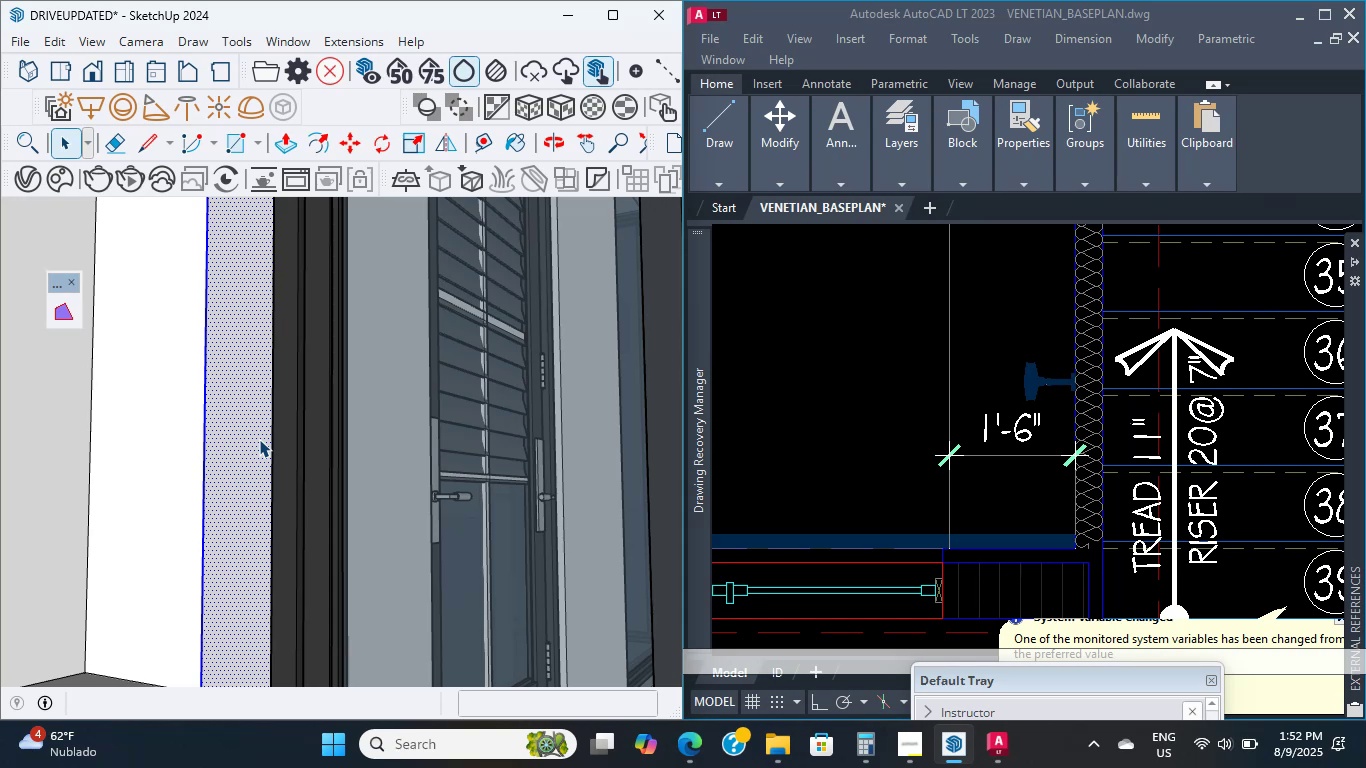 
scroll: coordinate [247, 386], scroll_direction: down, amount: 4.0
 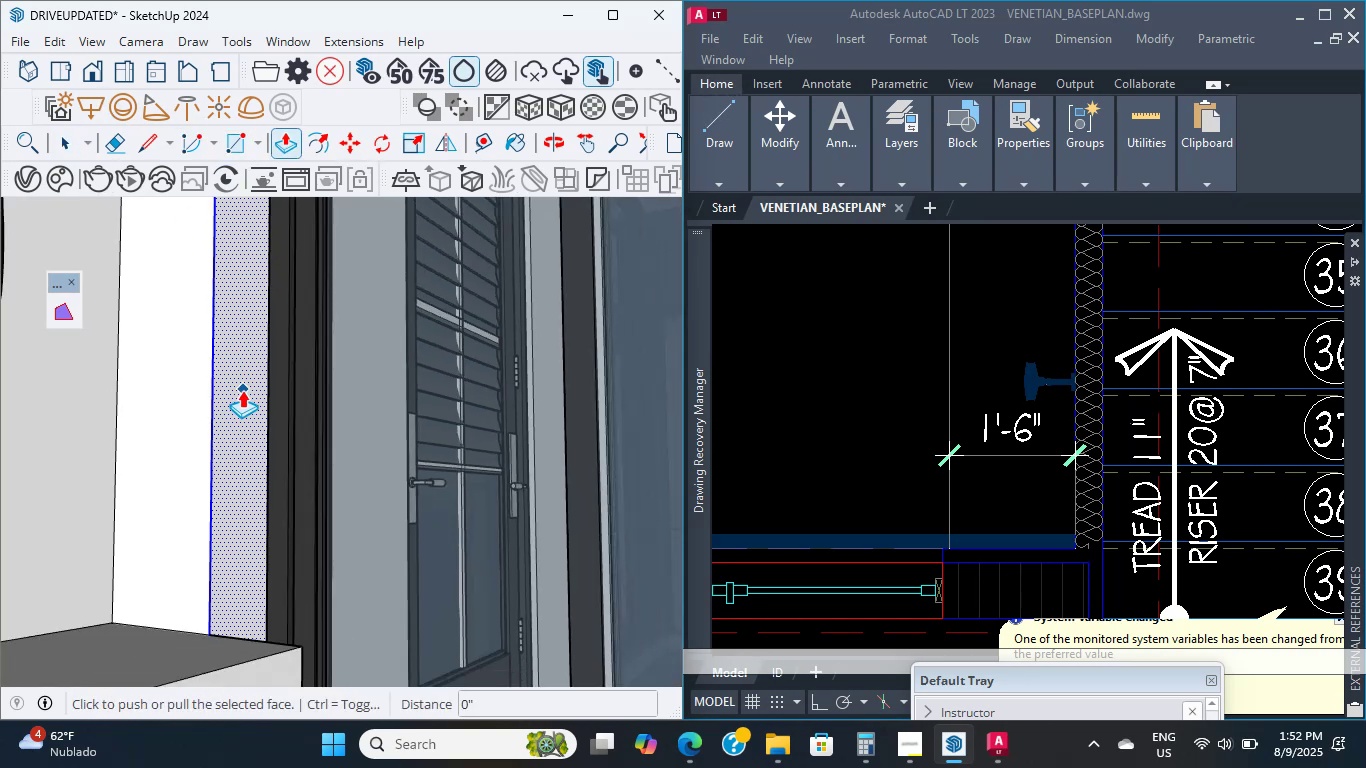 
left_click([241, 390])
 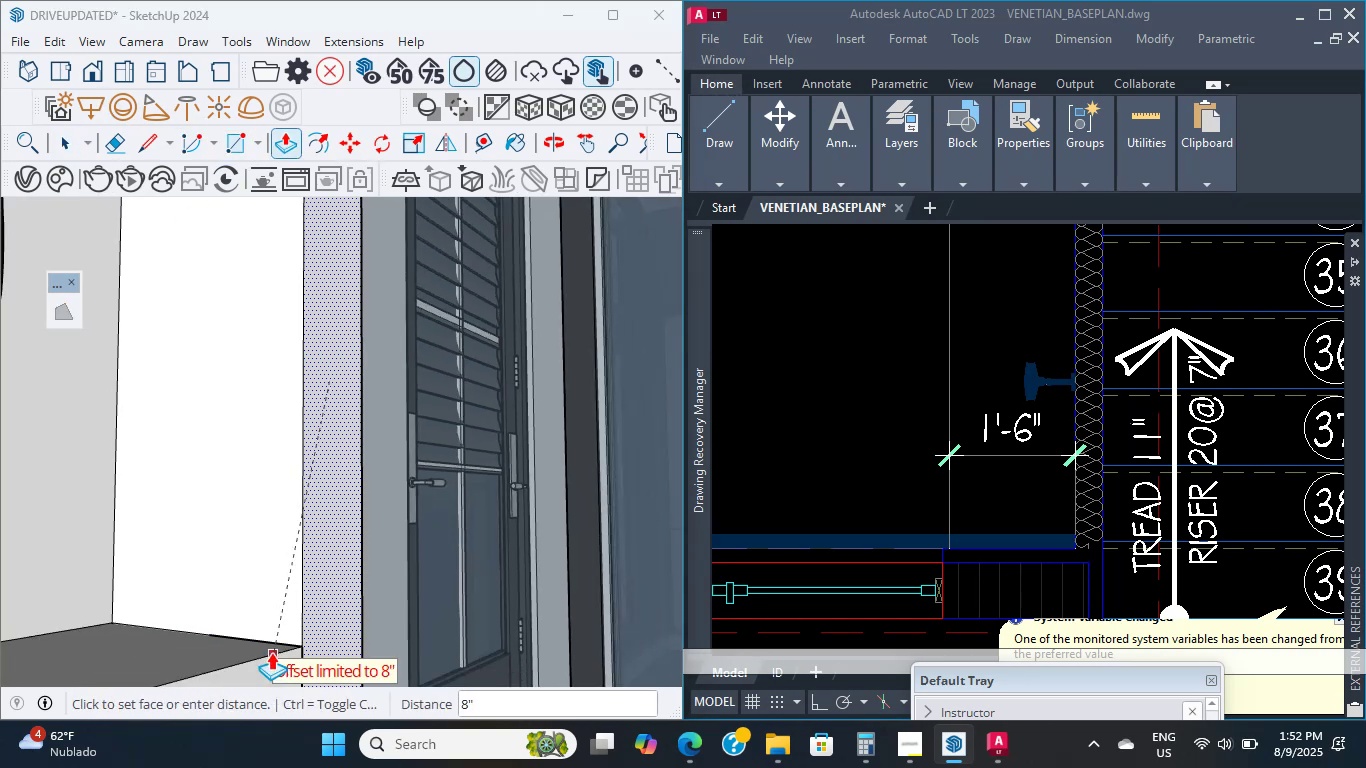 
left_click([246, 647])
 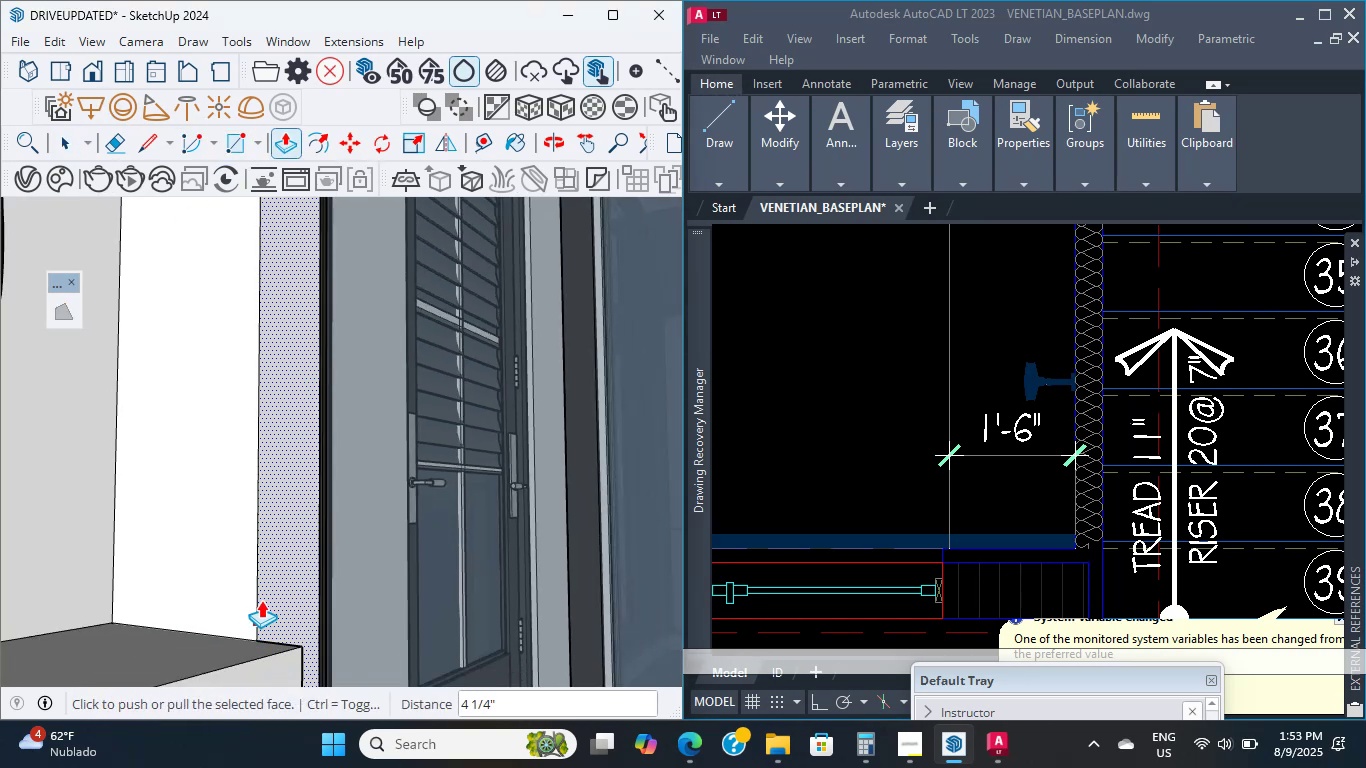 
left_click([267, 589])
 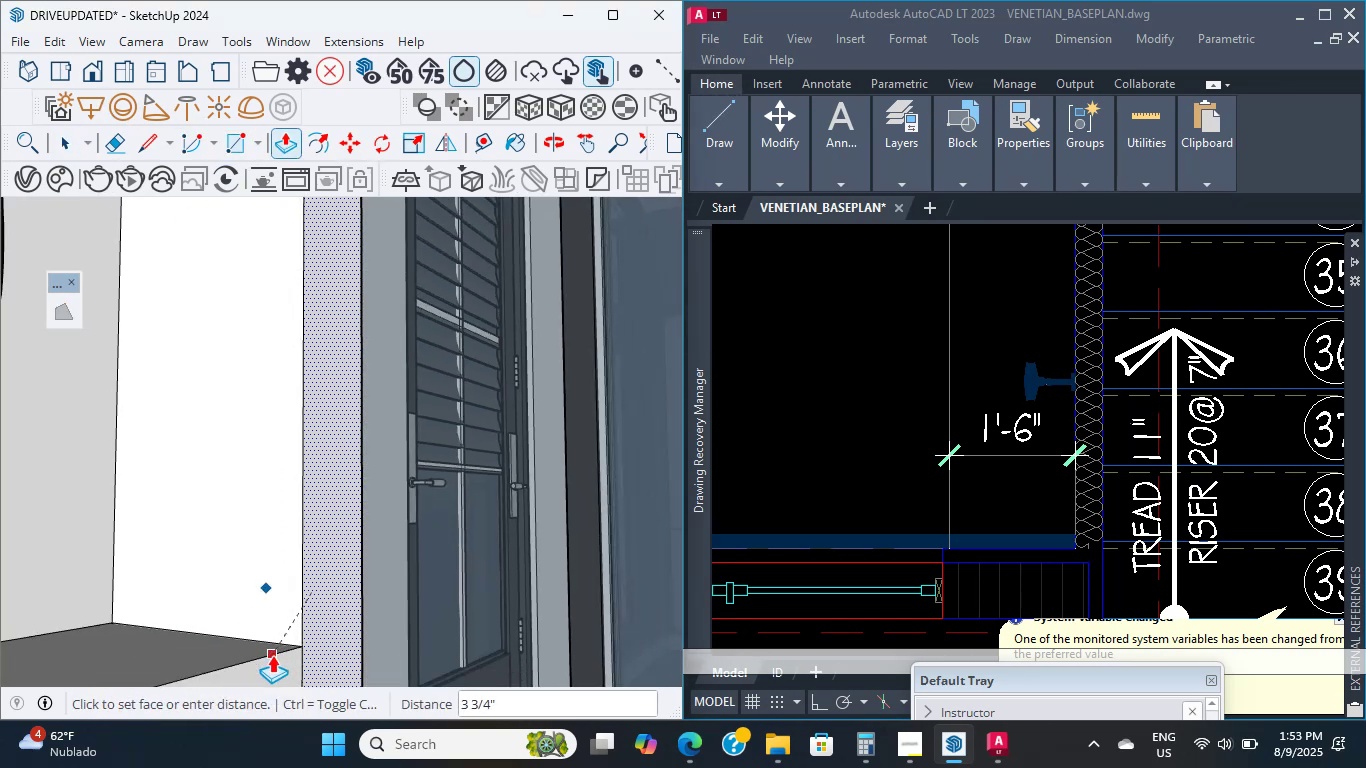 
left_click([268, 658])
 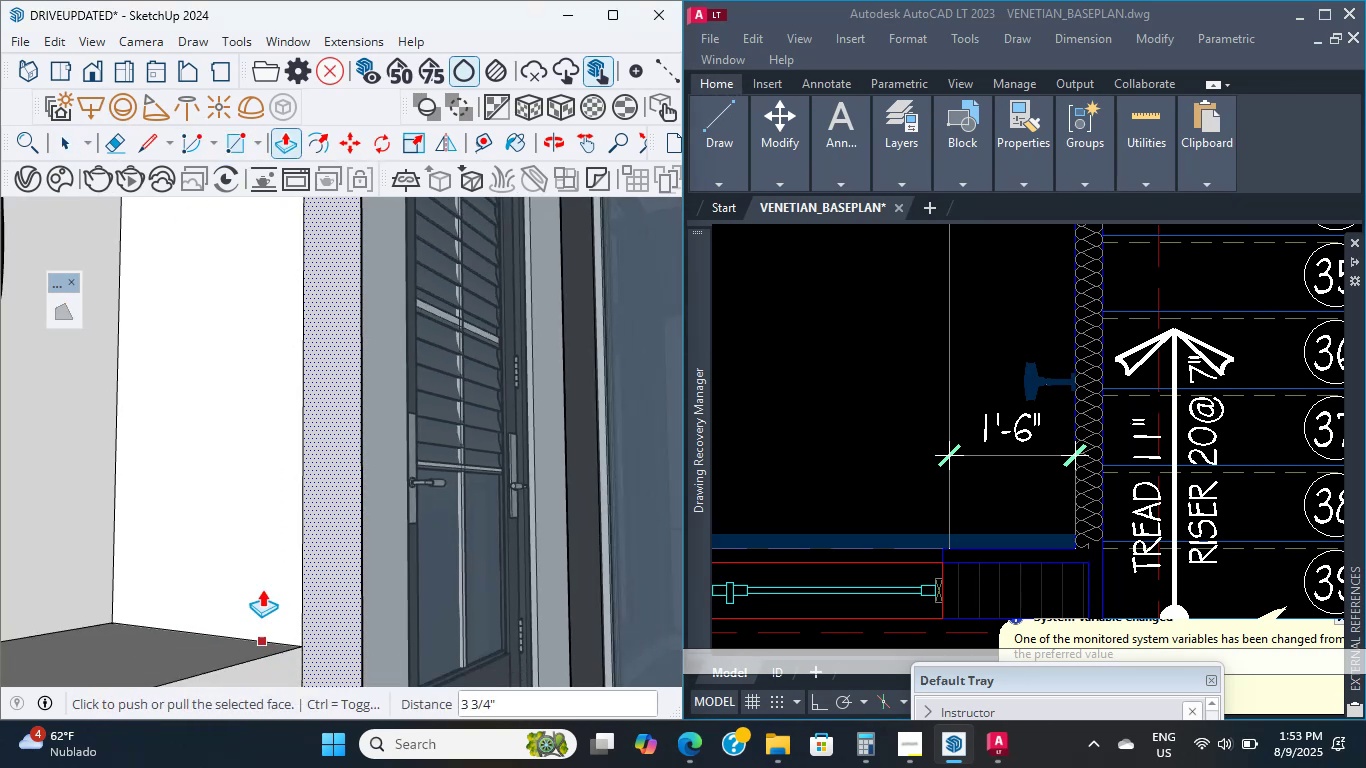 
scroll: coordinate [264, 565], scroll_direction: down, amount: 4.0
 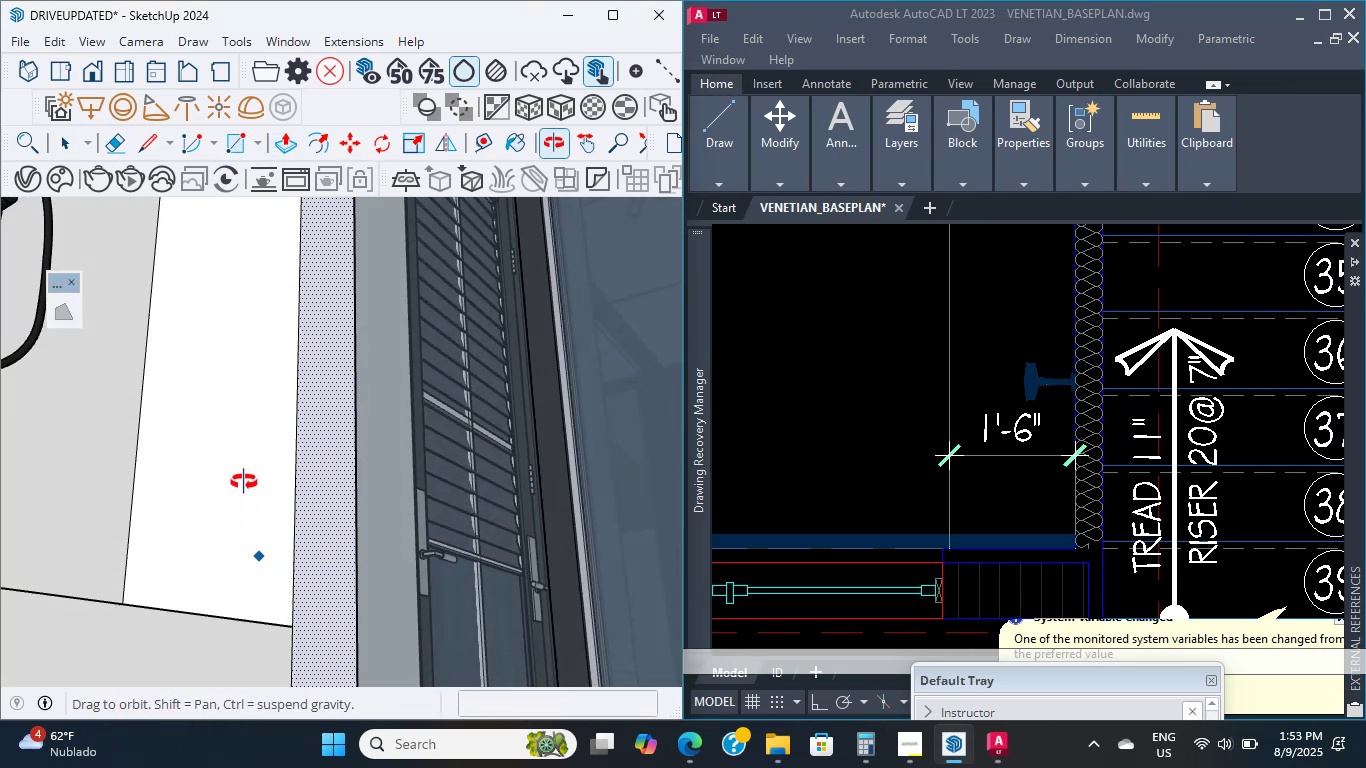 
scroll: coordinate [276, 631], scroll_direction: up, amount: 13.0
 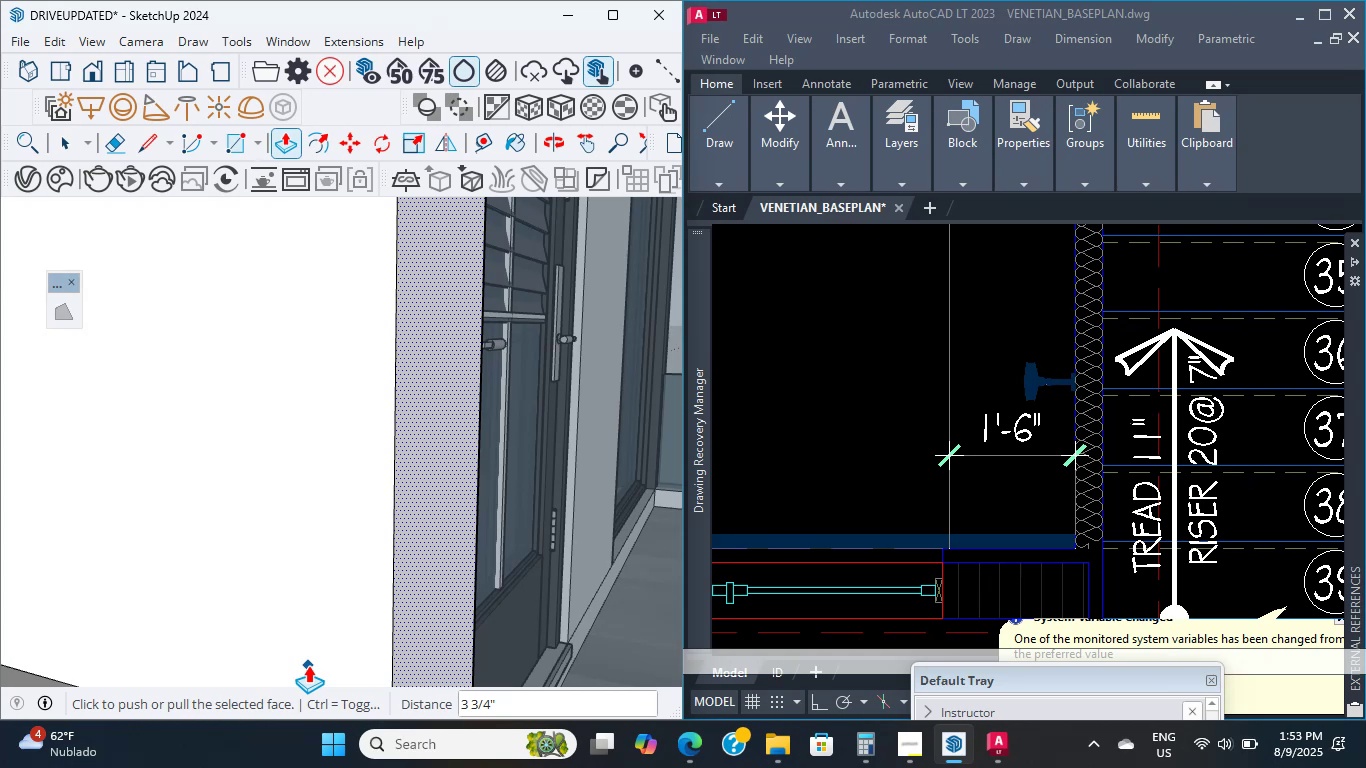 
wait(16.42)
 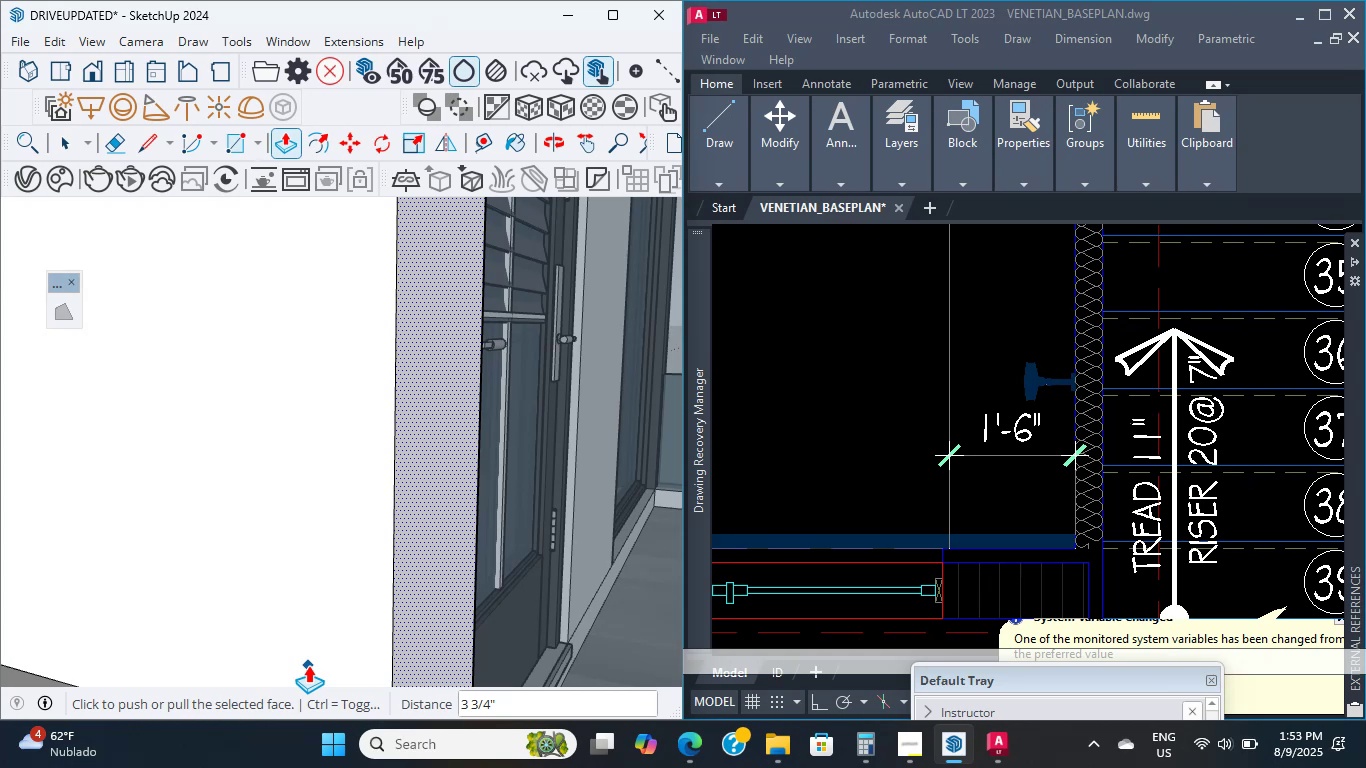 
scroll: coordinate [308, 665], scroll_direction: up, amount: 3.0
 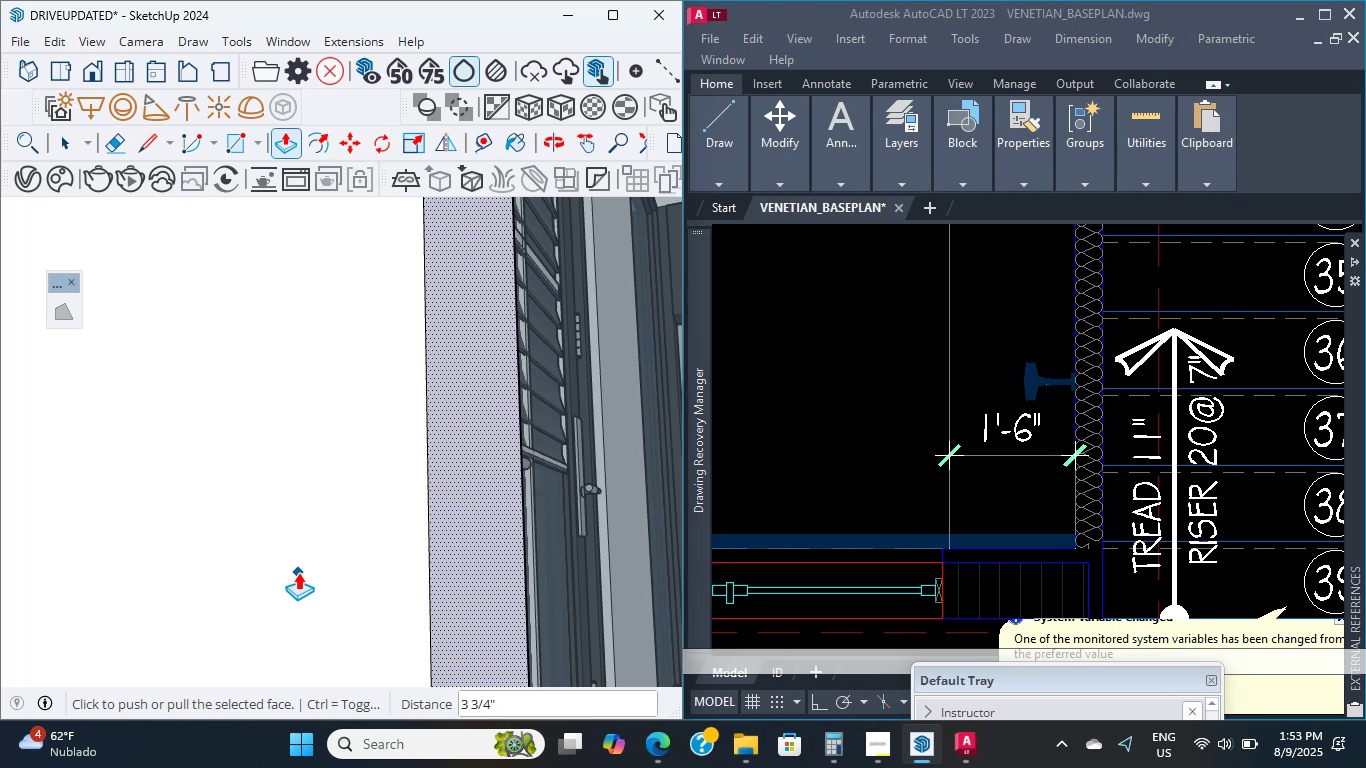 
wait(26.58)
 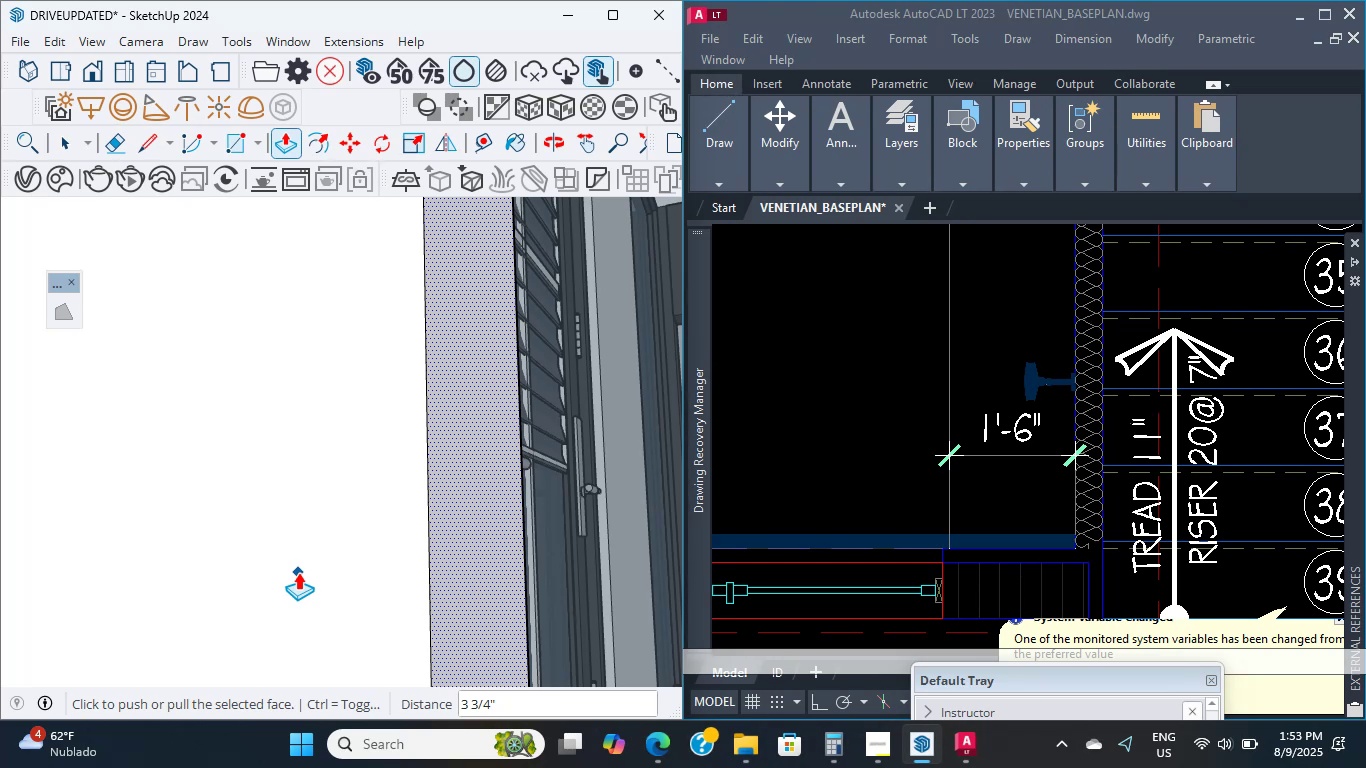 
scroll: coordinate [366, 480], scroll_direction: up, amount: 8.0
 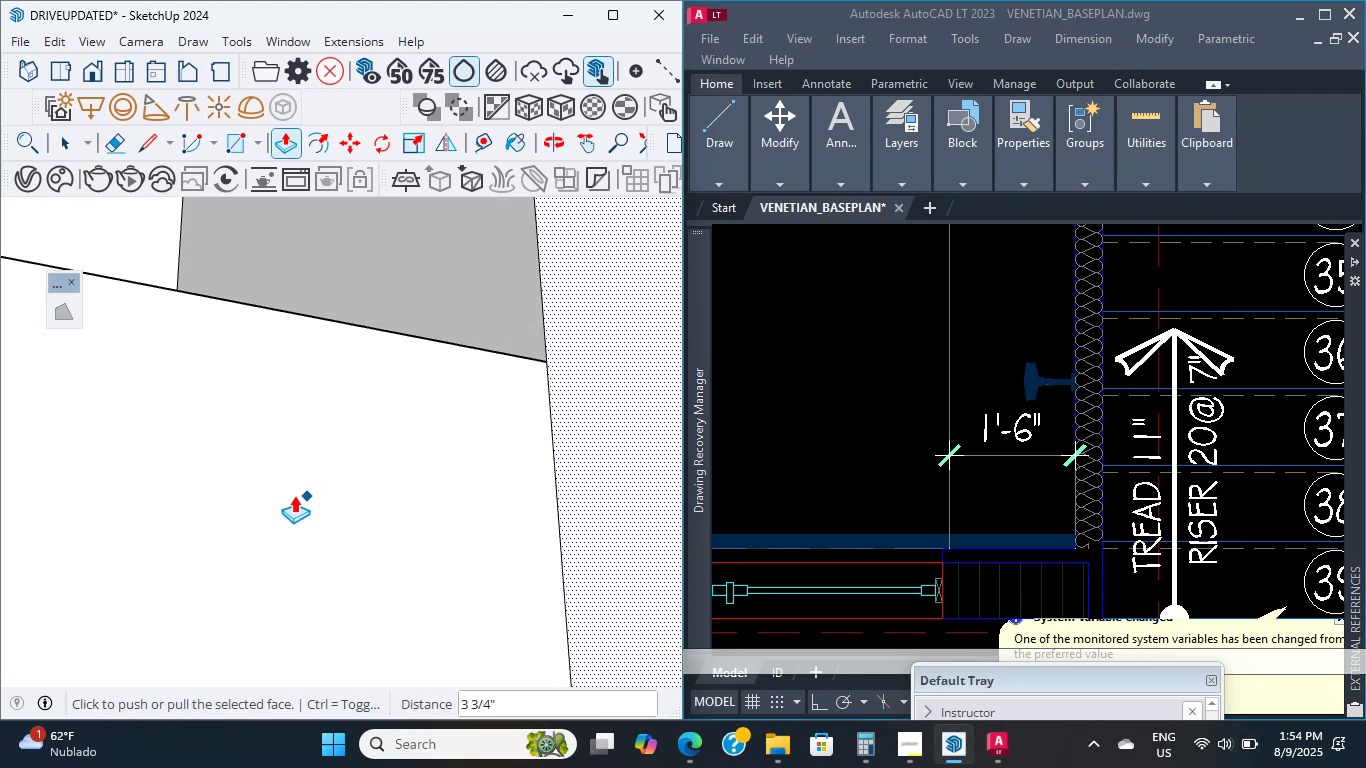 
wait(16.28)
 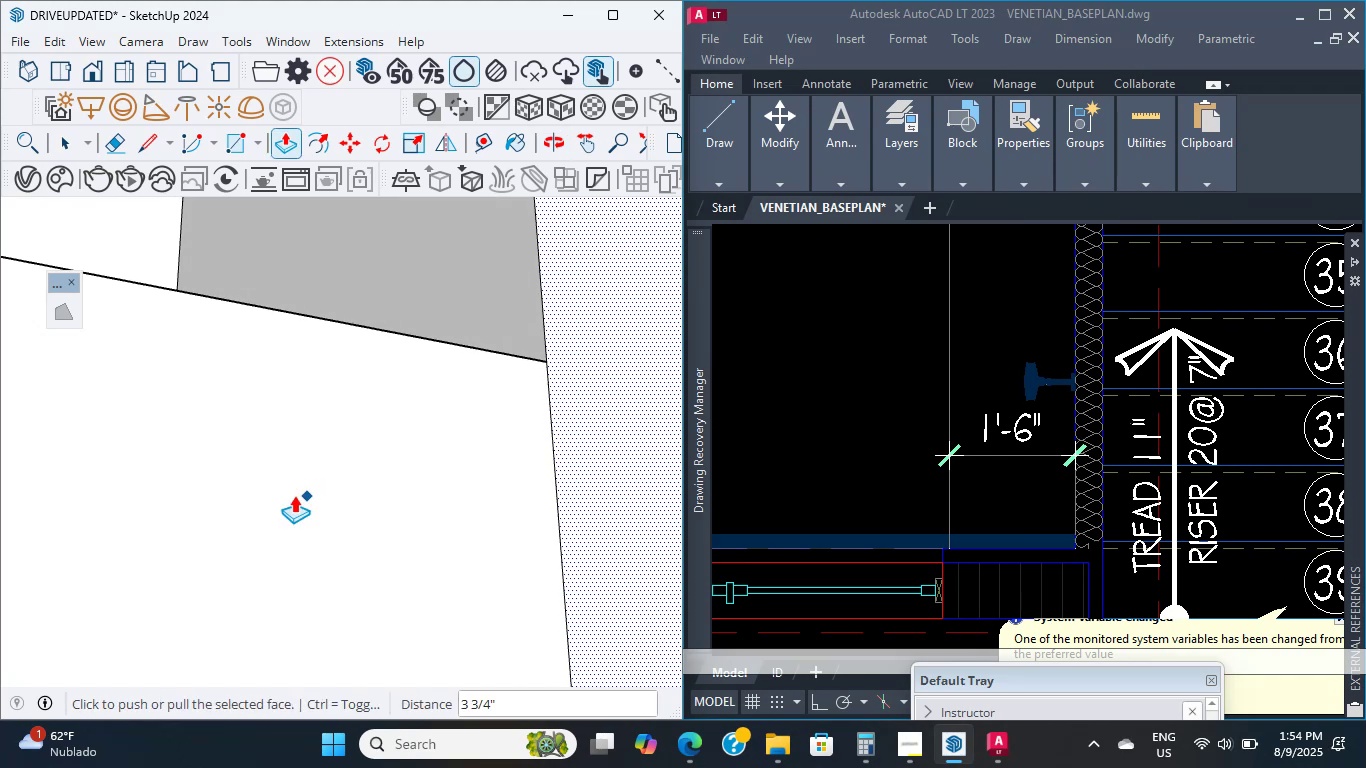 
scroll: coordinate [304, 546], scroll_direction: up, amount: 1.0
 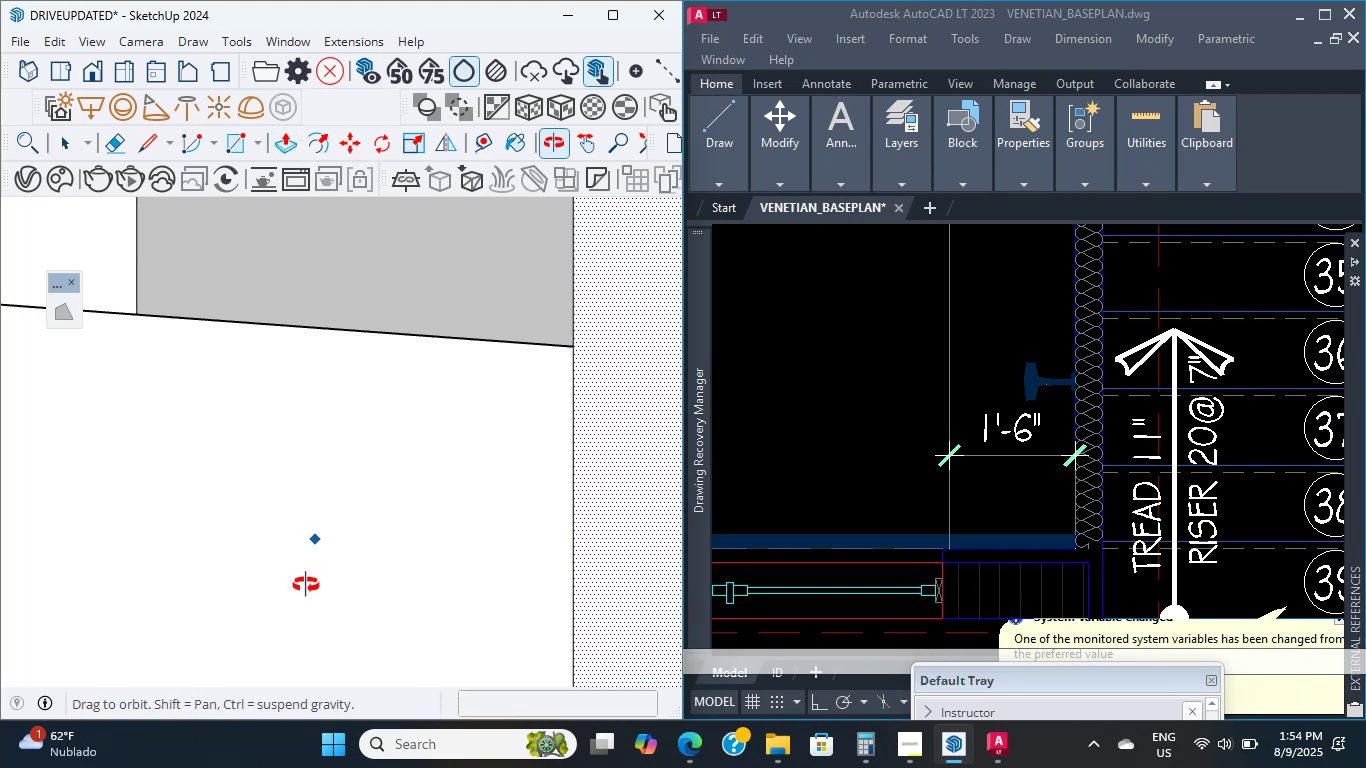 
wait(13.77)
 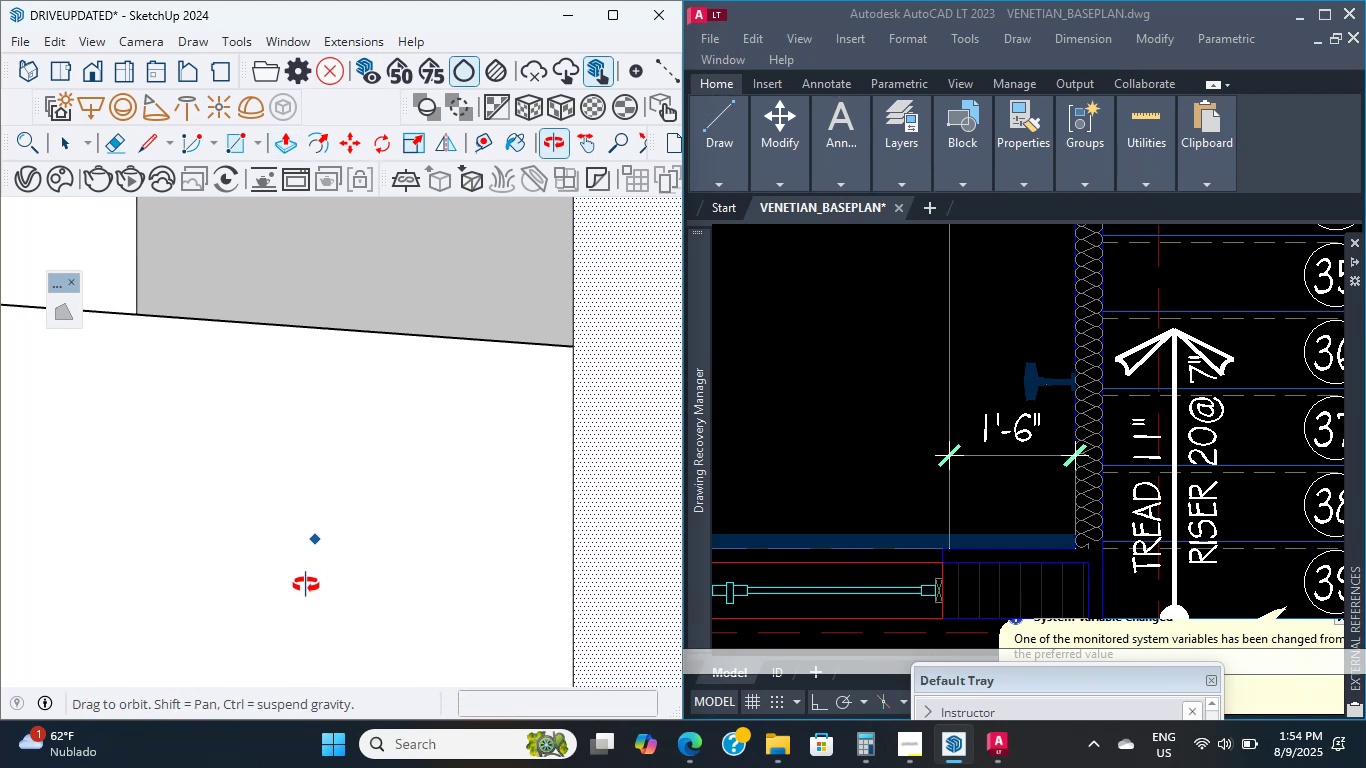 
scroll: coordinate [527, 414], scroll_direction: up, amount: 9.0
 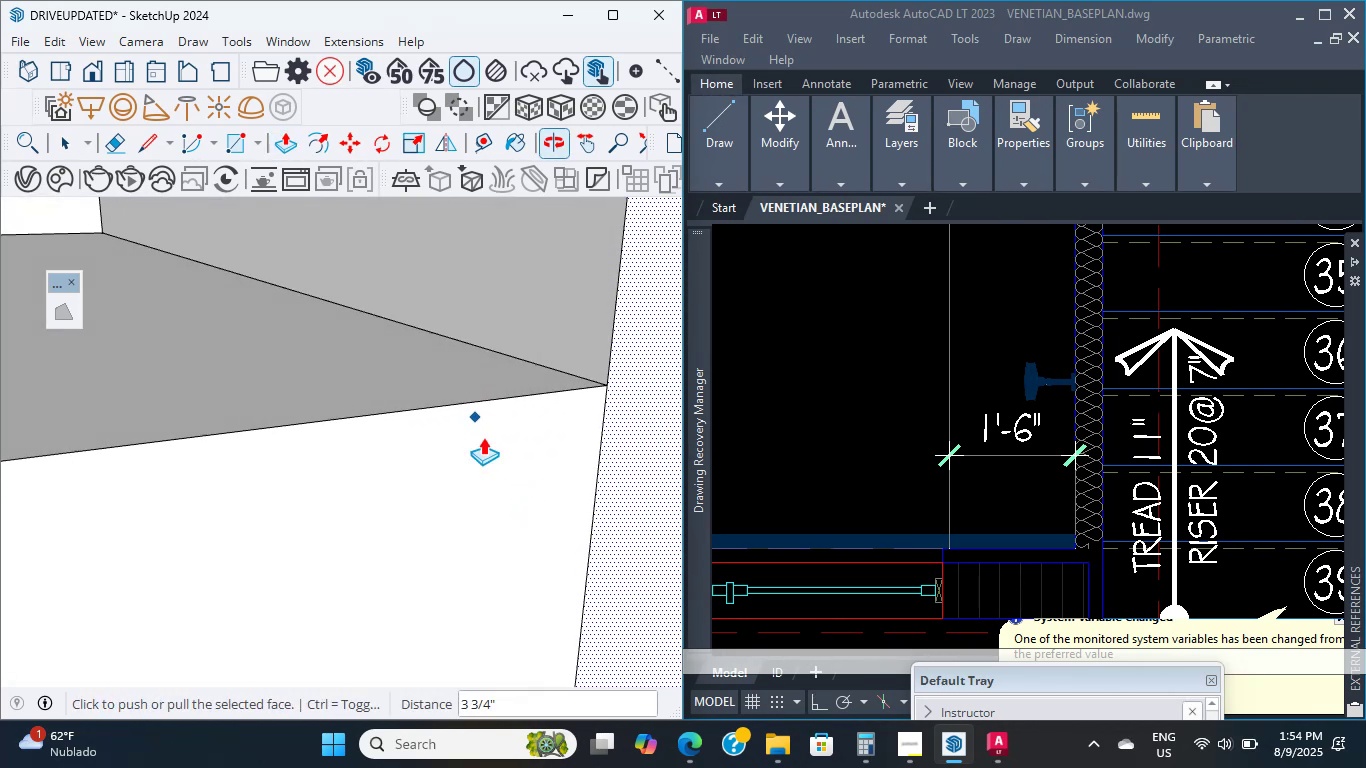 
scroll: coordinate [483, 437], scroll_direction: down, amount: 1.0
 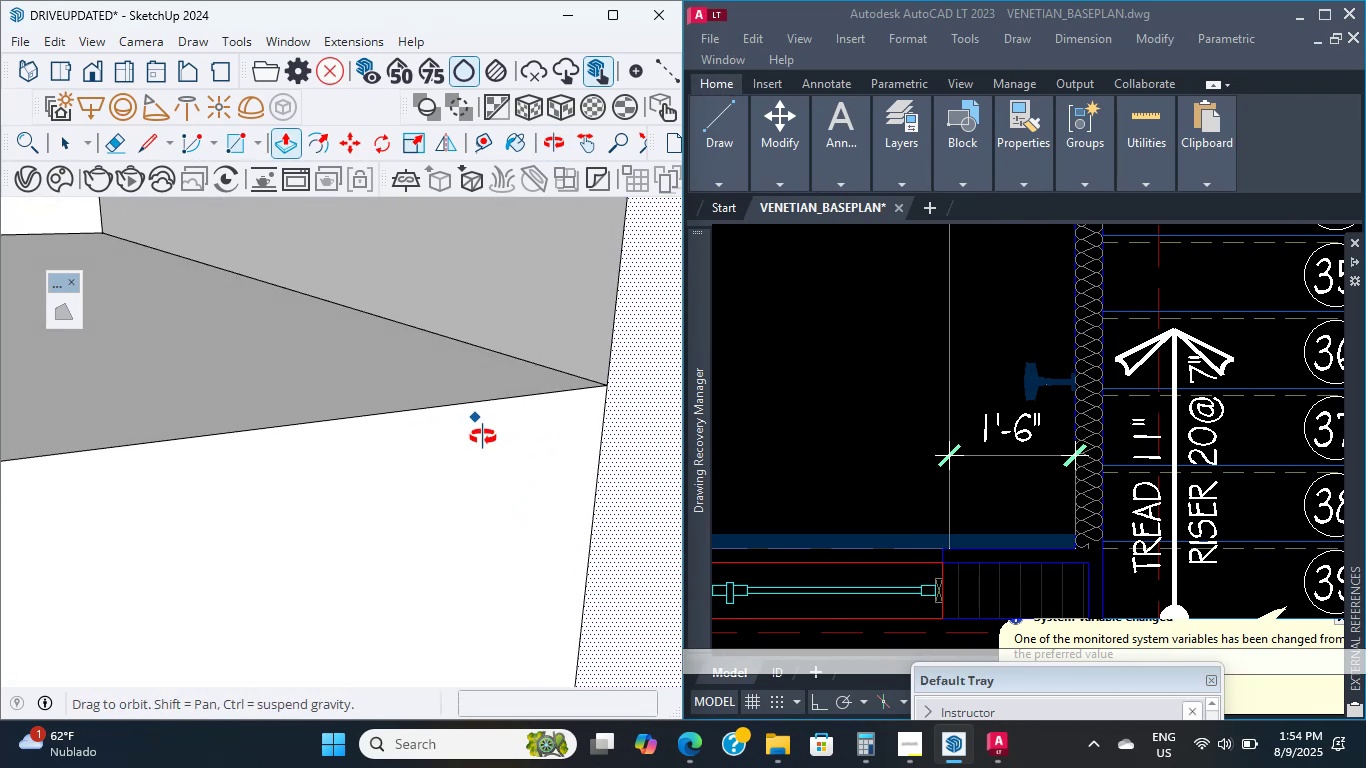 
middle_click([483, 437])
 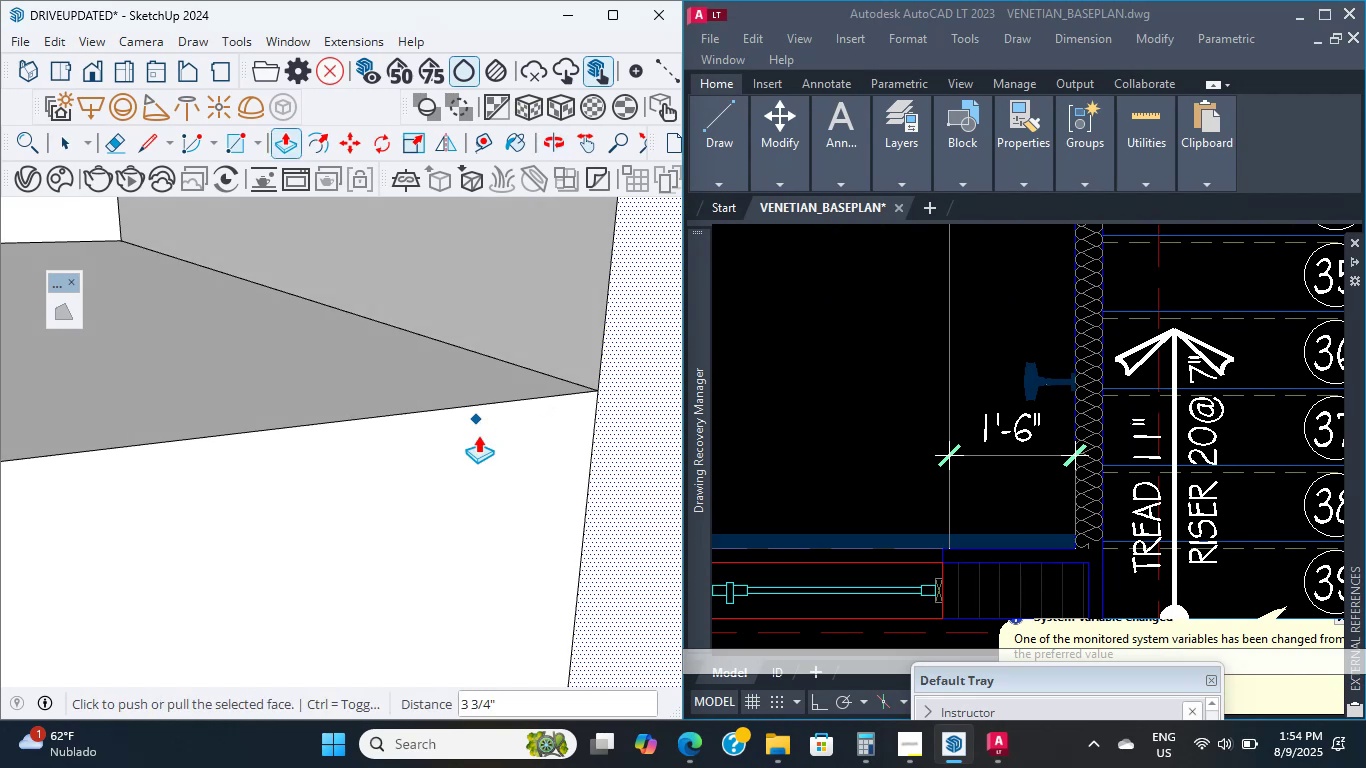 
wait(11.82)
 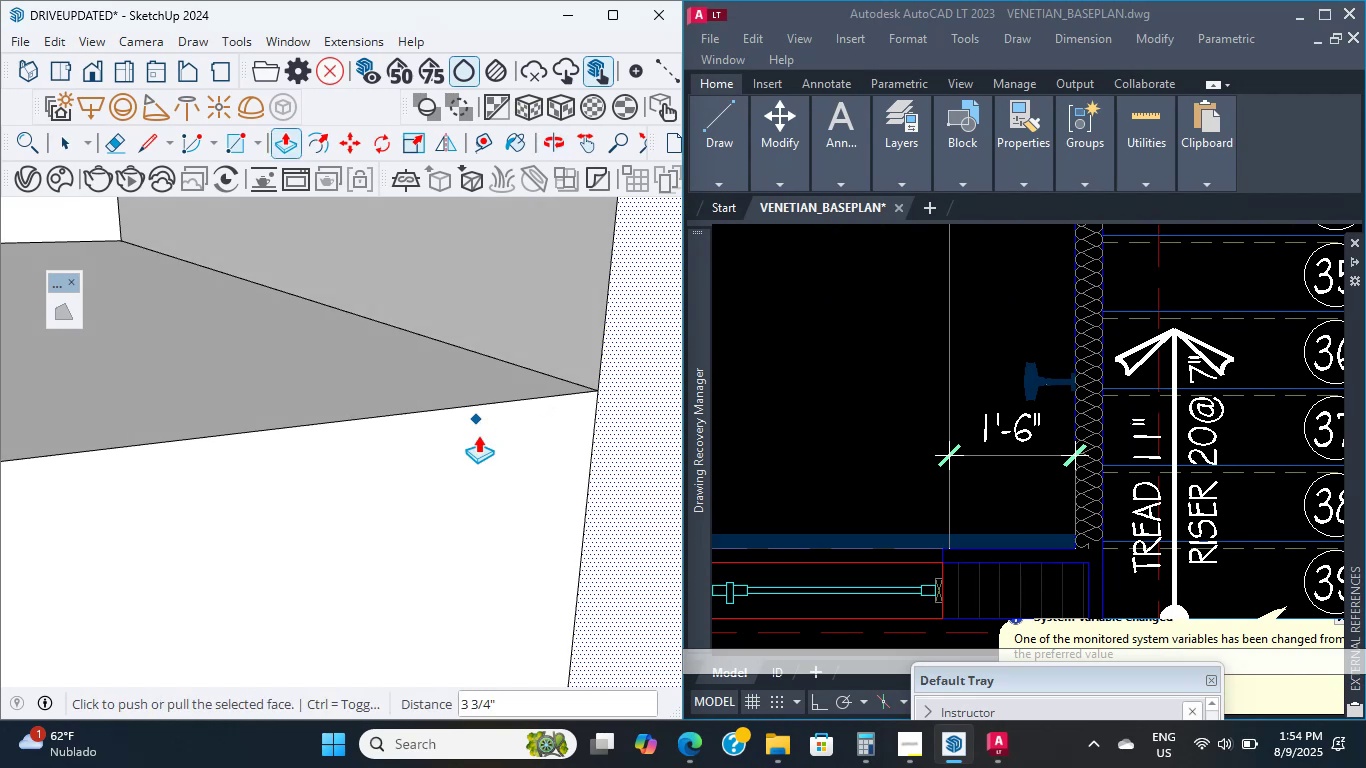 
scroll: coordinate [472, 432], scroll_direction: up, amount: 7.0
 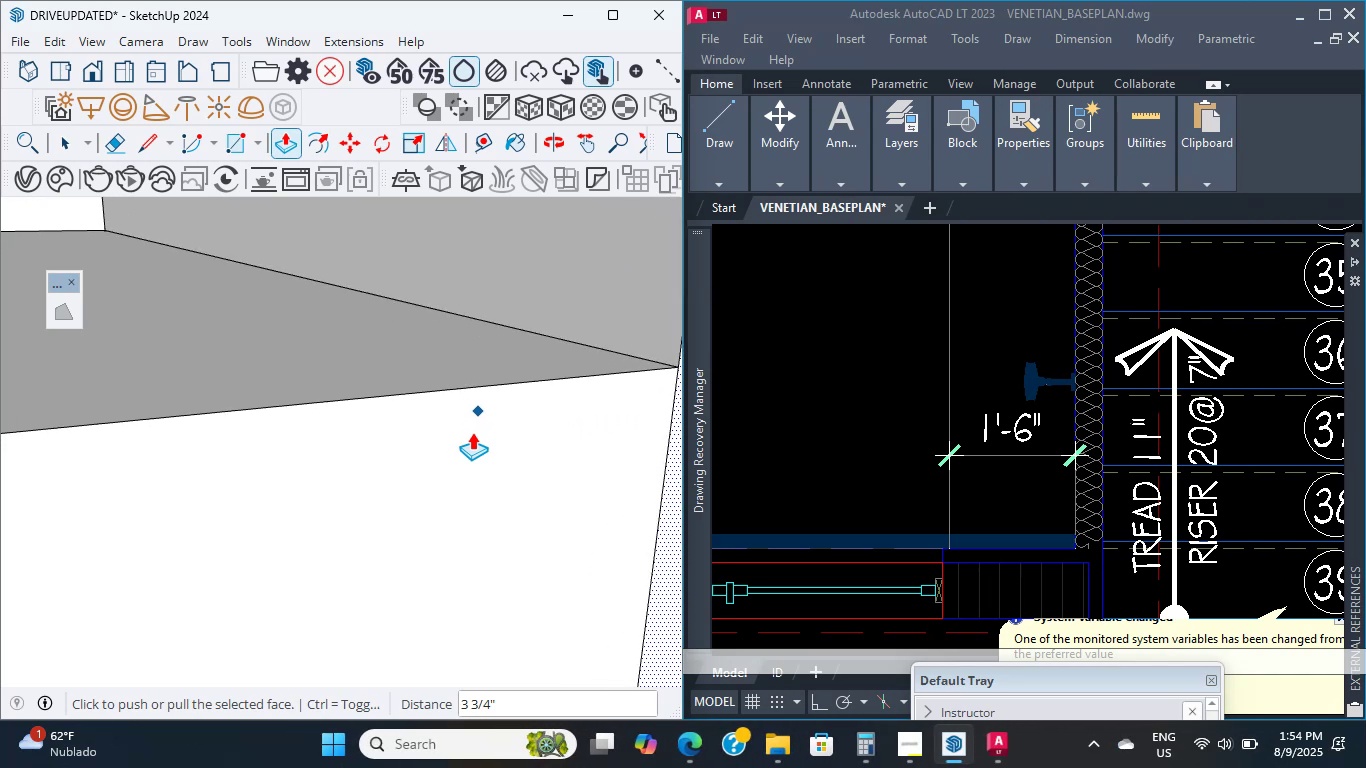 
wait(6.38)
 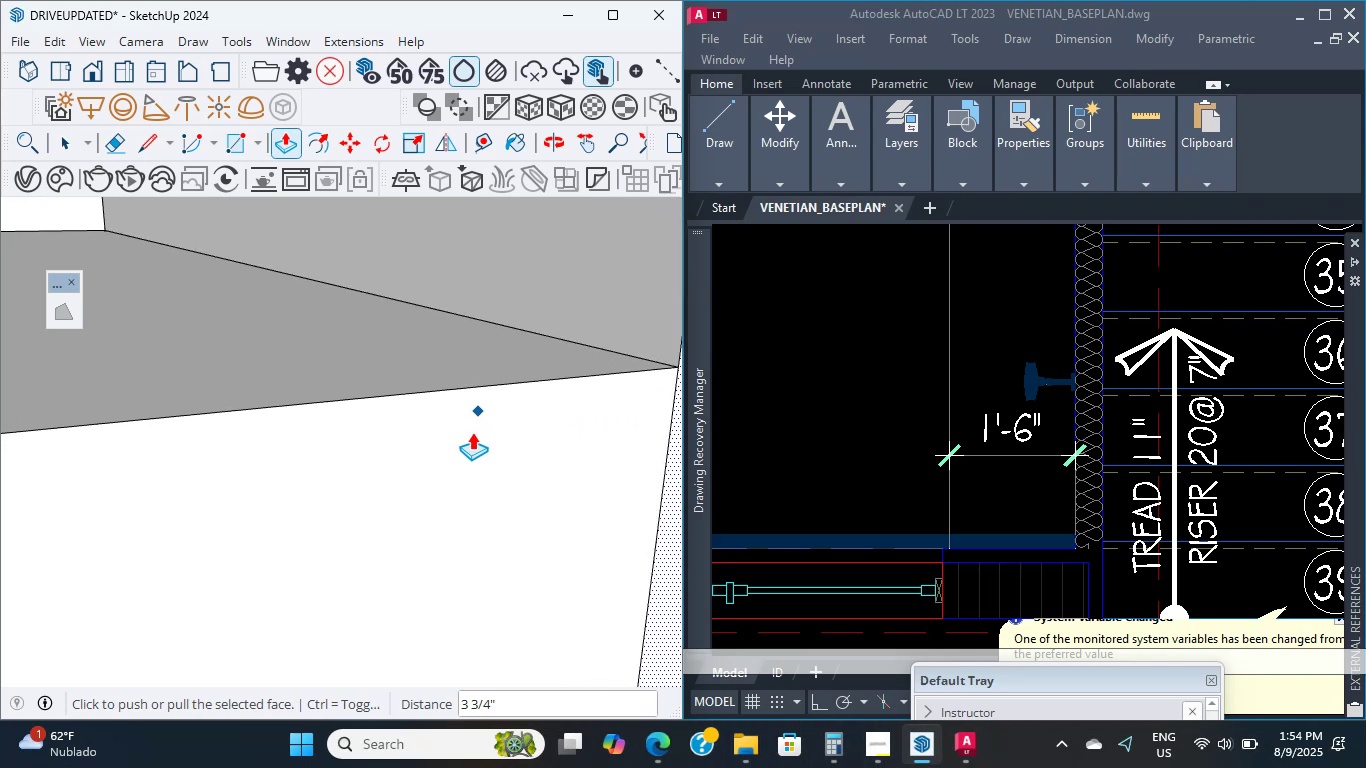 
scroll: coordinate [472, 432], scroll_direction: up, amount: 4.0
 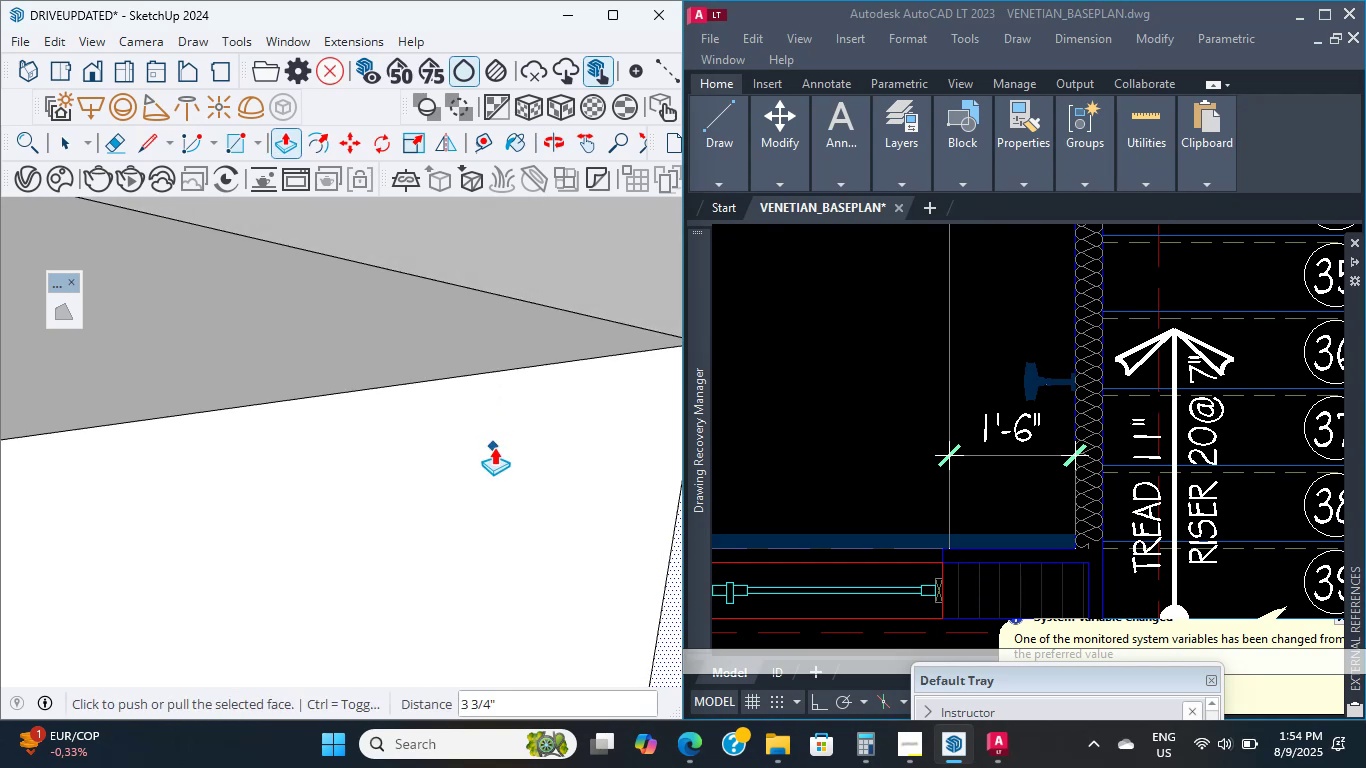 
wait(7.44)
 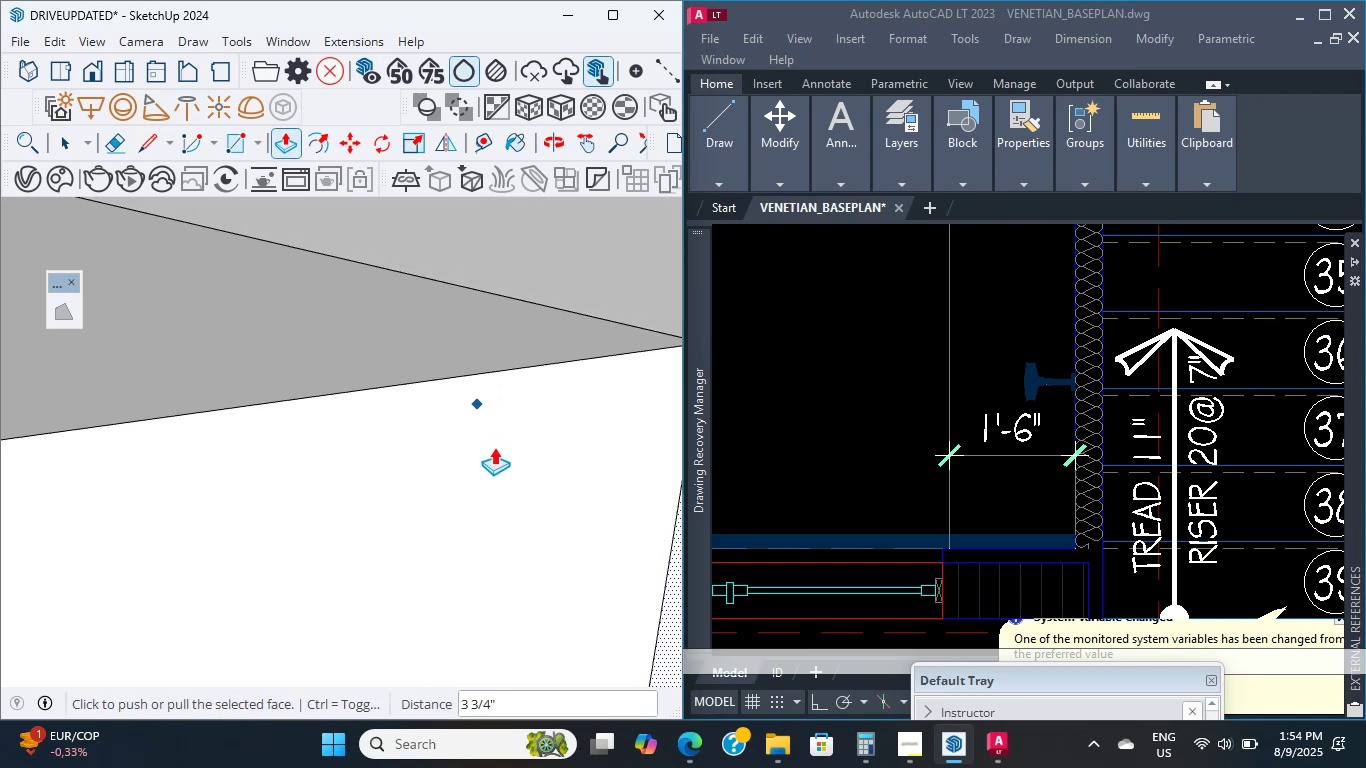 
scroll: coordinate [354, 325], scroll_direction: down, amount: 94.0
 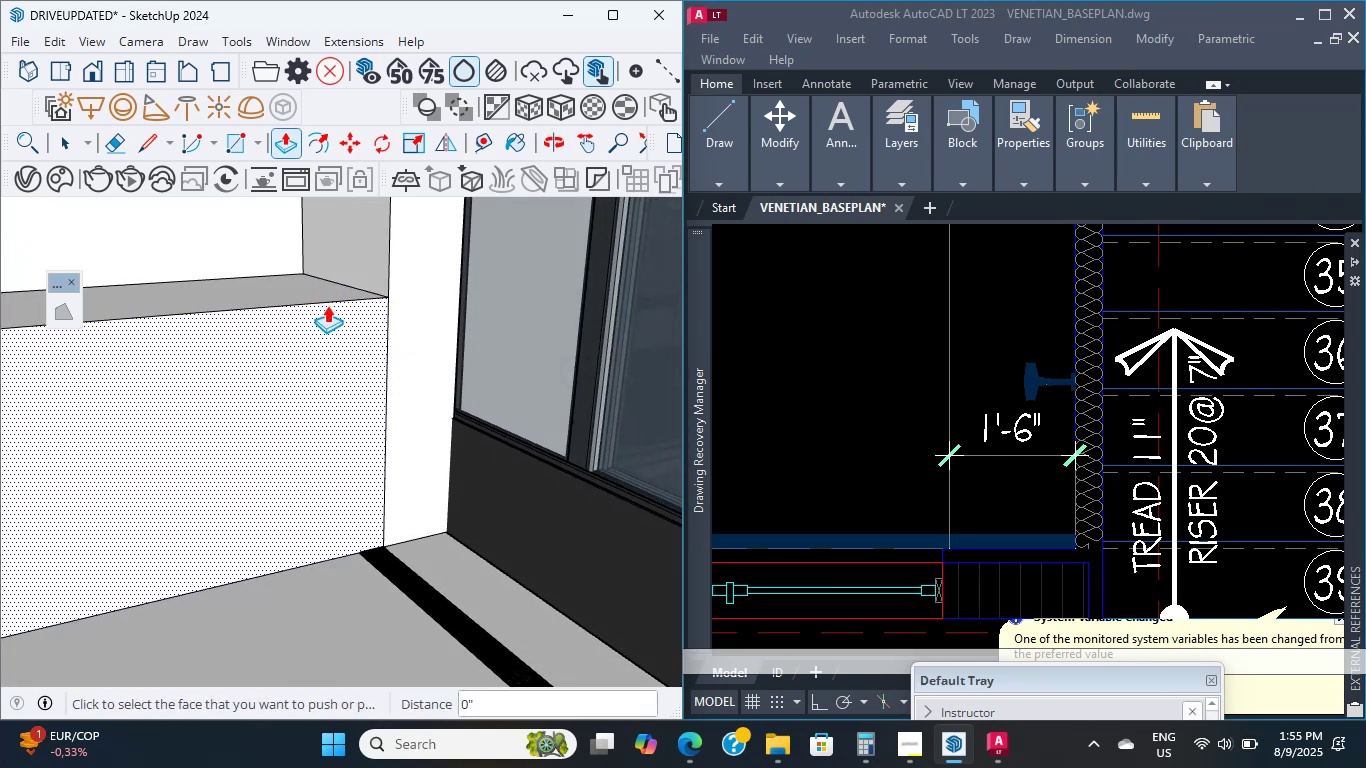 
key(Escape)
 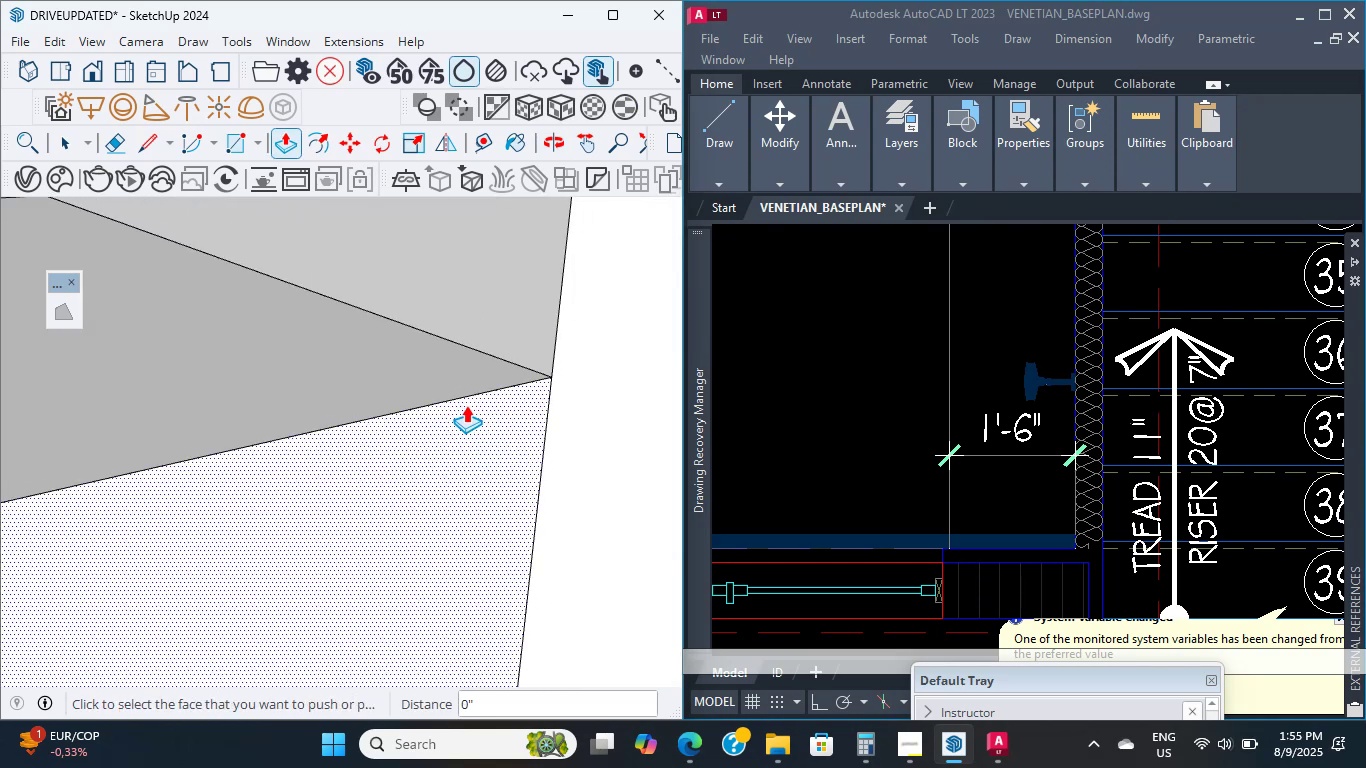 
hold_key(key=ShiftLeft, duration=1.61)
 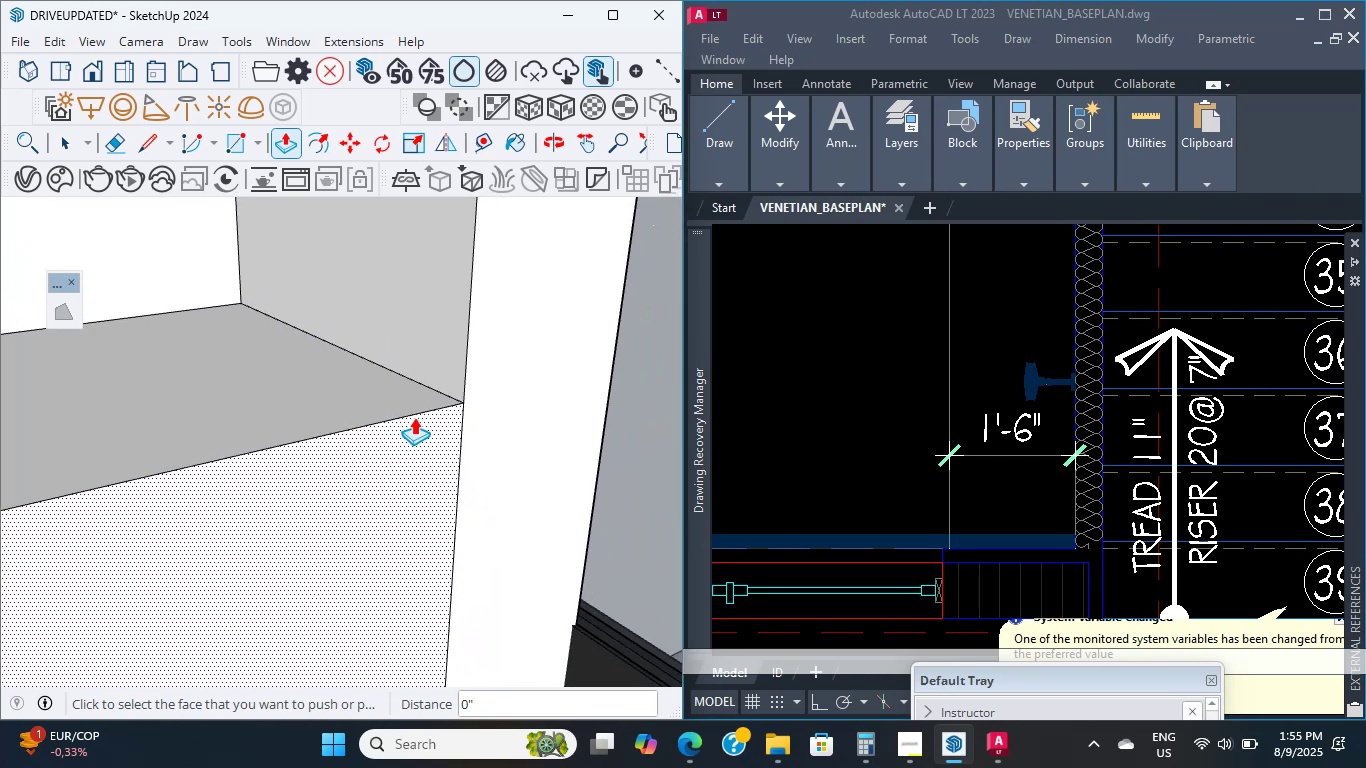 
hold_key(key=ShiftLeft, duration=0.59)
 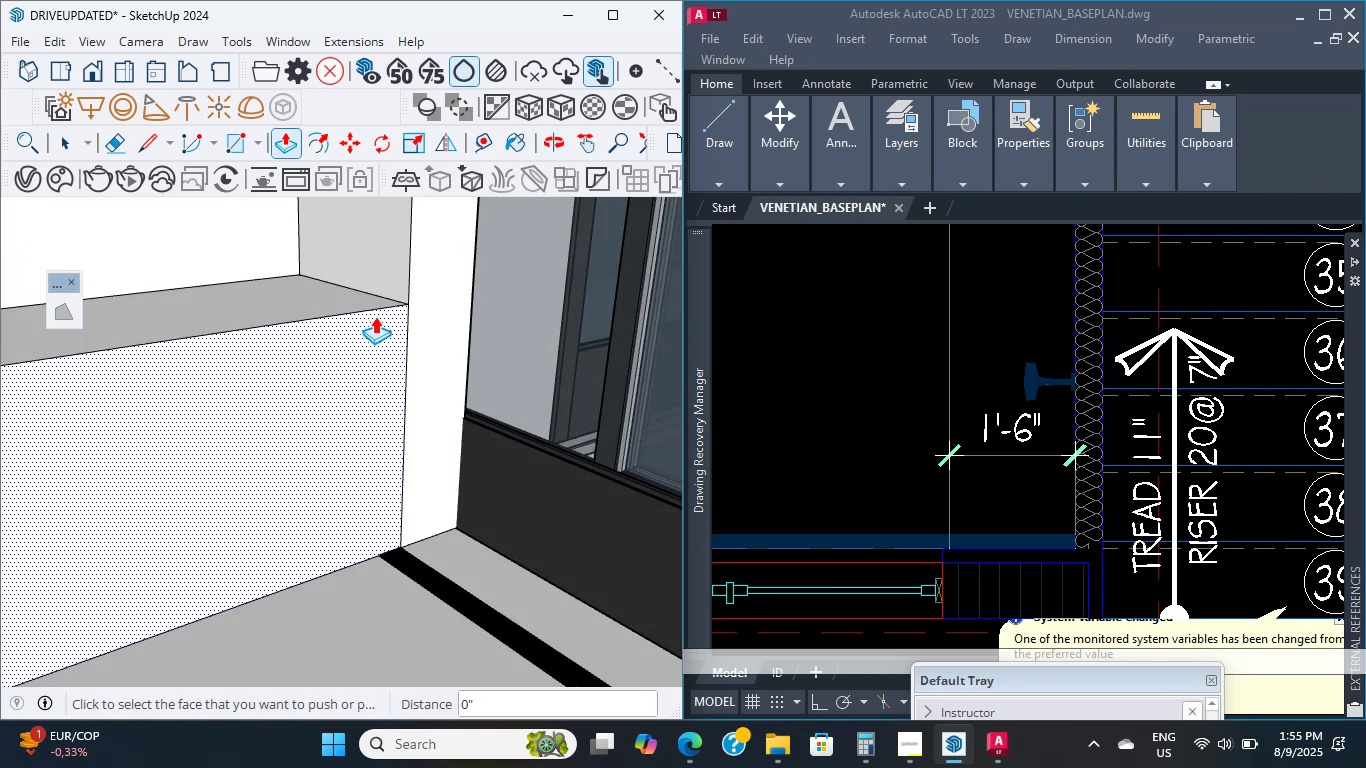 
scroll: coordinate [361, 392], scroll_direction: down, amount: 81.0
 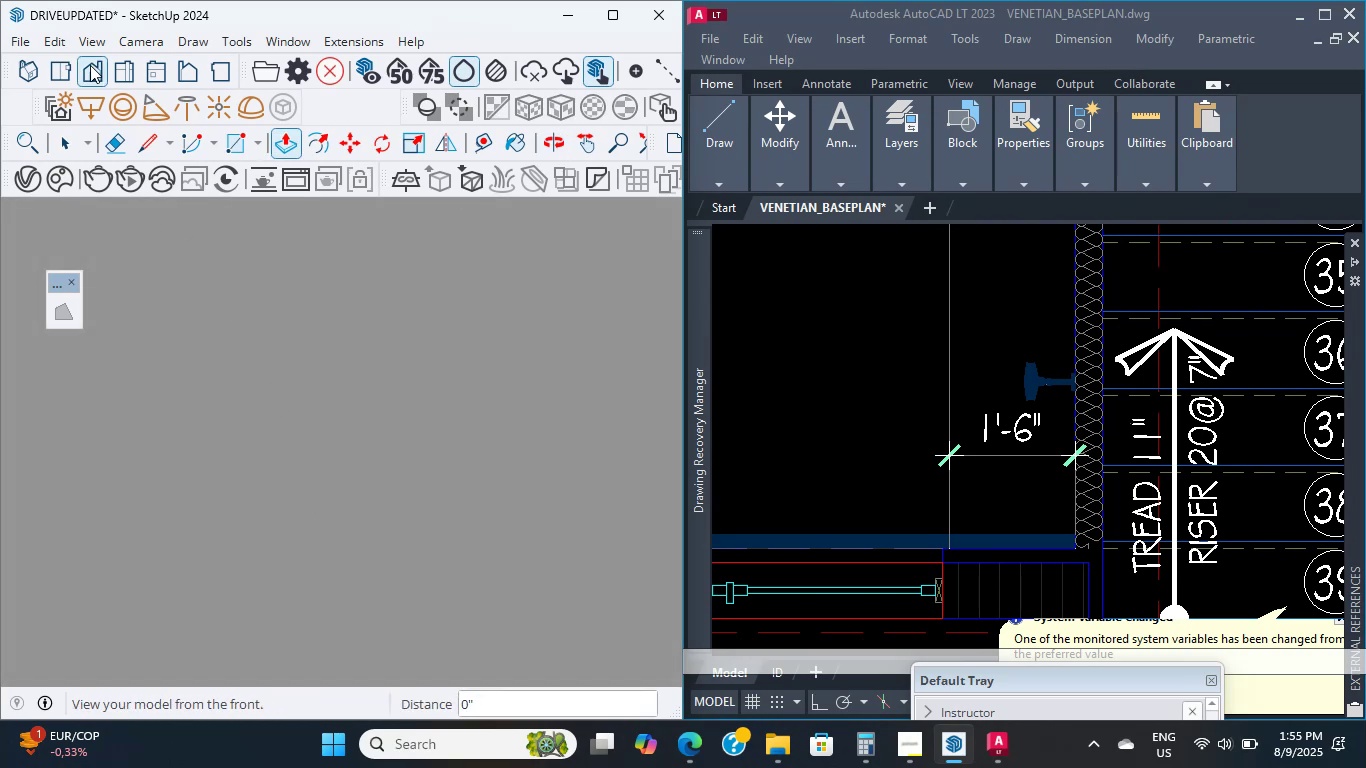 
left_click([92, 73])
 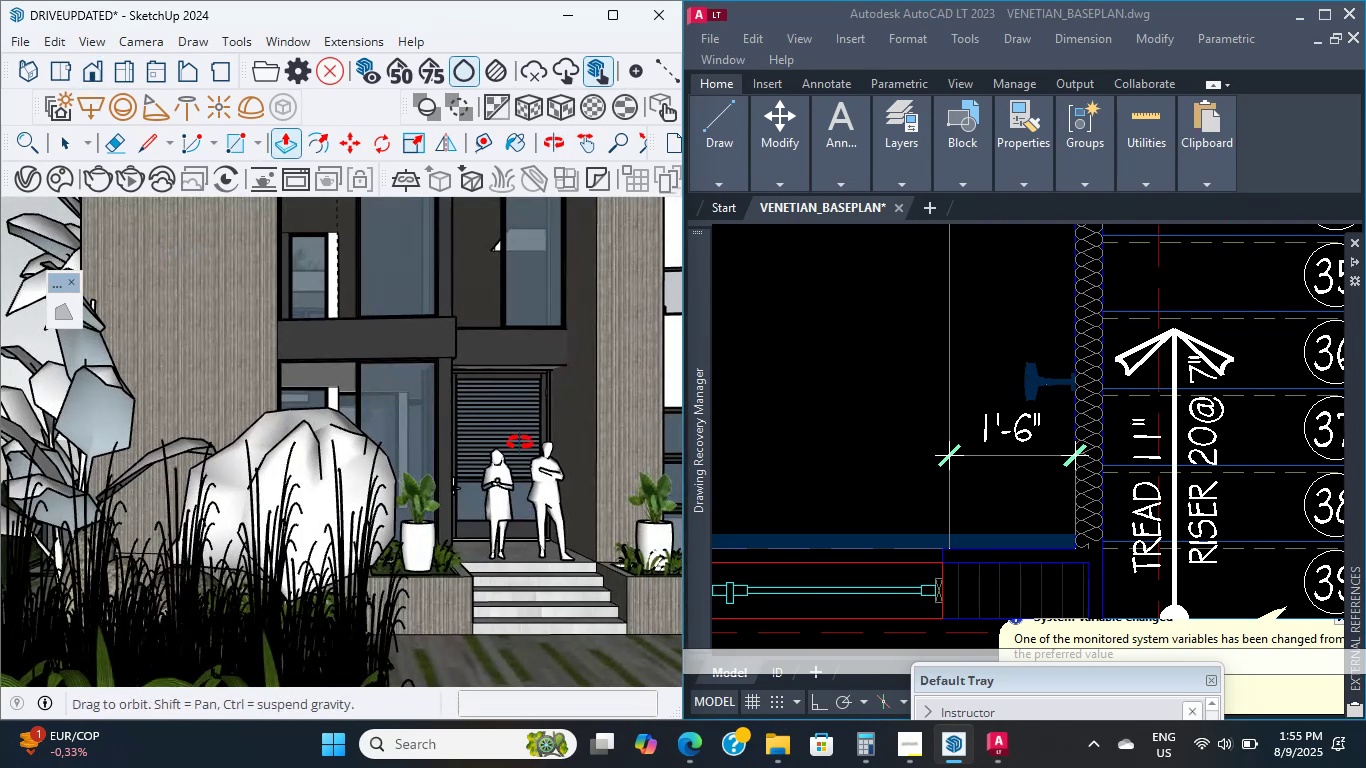 
scroll: coordinate [456, 411], scroll_direction: down, amount: 11.0
 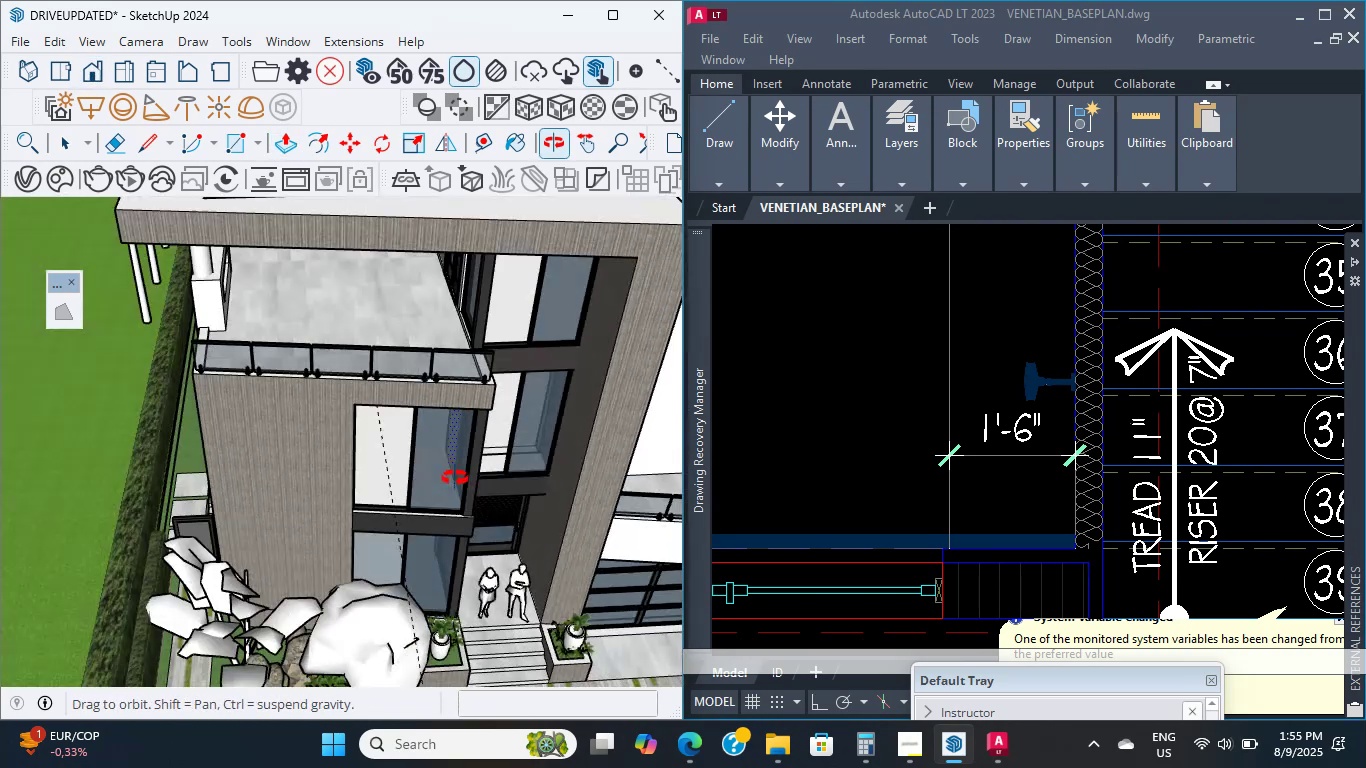 
scroll: coordinate [453, 421], scroll_direction: up, amount: 5.0
 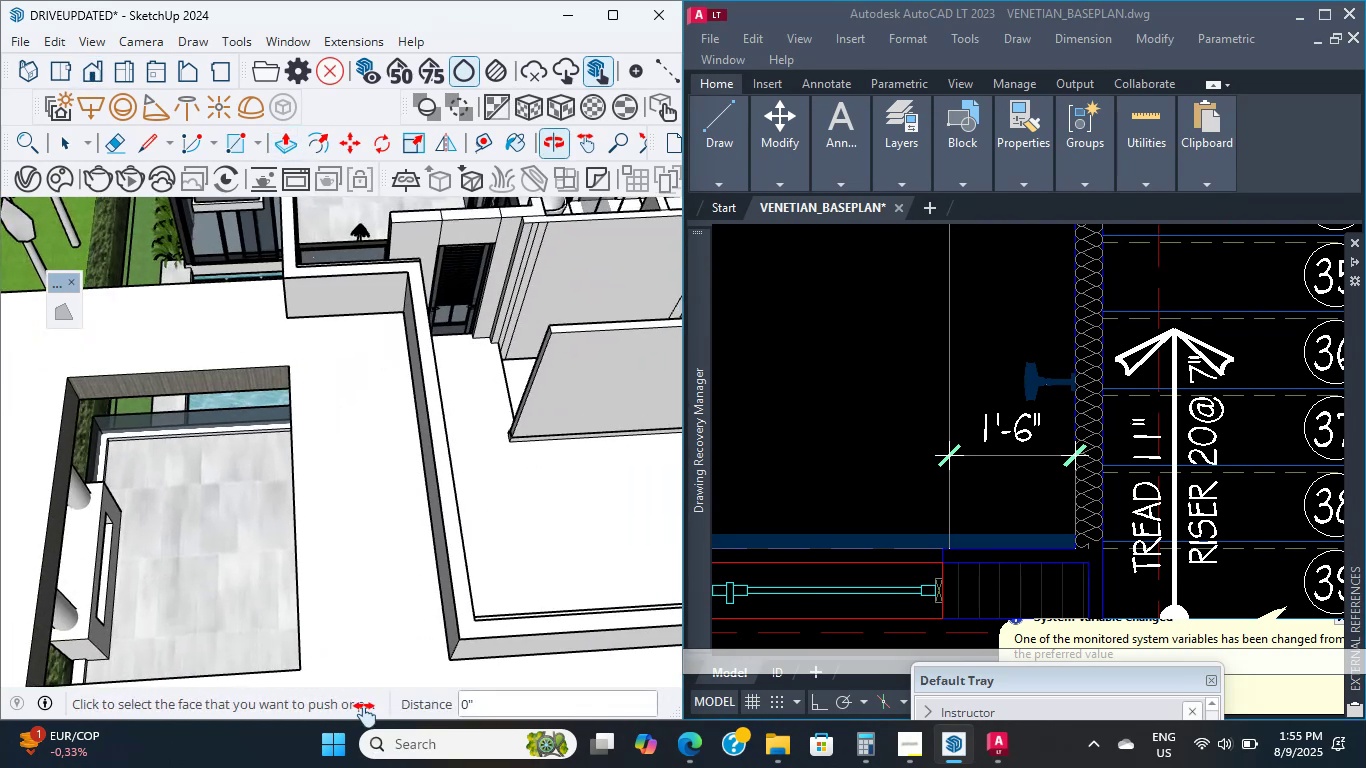 
hold_key(key=ShiftLeft, duration=2.7)
scroll: coordinate [357, 435], scroll_direction: down, amount: 5.0
 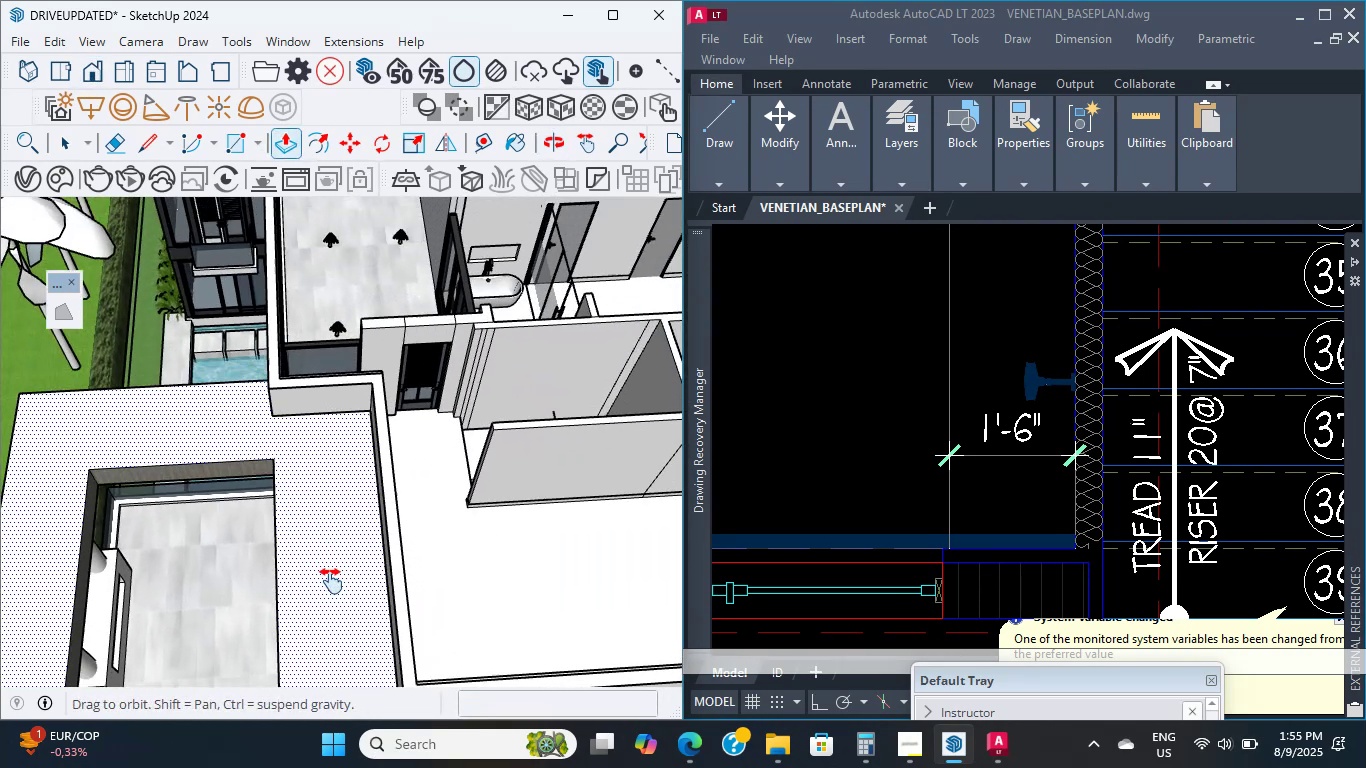 
scroll: coordinate [279, 316], scroll_direction: up, amount: 32.0
 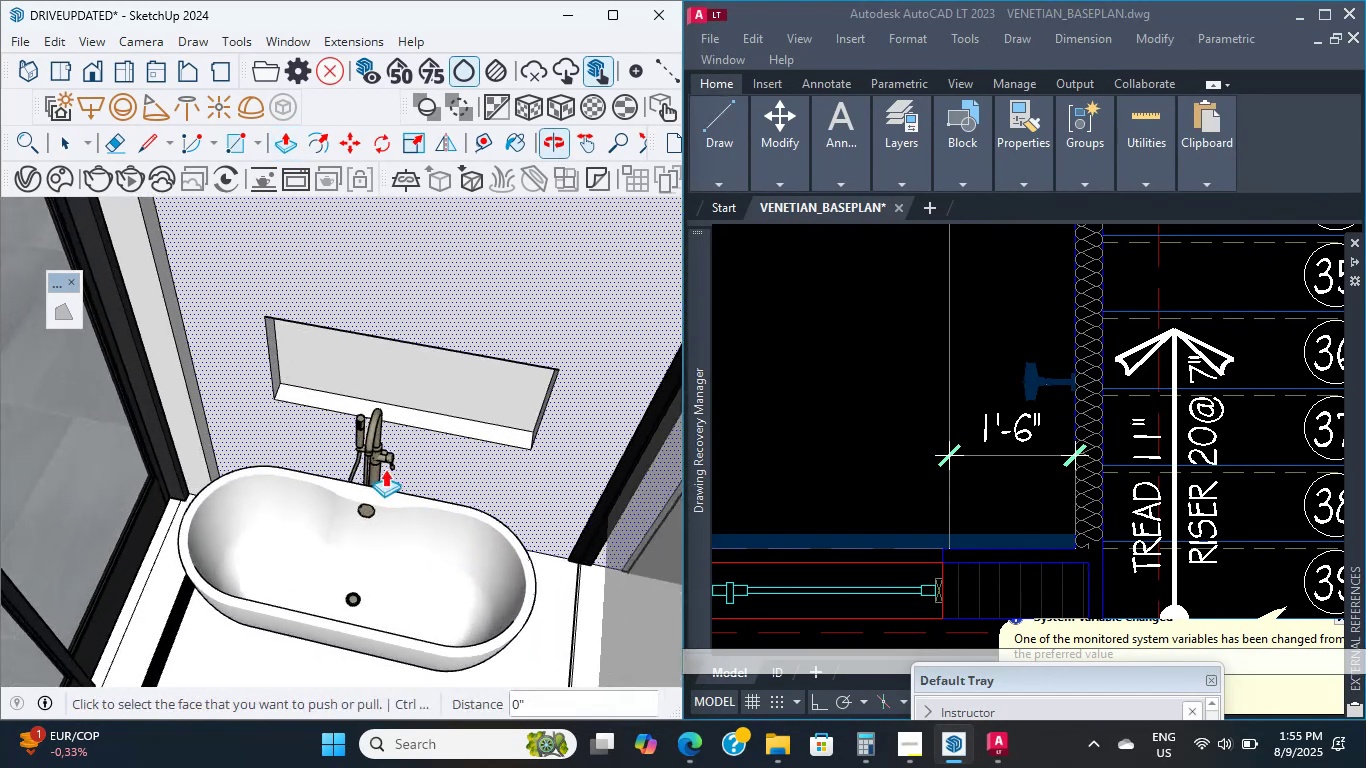 
hold_key(key=ShiftLeft, duration=0.67)
scroll: coordinate [393, 344], scroll_direction: up, amount: 7.0
 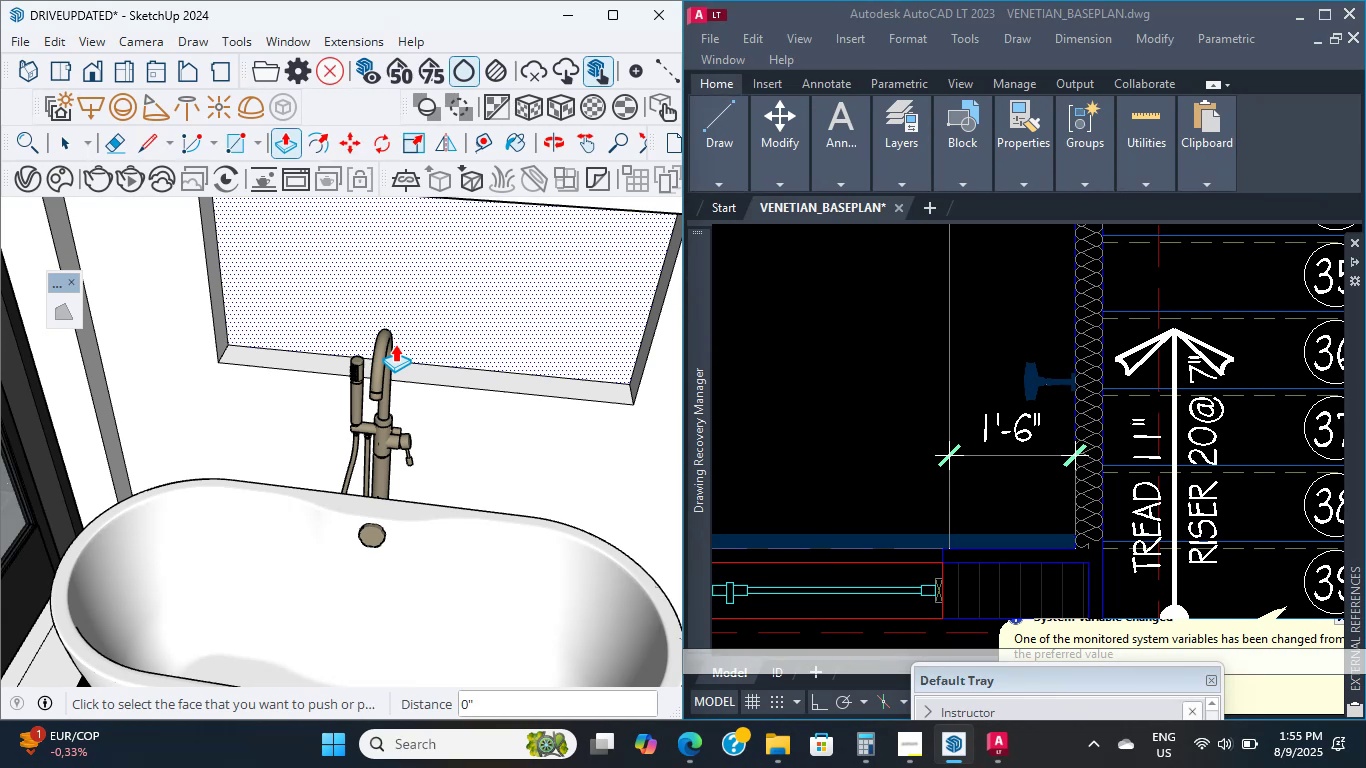 
wait(20.3)
 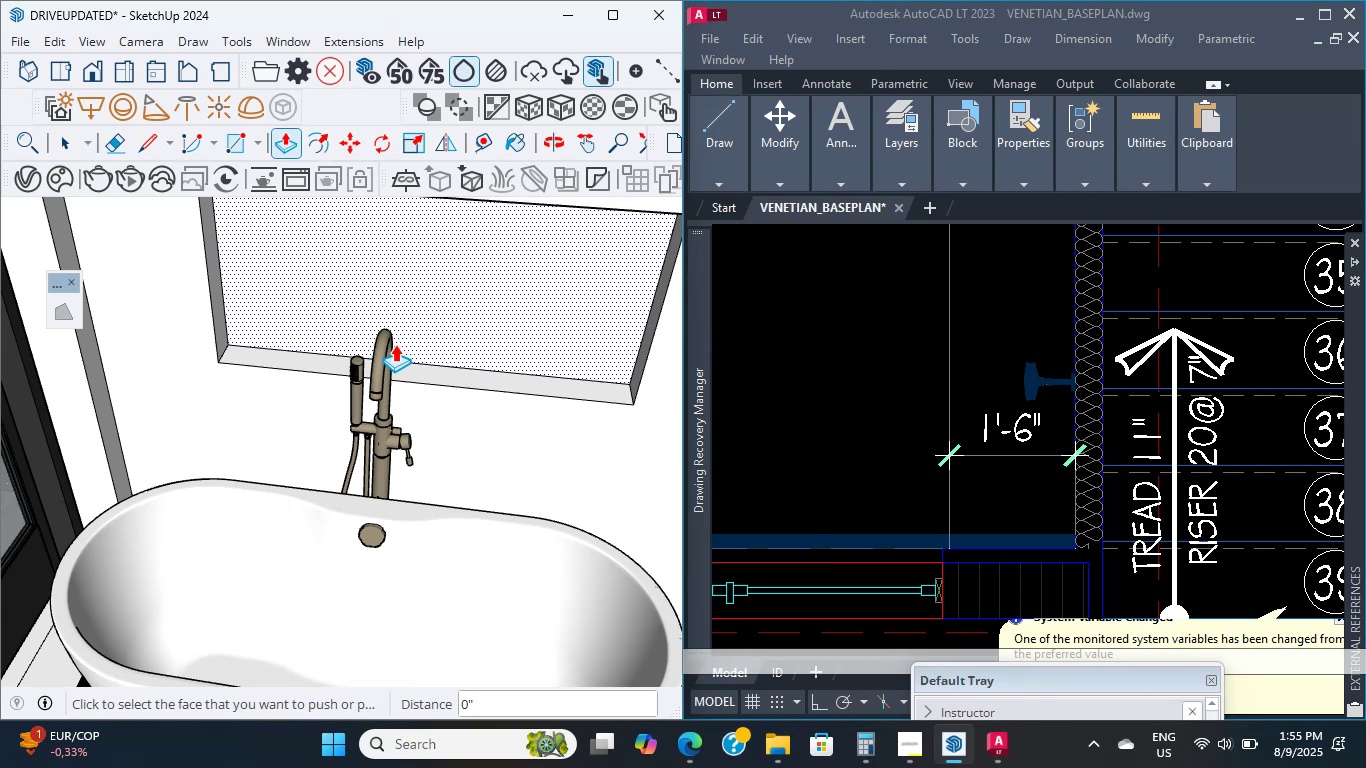 
scroll: coordinate [437, 347], scroll_direction: up, amount: 4.0
 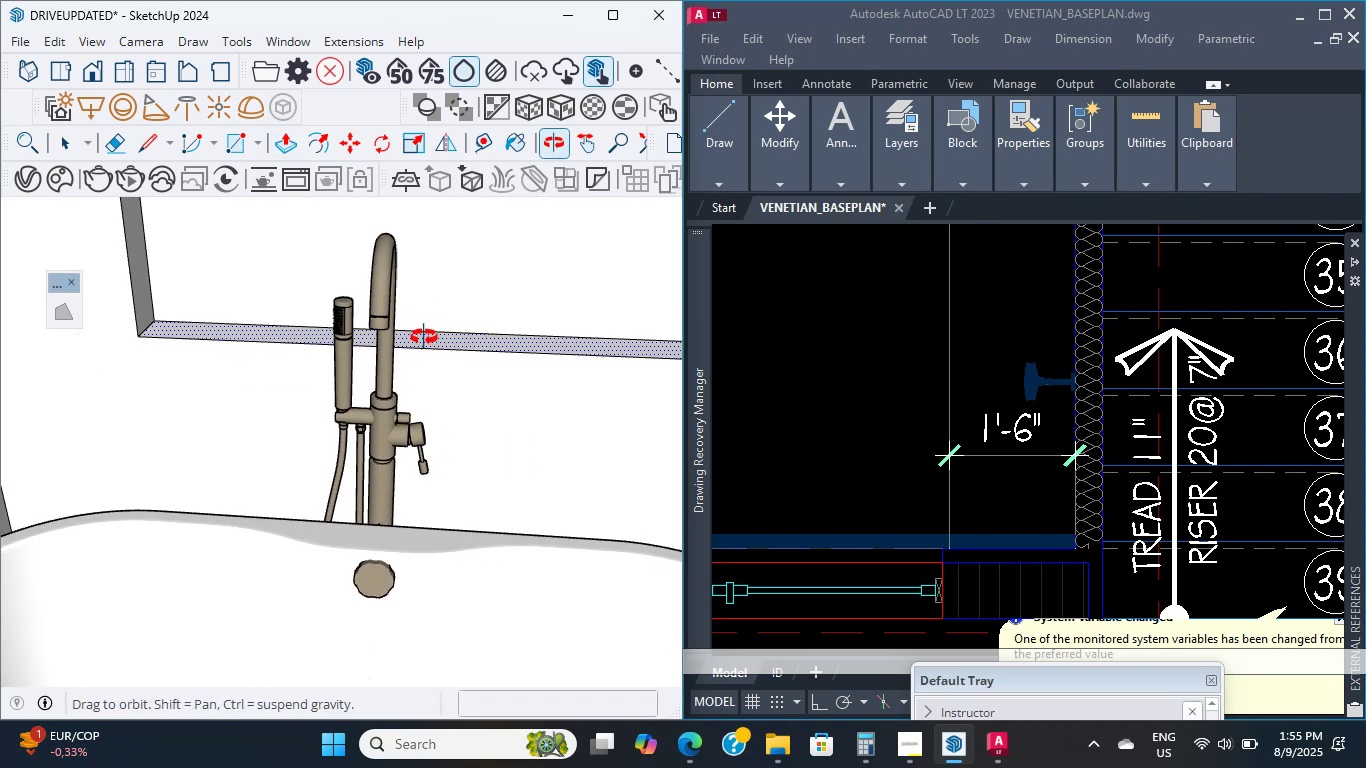 
wait(6.56)
 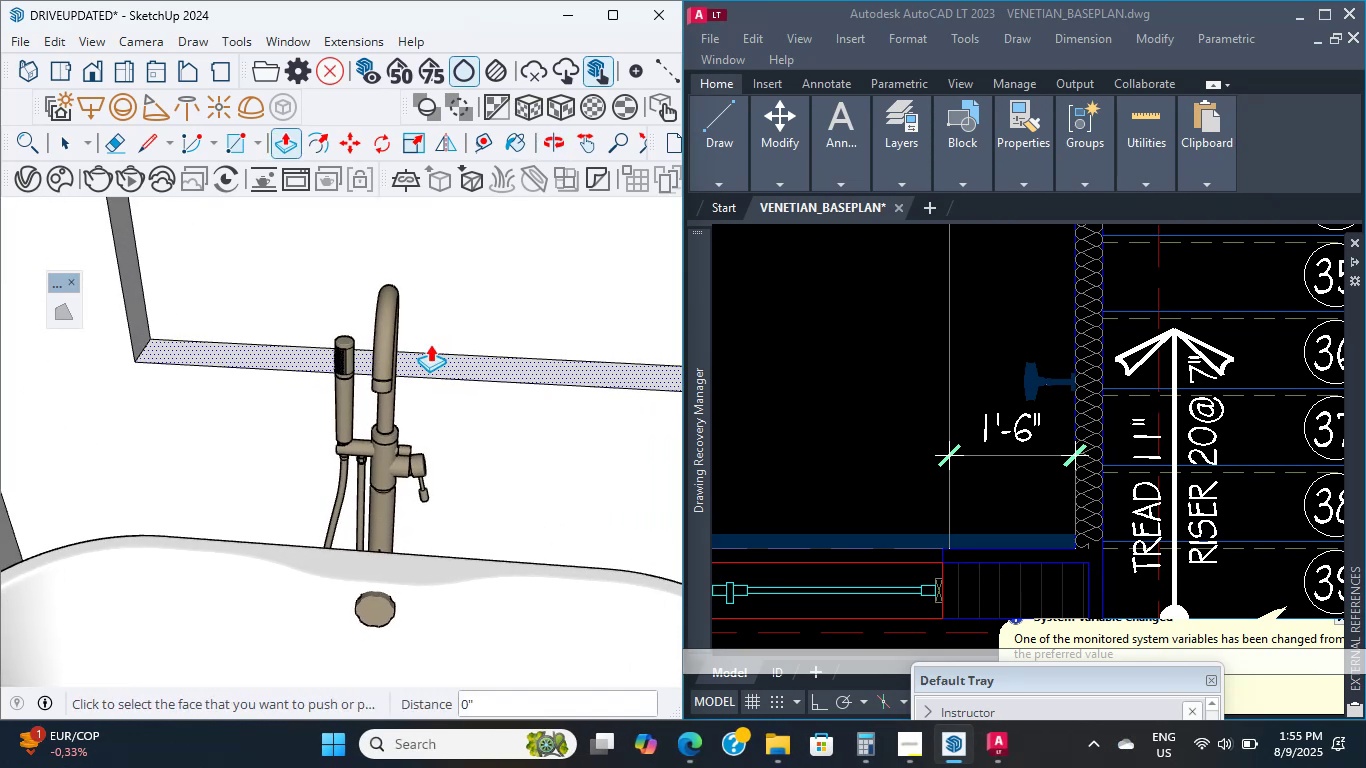 
scroll: coordinate [403, 285], scroll_direction: up, amount: 1.0
 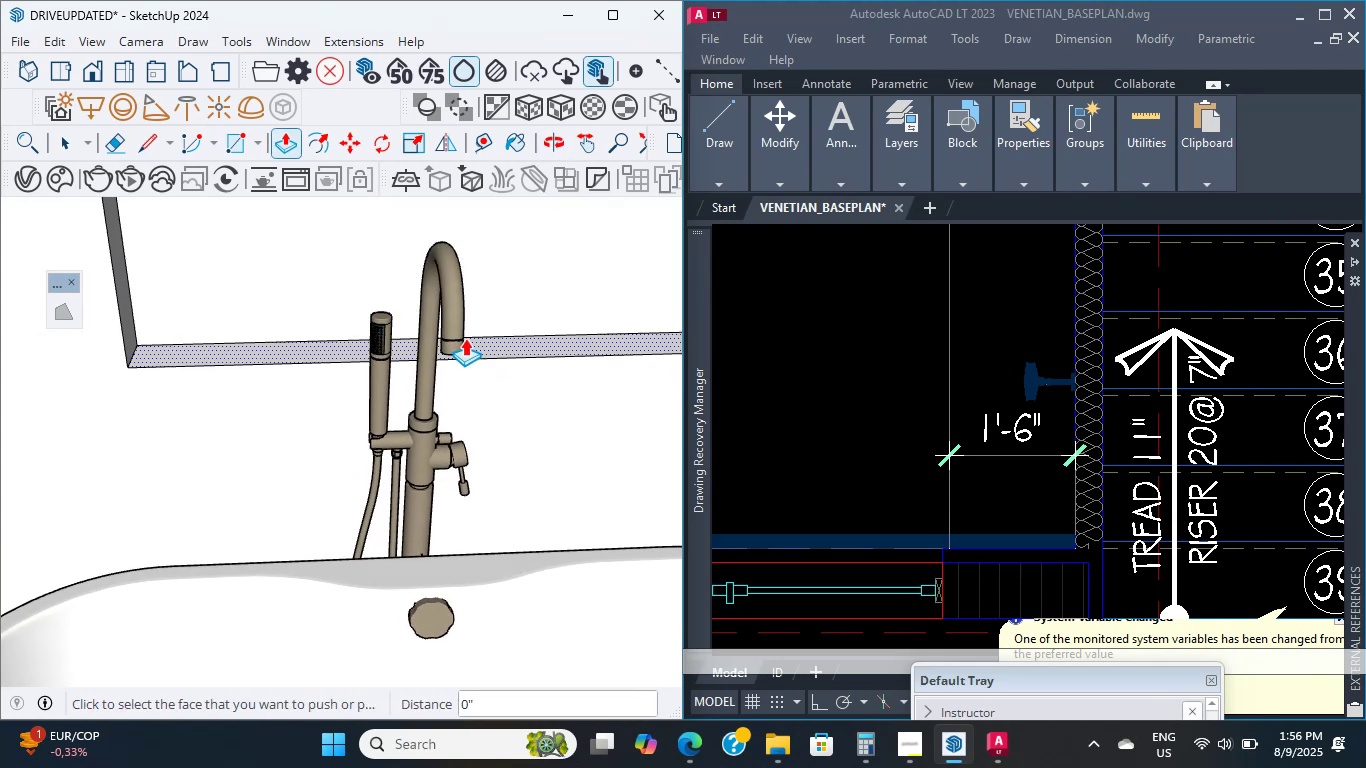 
wait(23.28)
 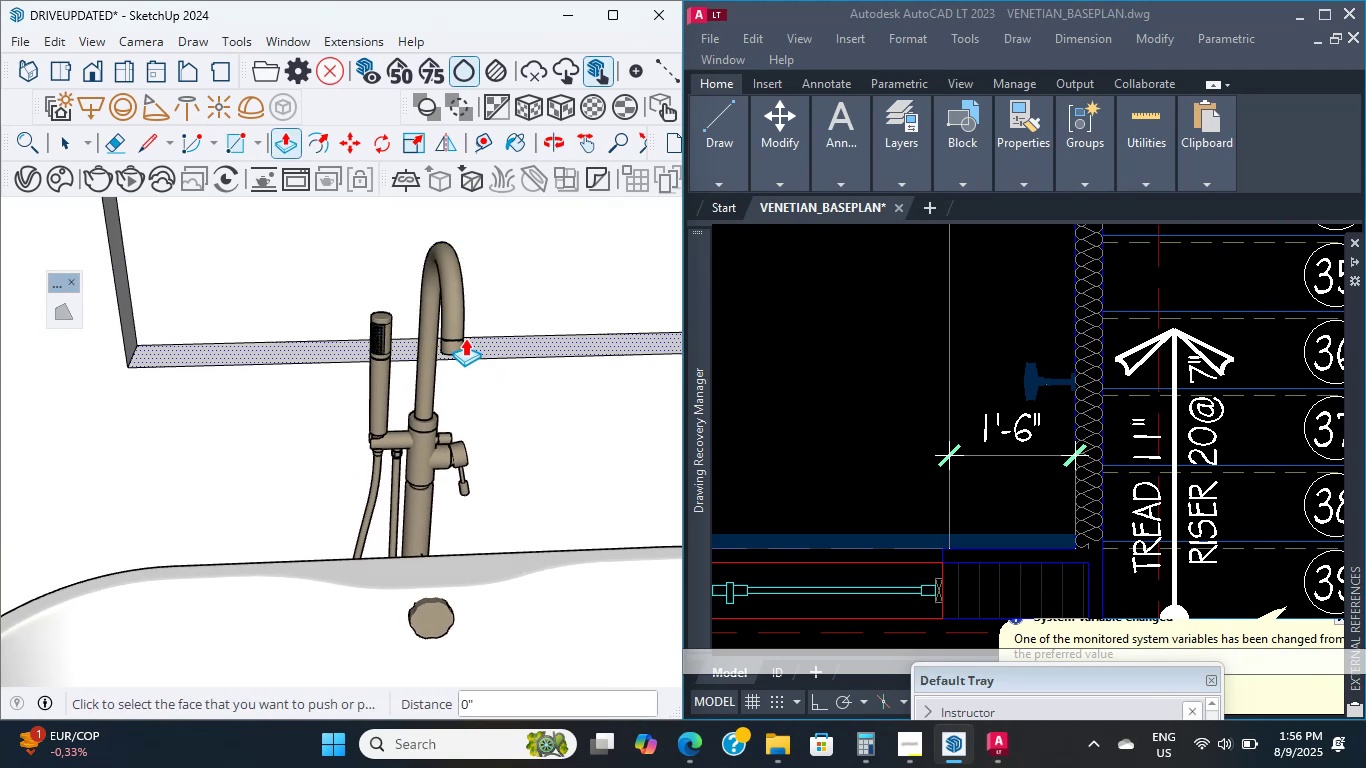 
scroll: coordinate [445, 365], scroll_direction: down, amount: 7.0
 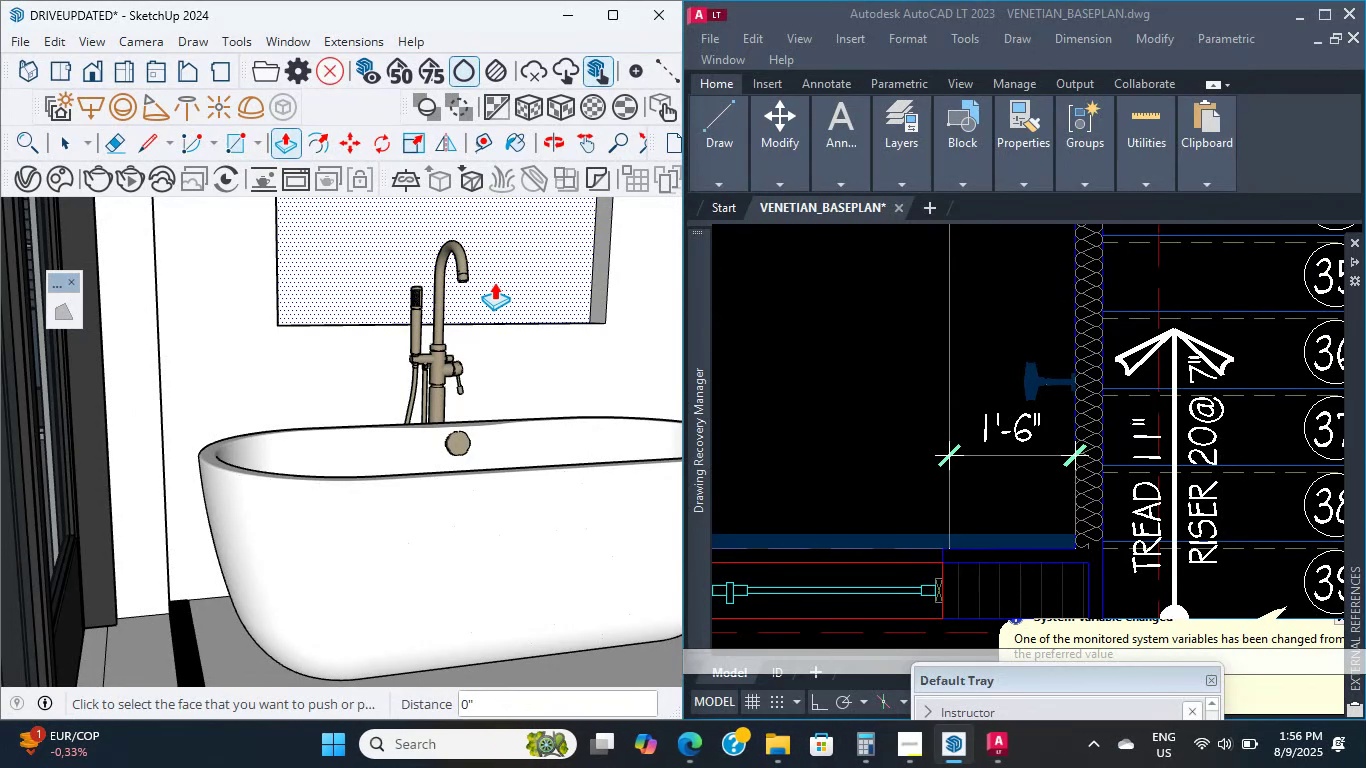 
wait(32.53)
 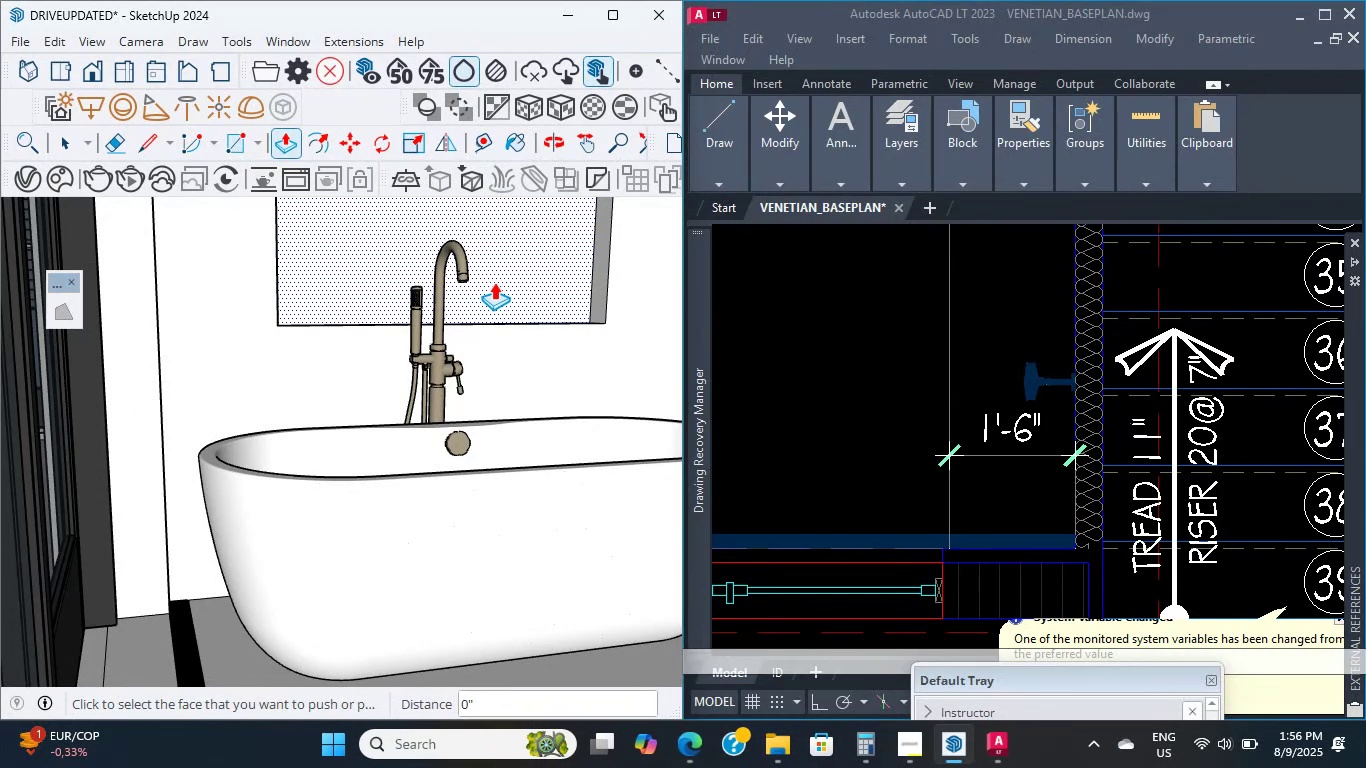 
scroll: coordinate [376, 301], scroll_direction: down, amount: 9.0
 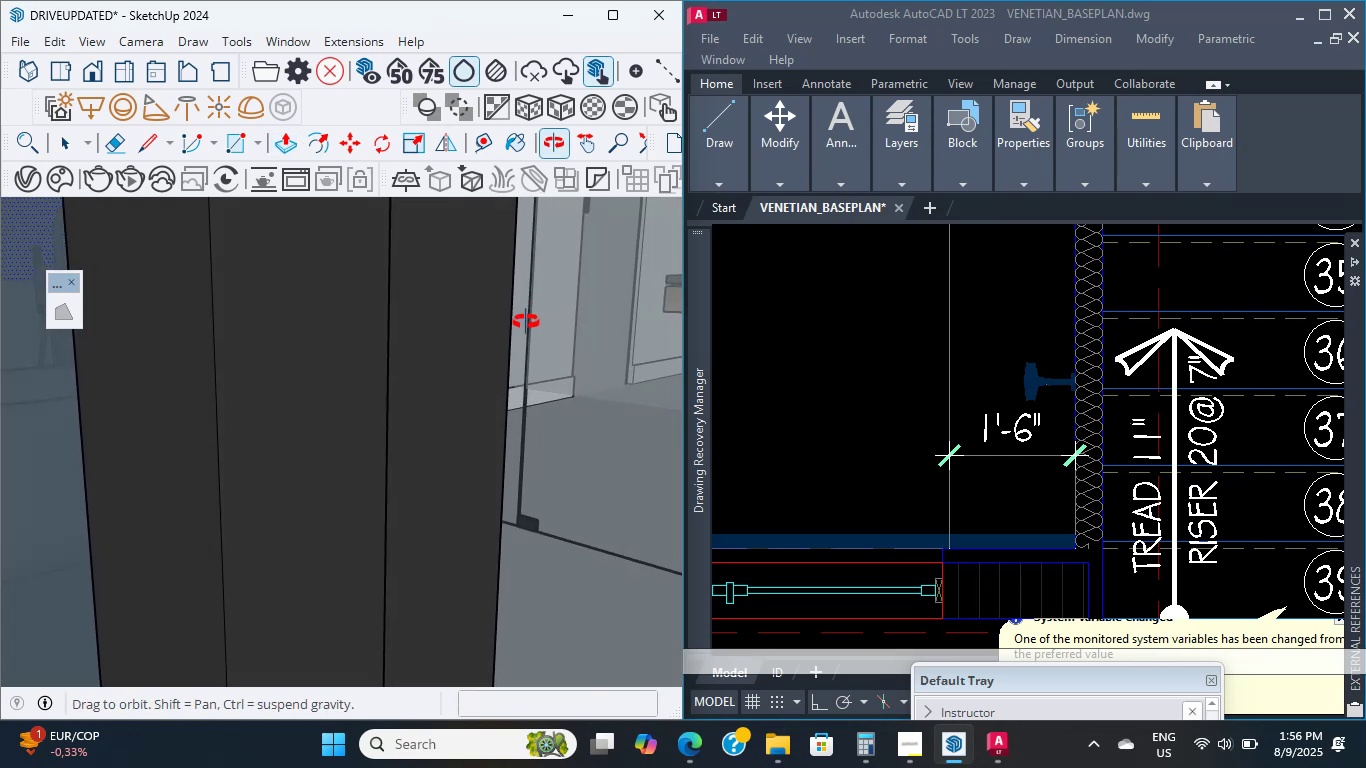 
hold_key(key=ShiftLeft, duration=1.21)
 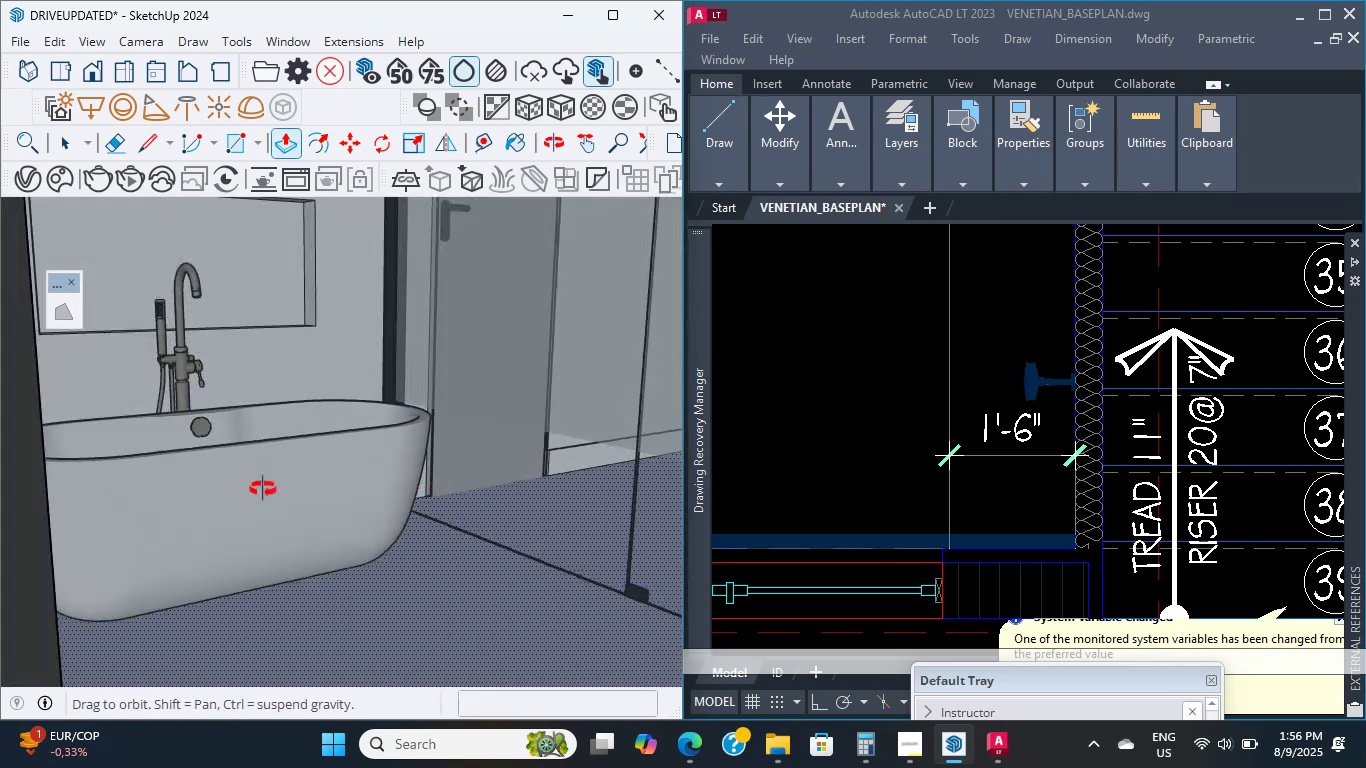 
hold_key(key=ShiftLeft, duration=1.49)
 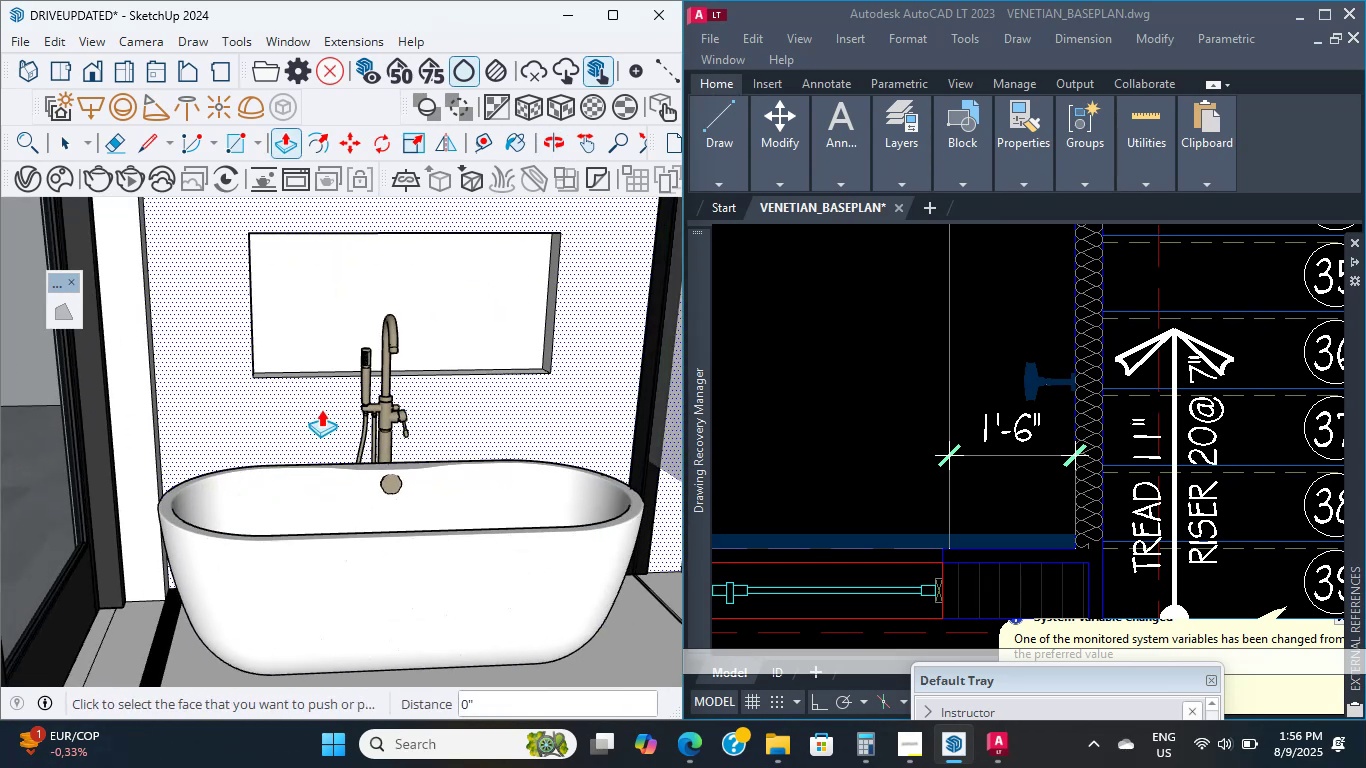 
scroll: coordinate [416, 352], scroll_direction: up, amount: 4.0
 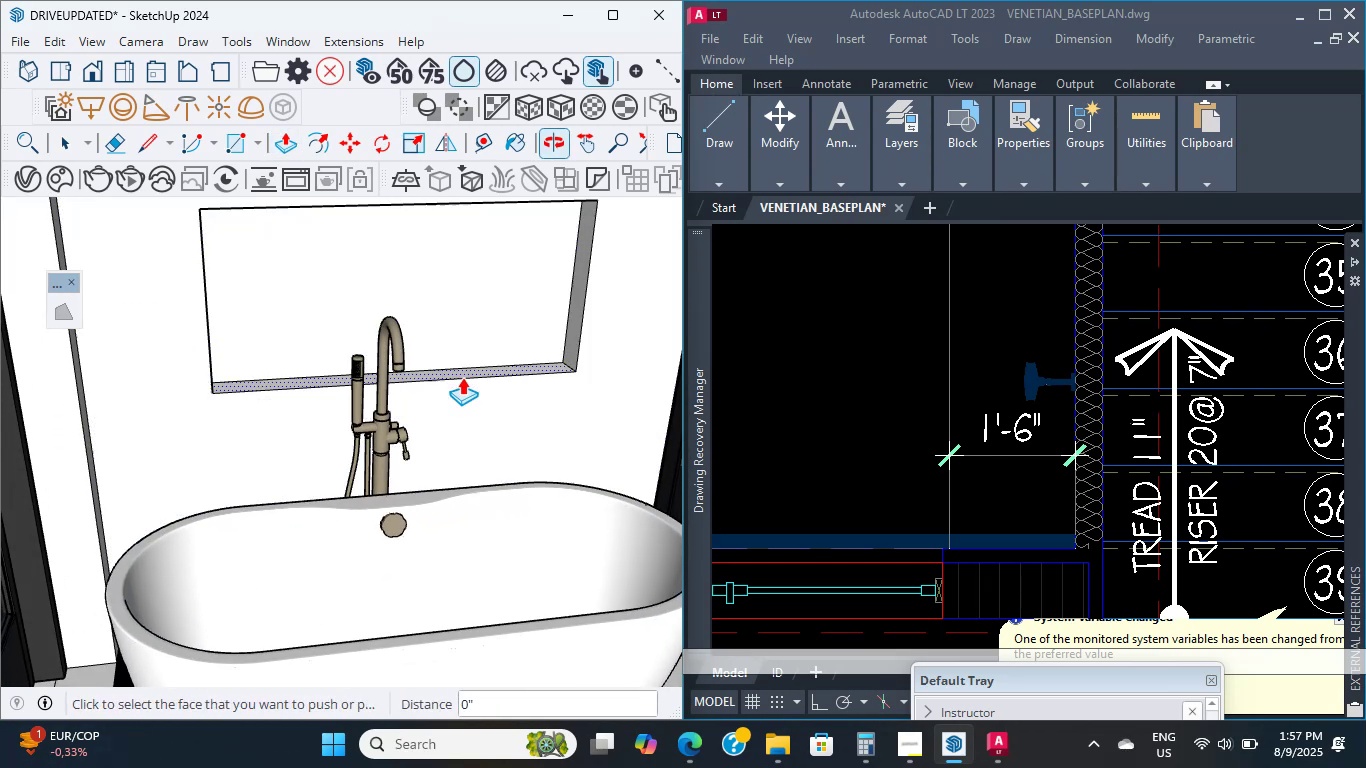 
hold_key(key=ShiftLeft, duration=0.64)
scroll: coordinate [512, 516], scroll_direction: up, amount: 5.0
 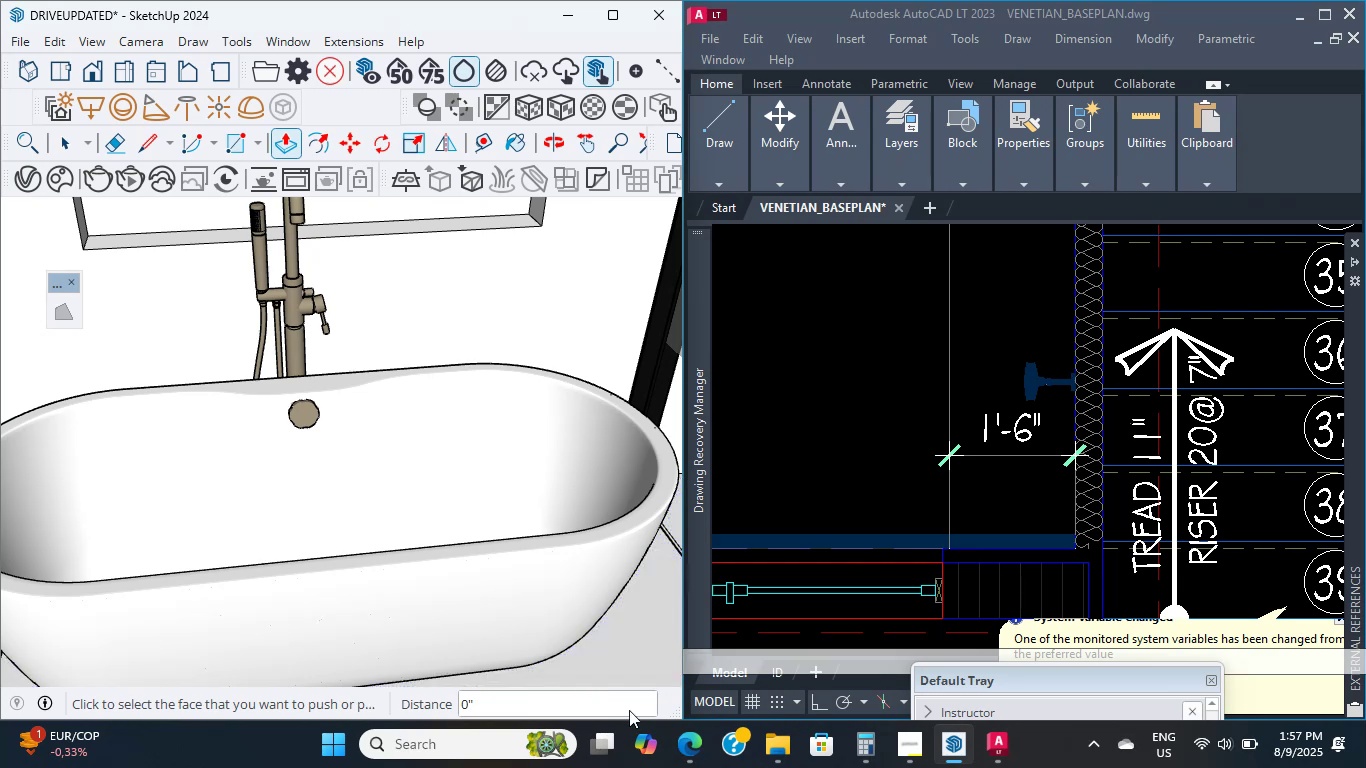 
left_click([684, 767])
 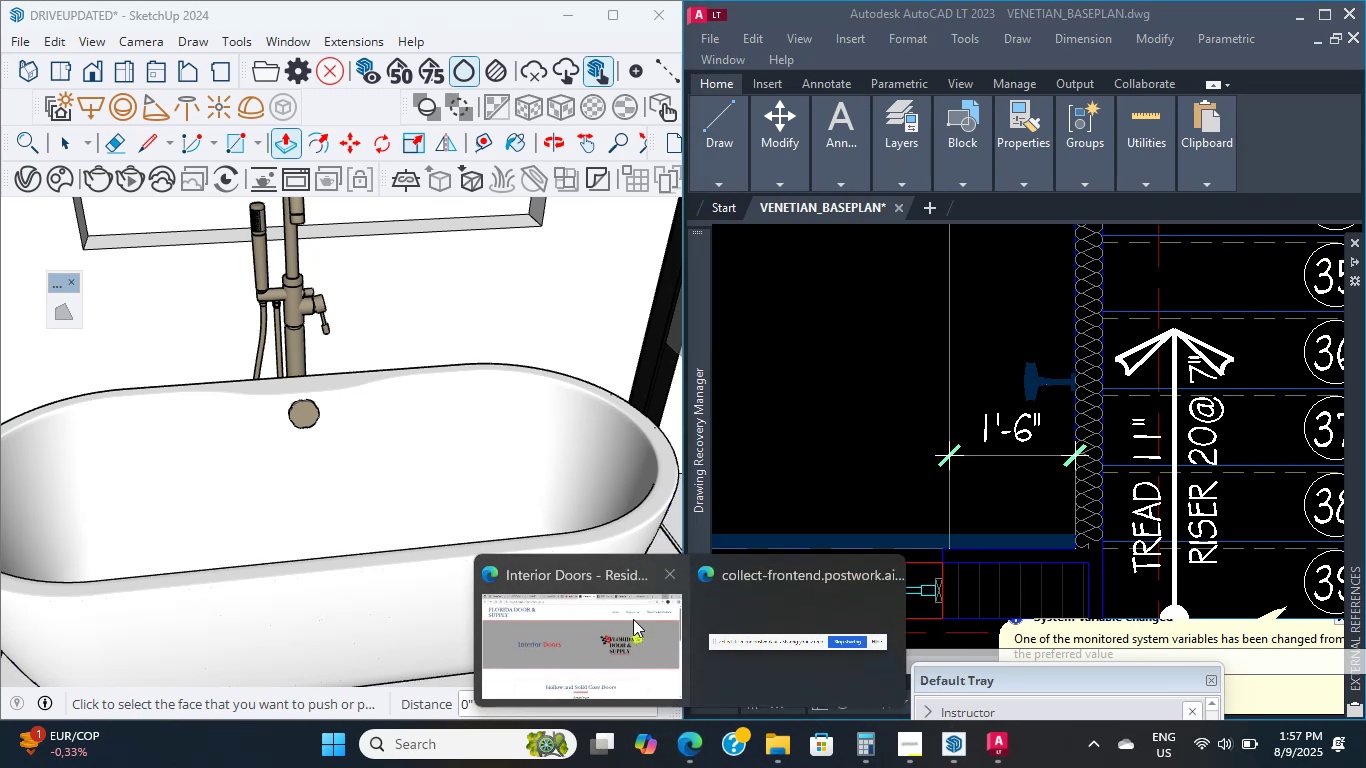 
left_click([613, 571])
 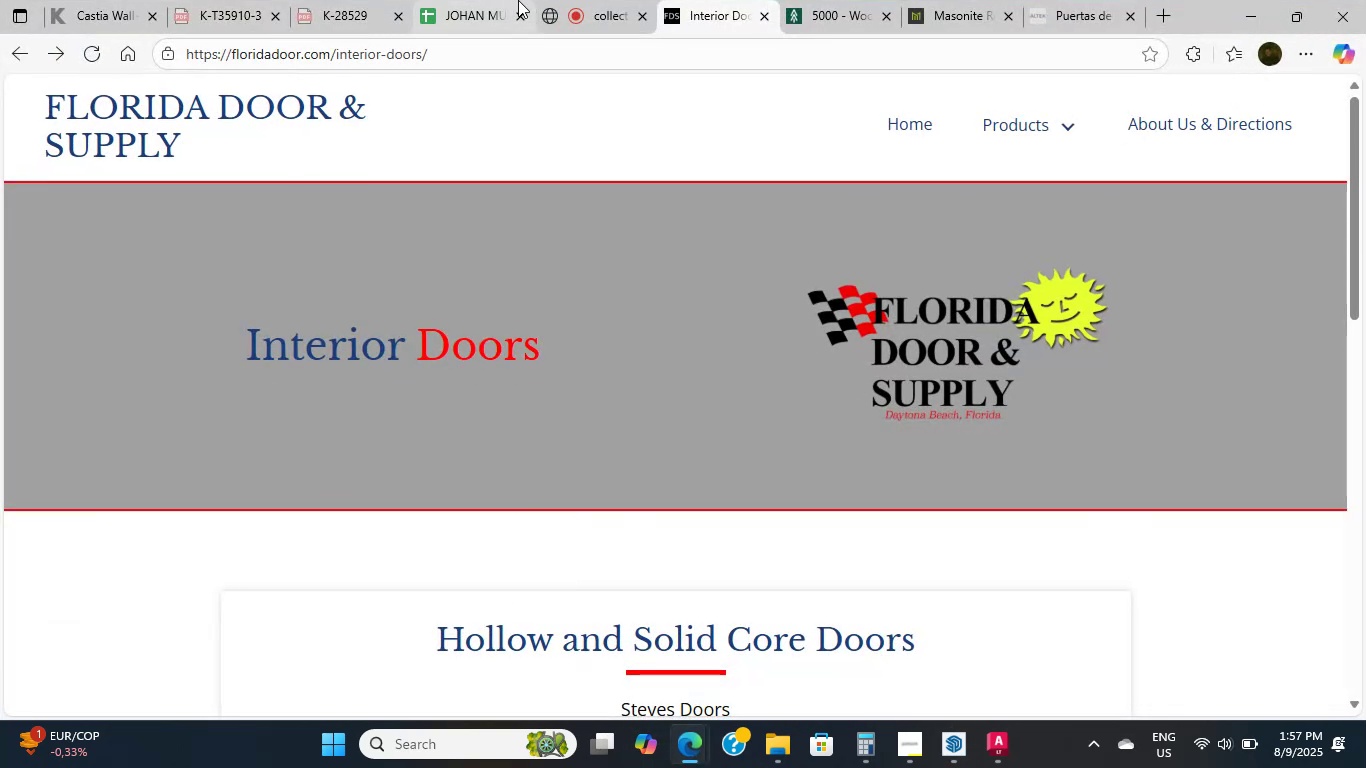 
left_click([467, 0])
 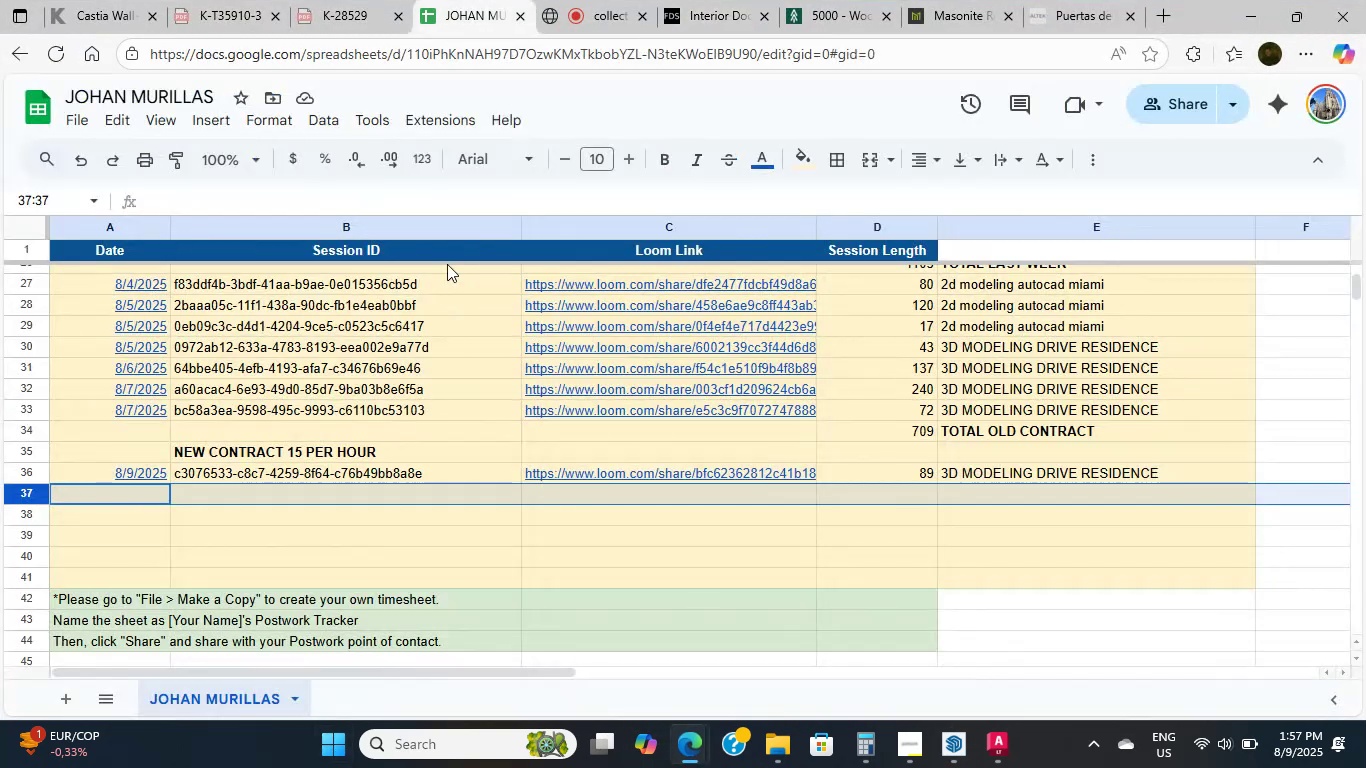 
left_click_drag(start_coordinate=[597, 0], to_coordinate=[612, 0])
 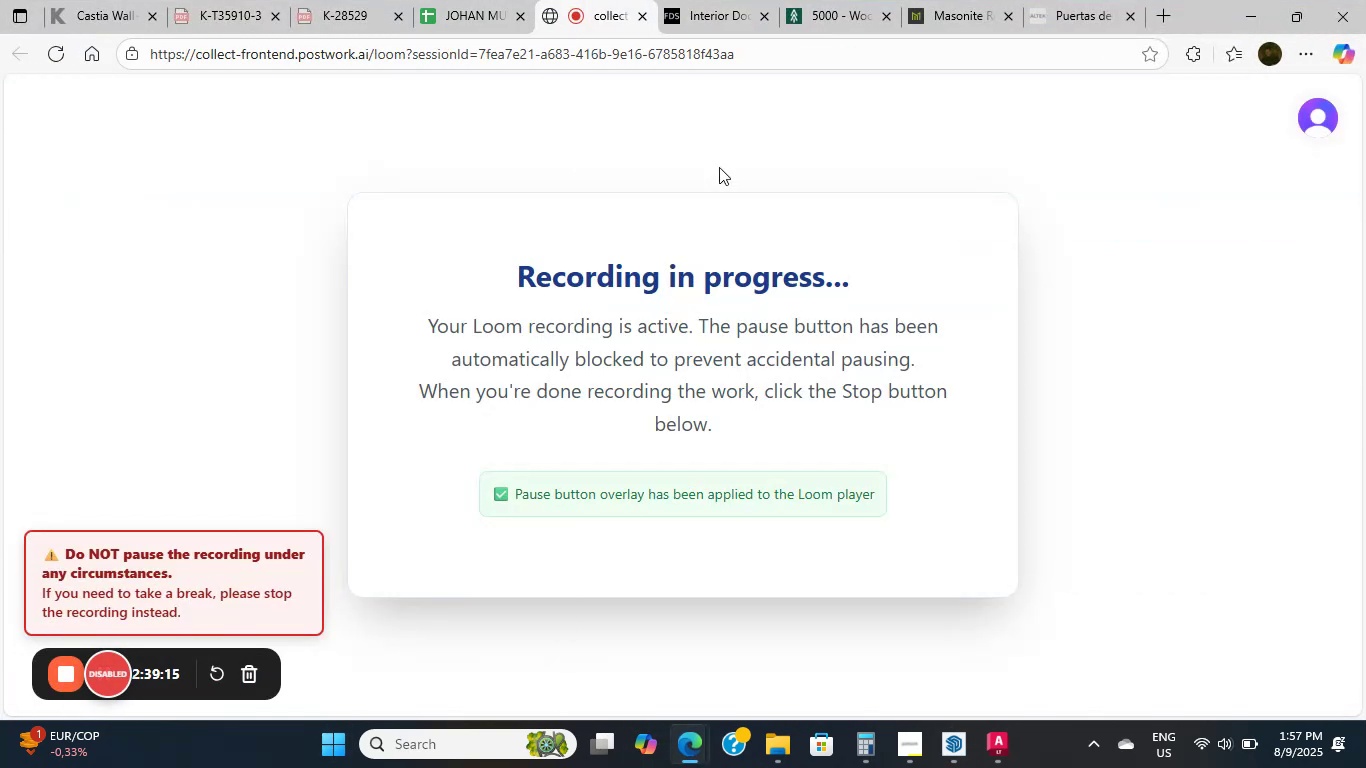 
left_click([824, 0])
 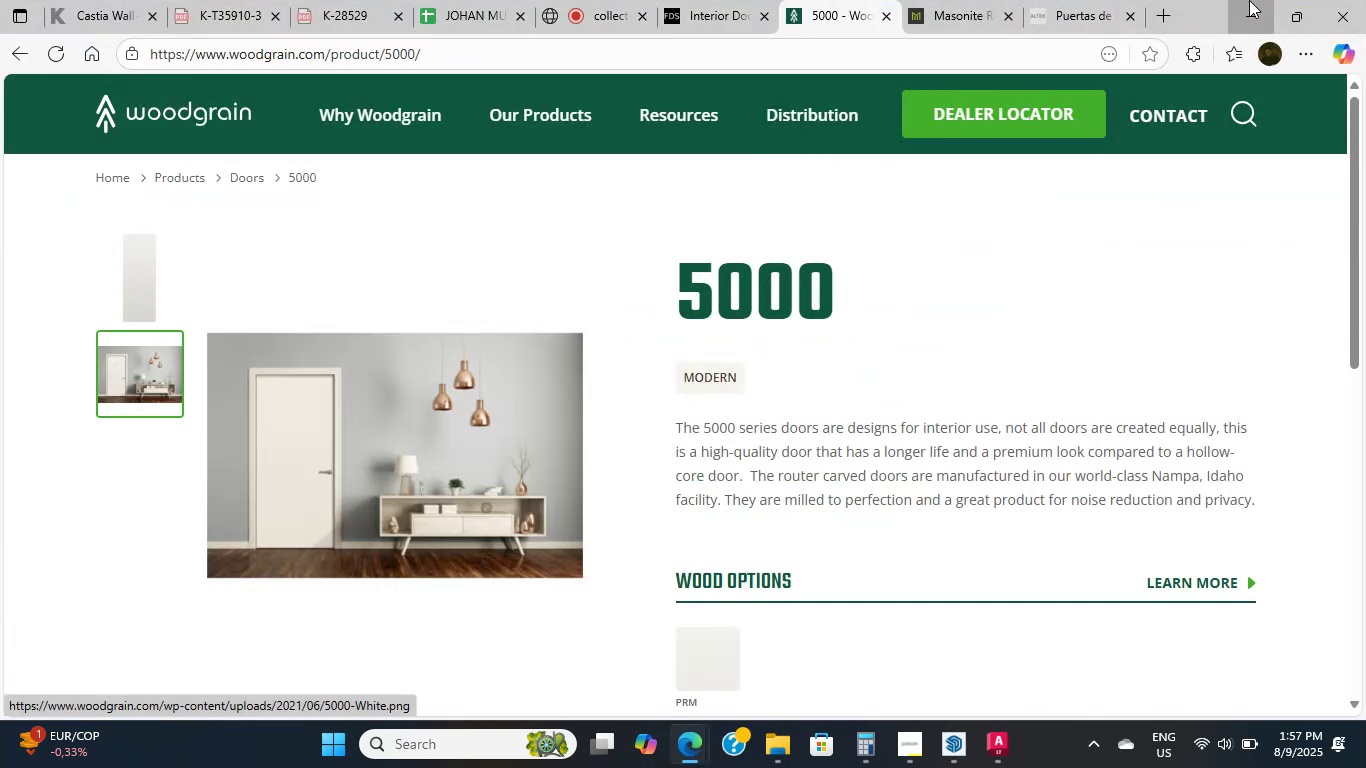 
scroll: coordinate [950, 268], scroll_direction: down, amount: 1.0
 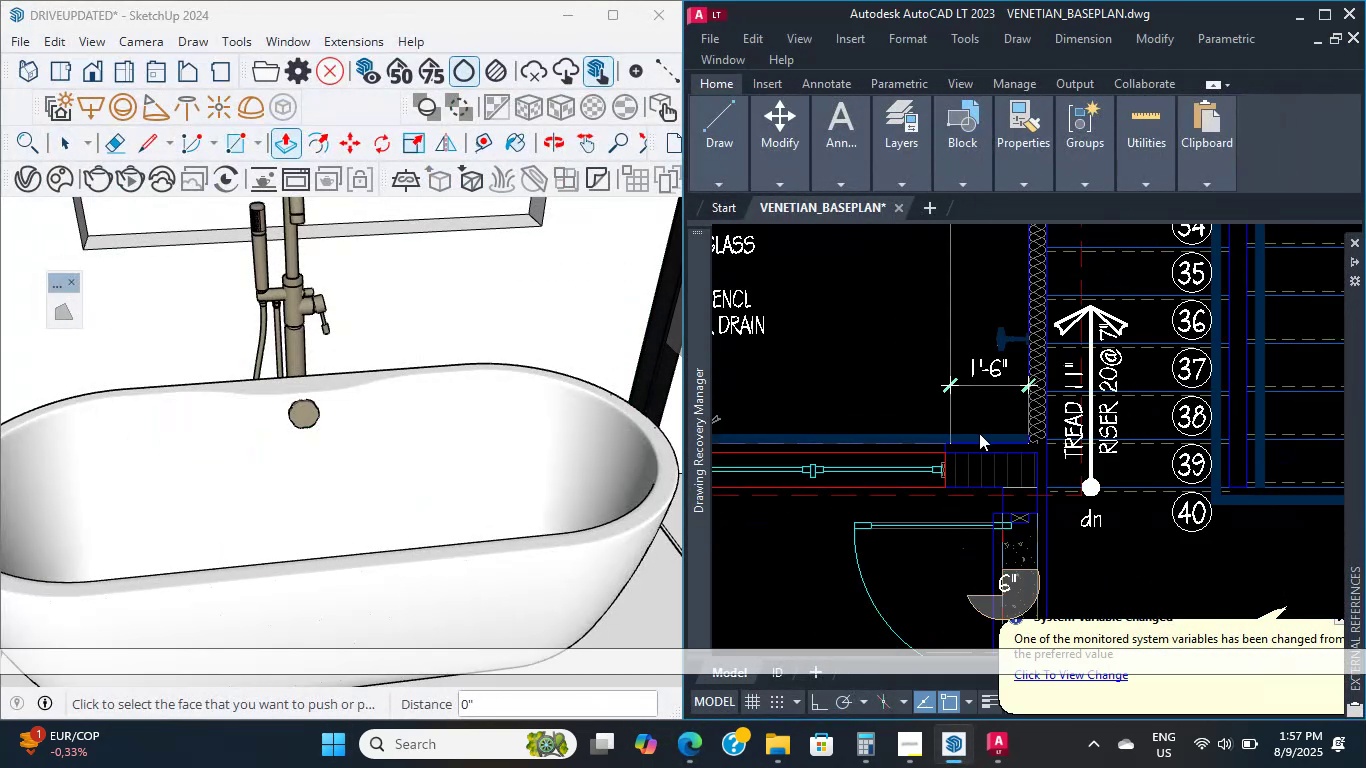 
scroll: coordinate [942, 412], scroll_direction: up, amount: 4.0
 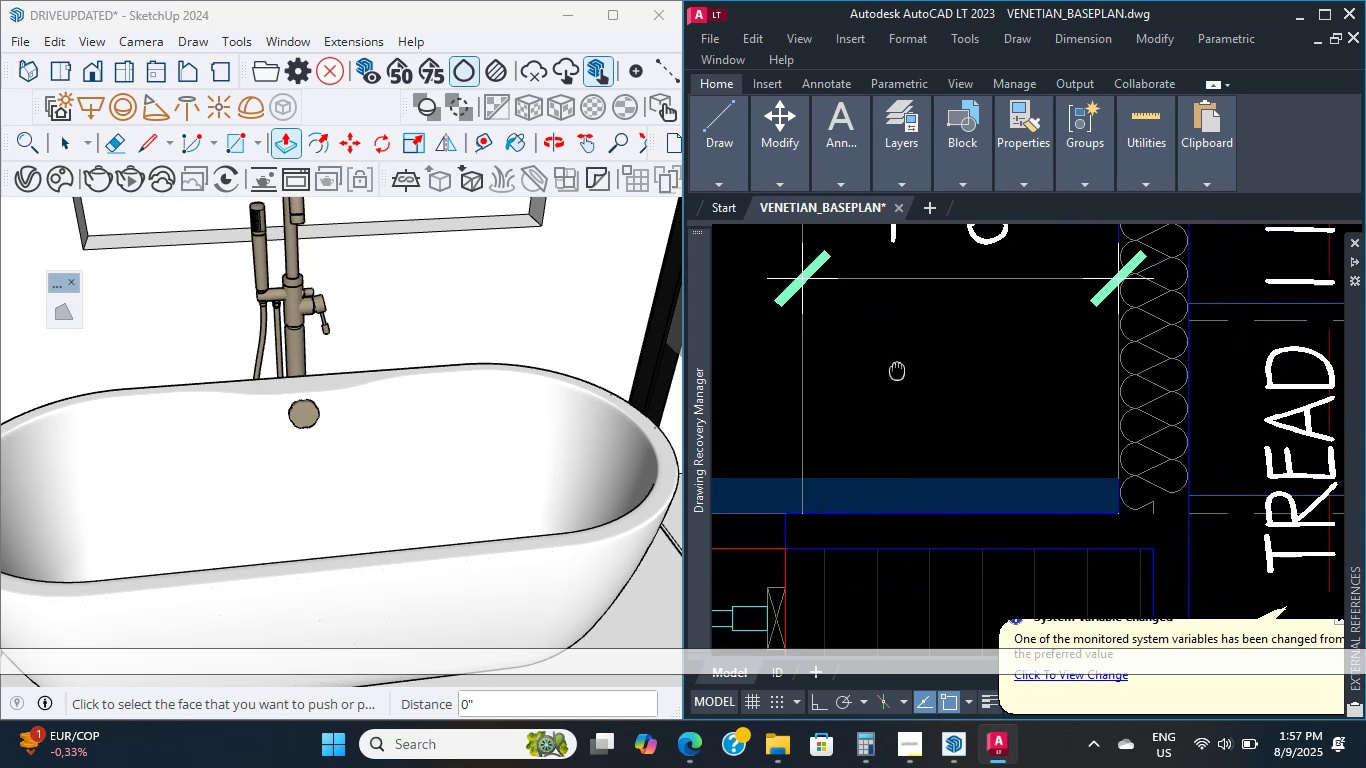 
scroll: coordinate [916, 299], scroll_direction: down, amount: 3.0
 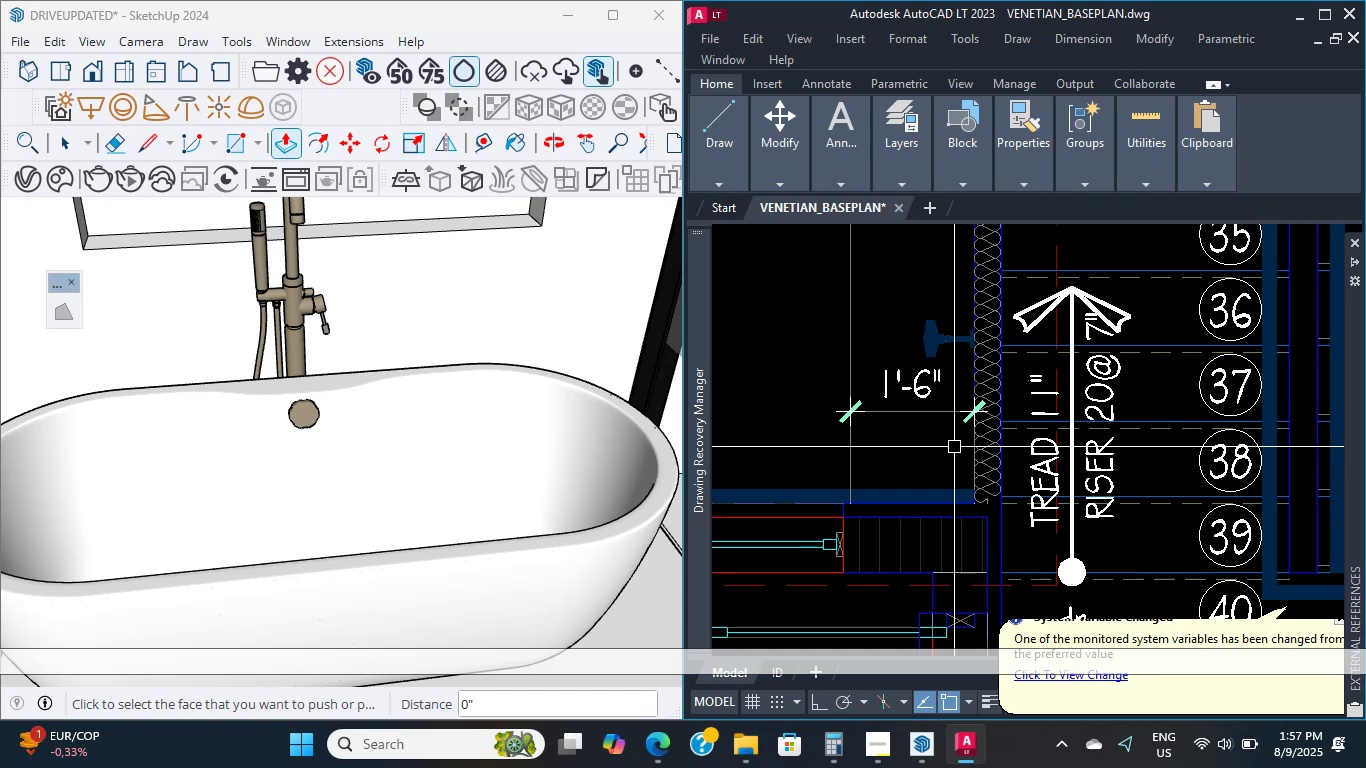 
wait(37.02)
 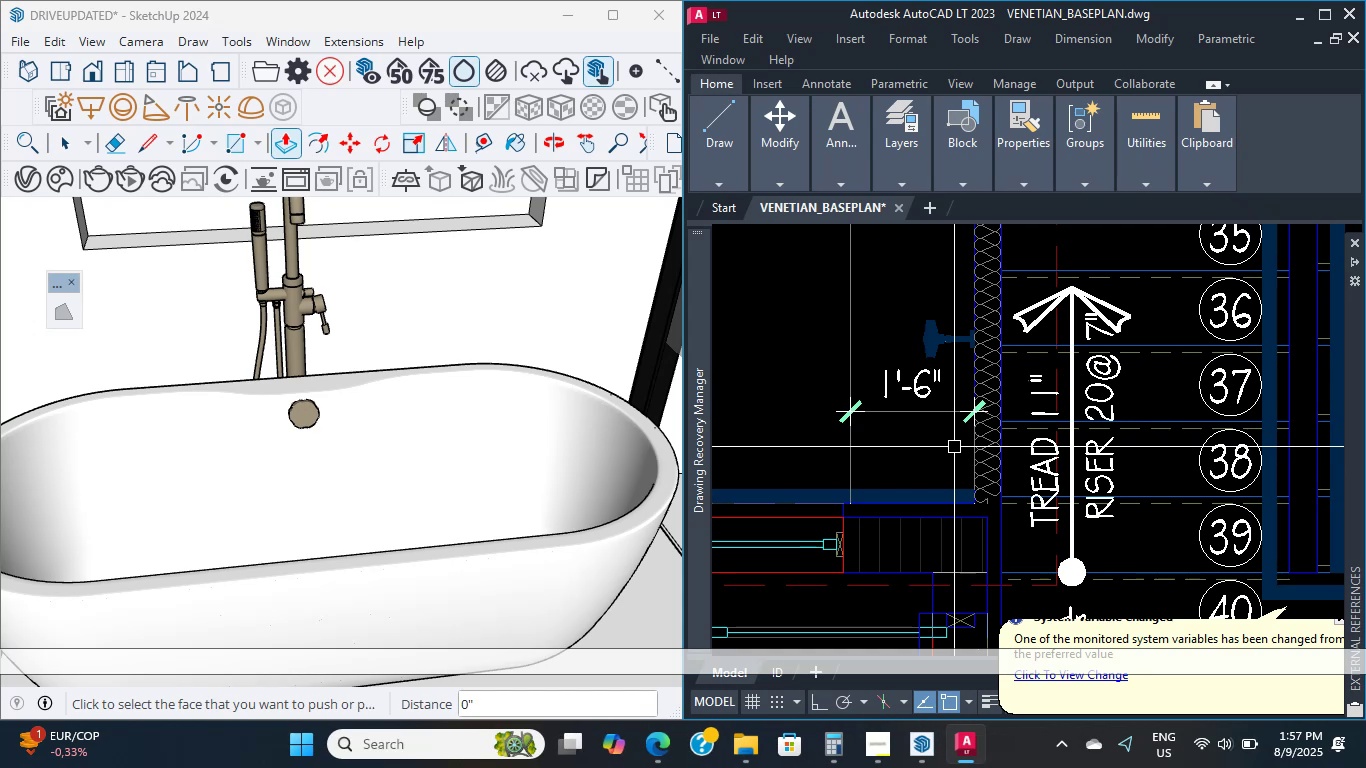 
scroll: coordinate [406, 409], scroll_direction: down, amount: 2.0
 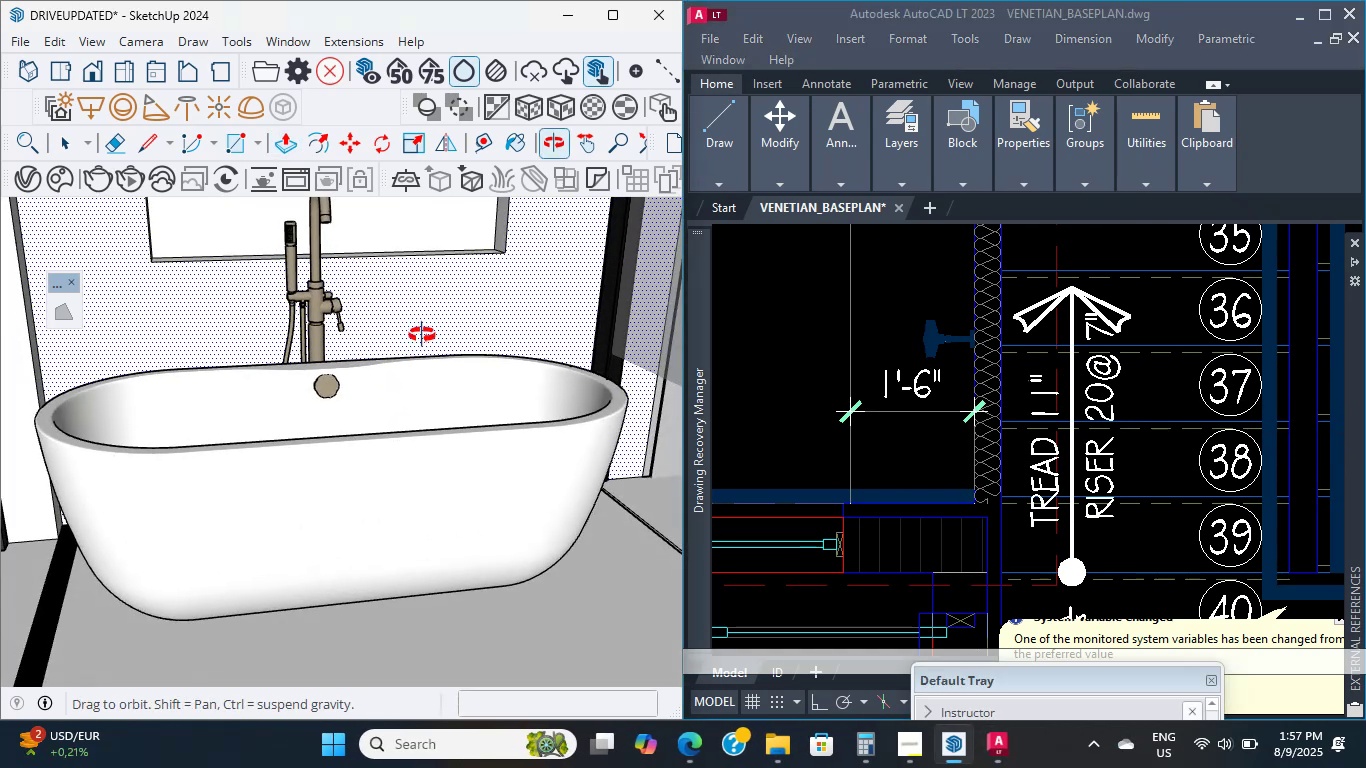 
scroll: coordinate [425, 368], scroll_direction: up, amount: 8.0
 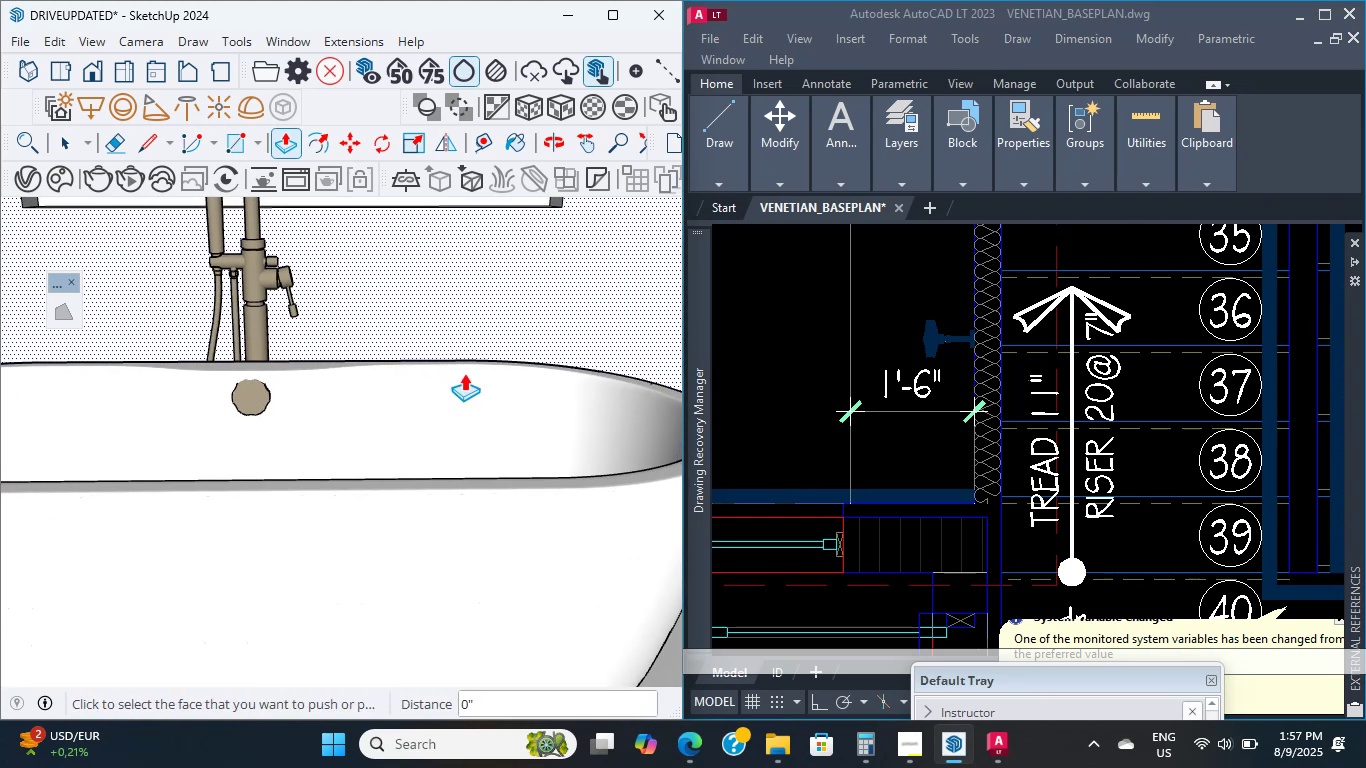 
scroll: coordinate [430, 347], scroll_direction: down, amount: 15.0
 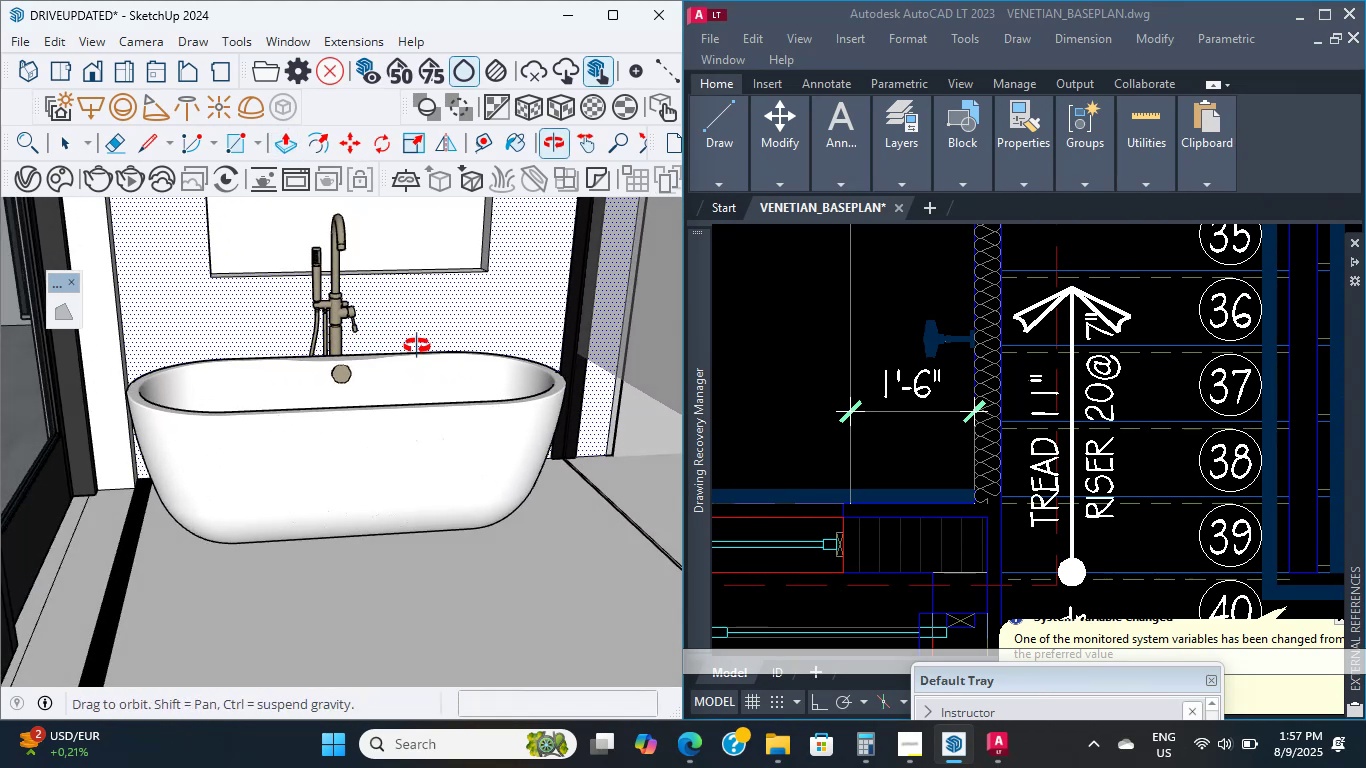 
wait(5.71)
 